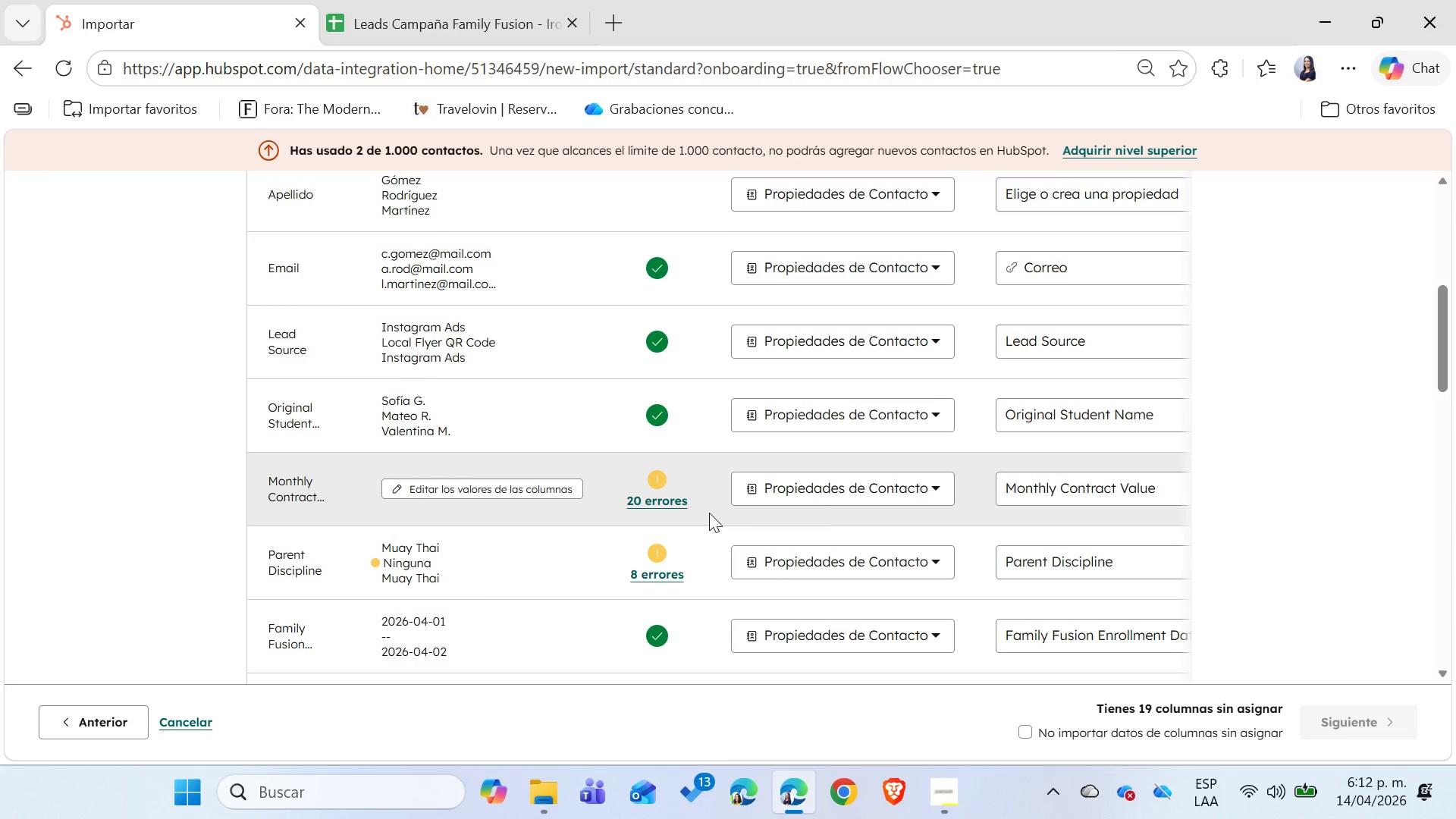 
left_click([676, 503])
 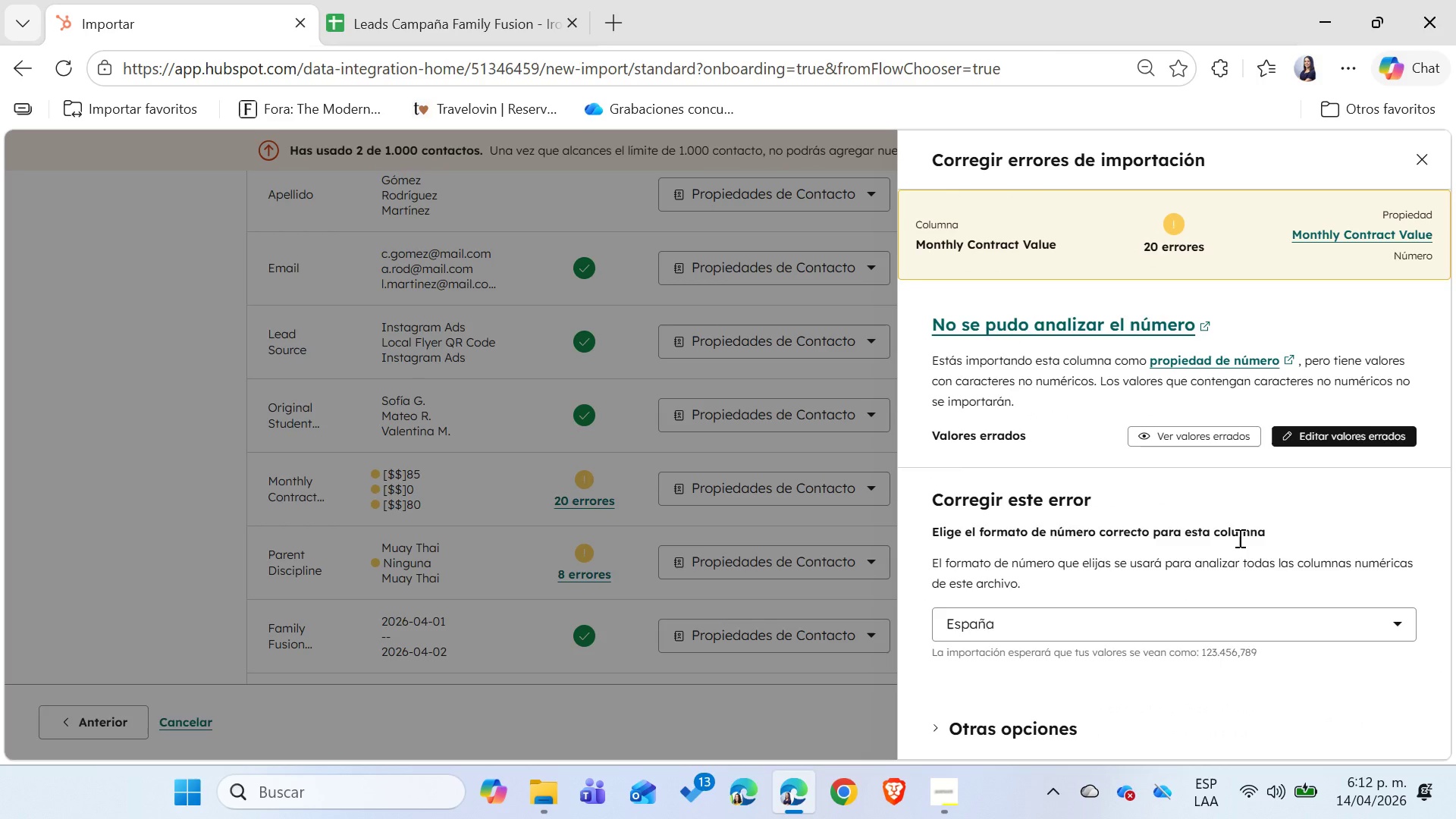 
wait(11.52)
 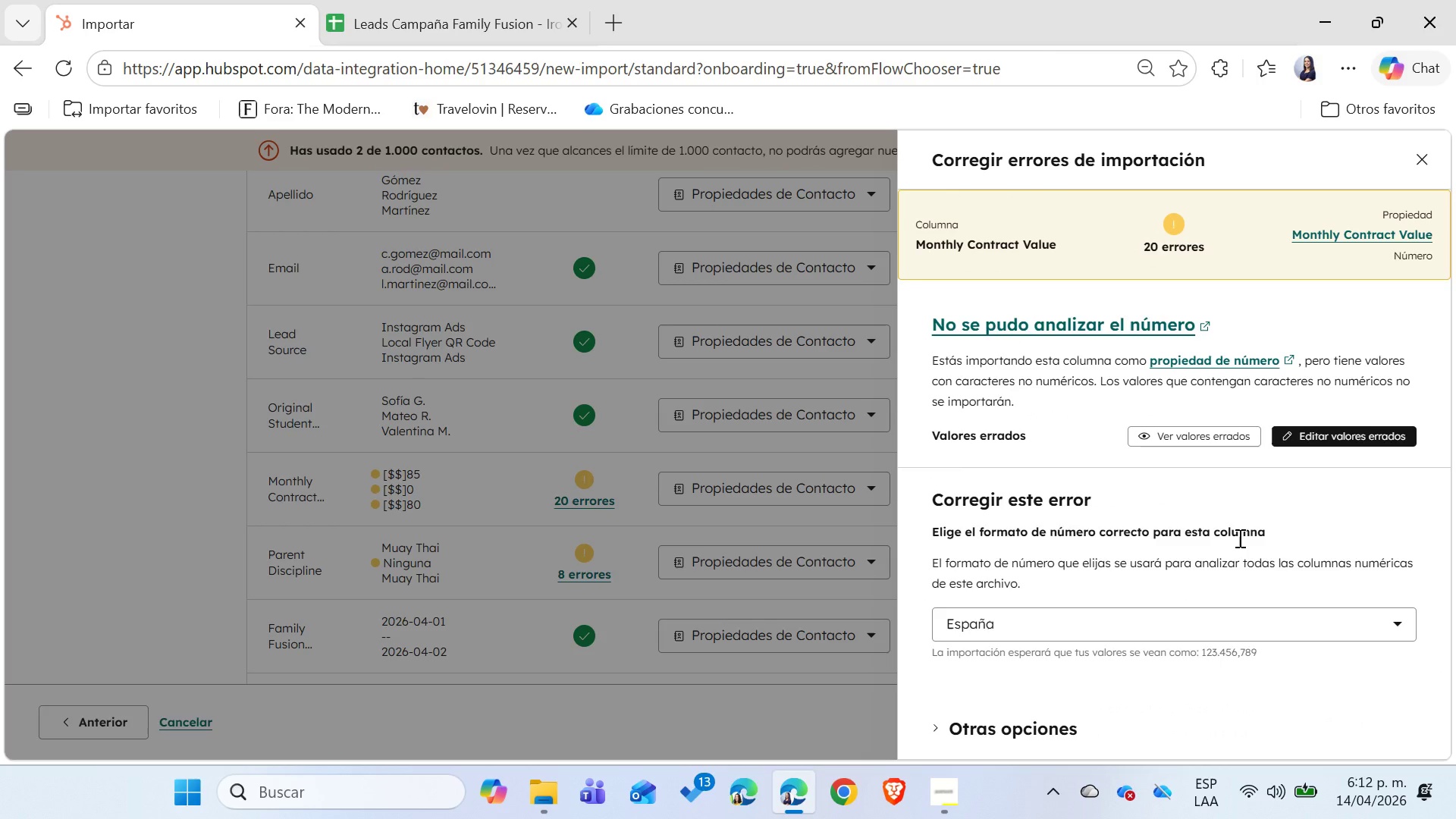 
left_click([1426, 161])
 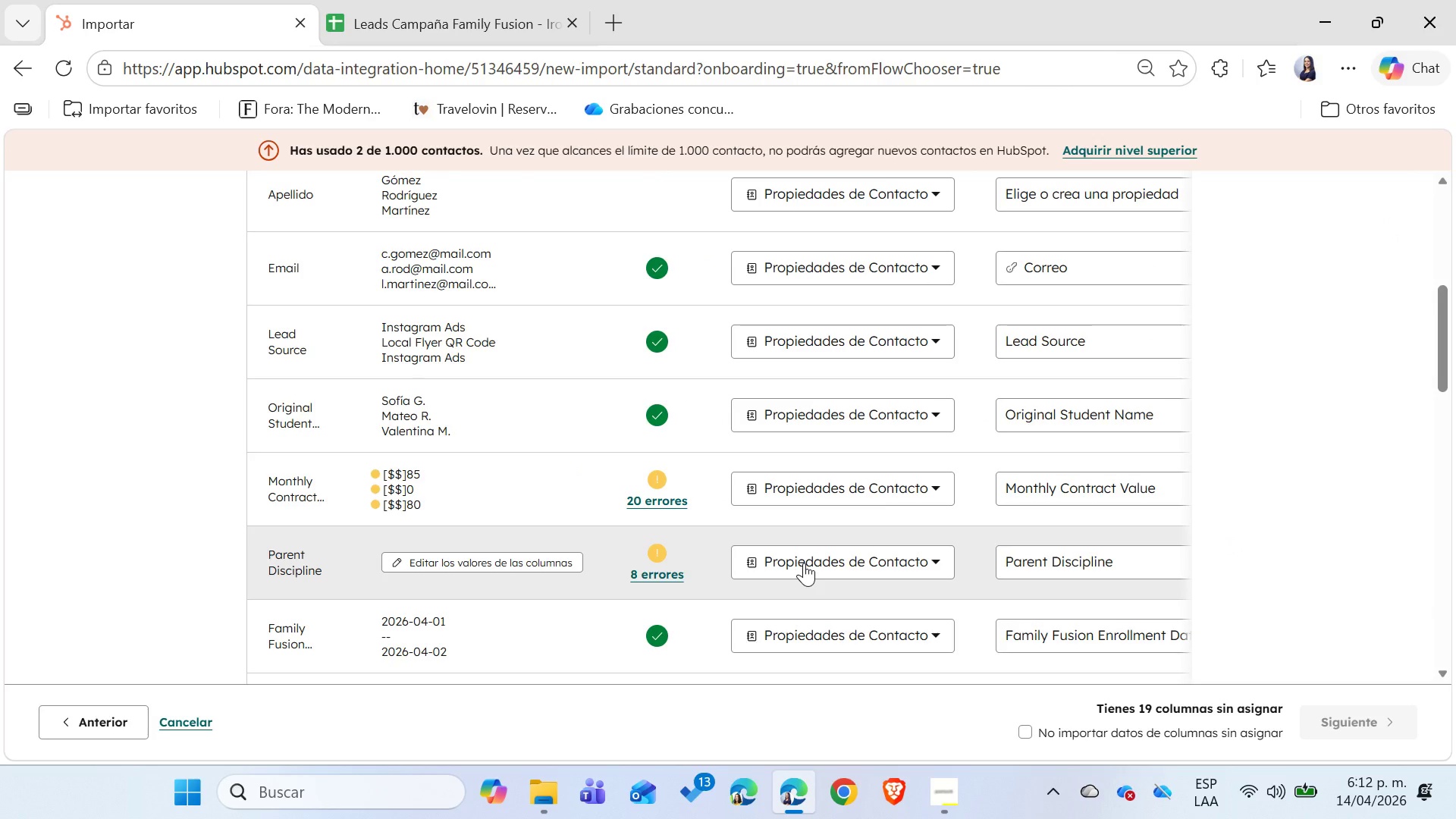 
left_click([642, 579])
 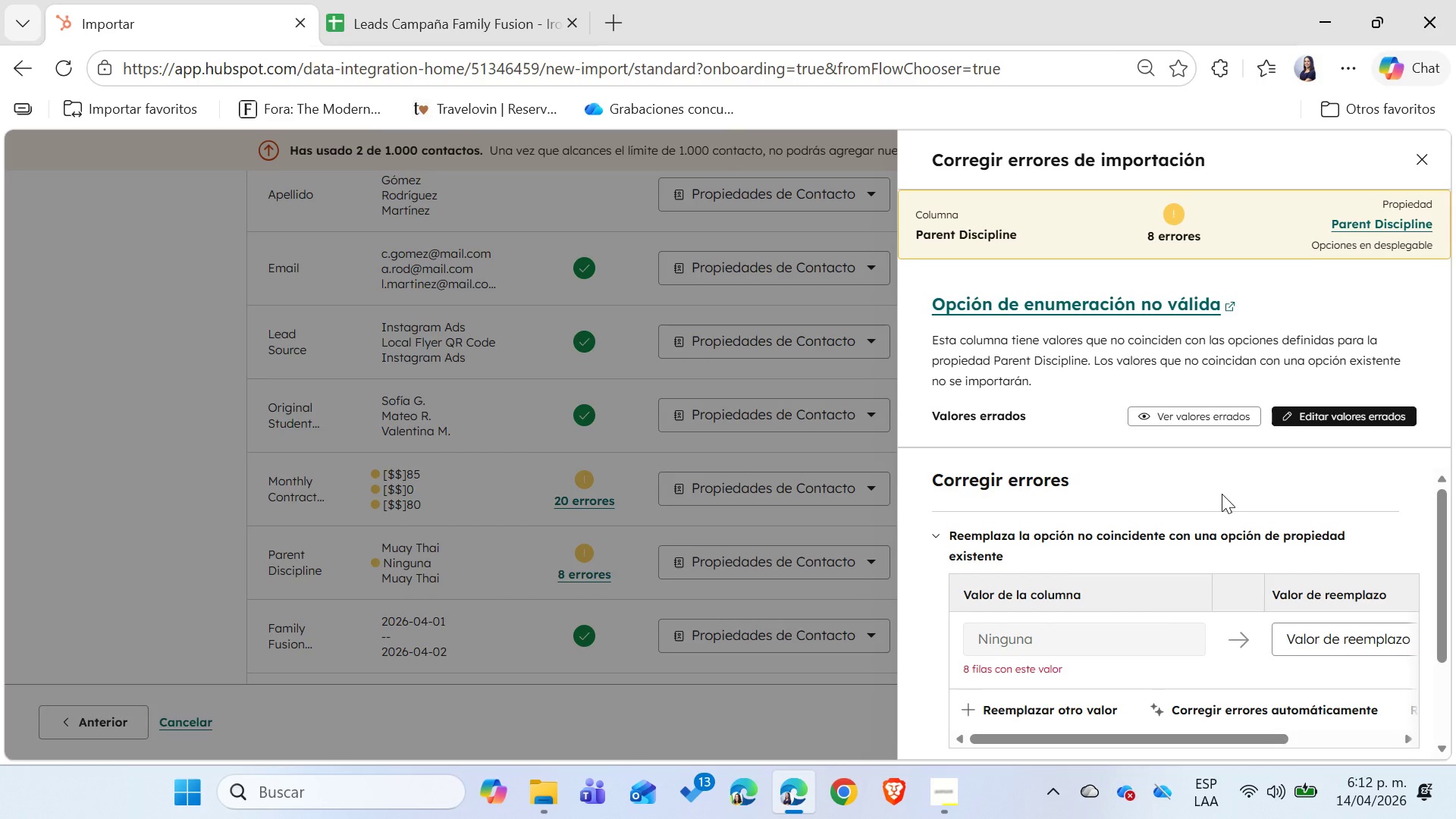 
scroll: coordinate [1222, 494], scroll_direction: down, amount: 1.0
 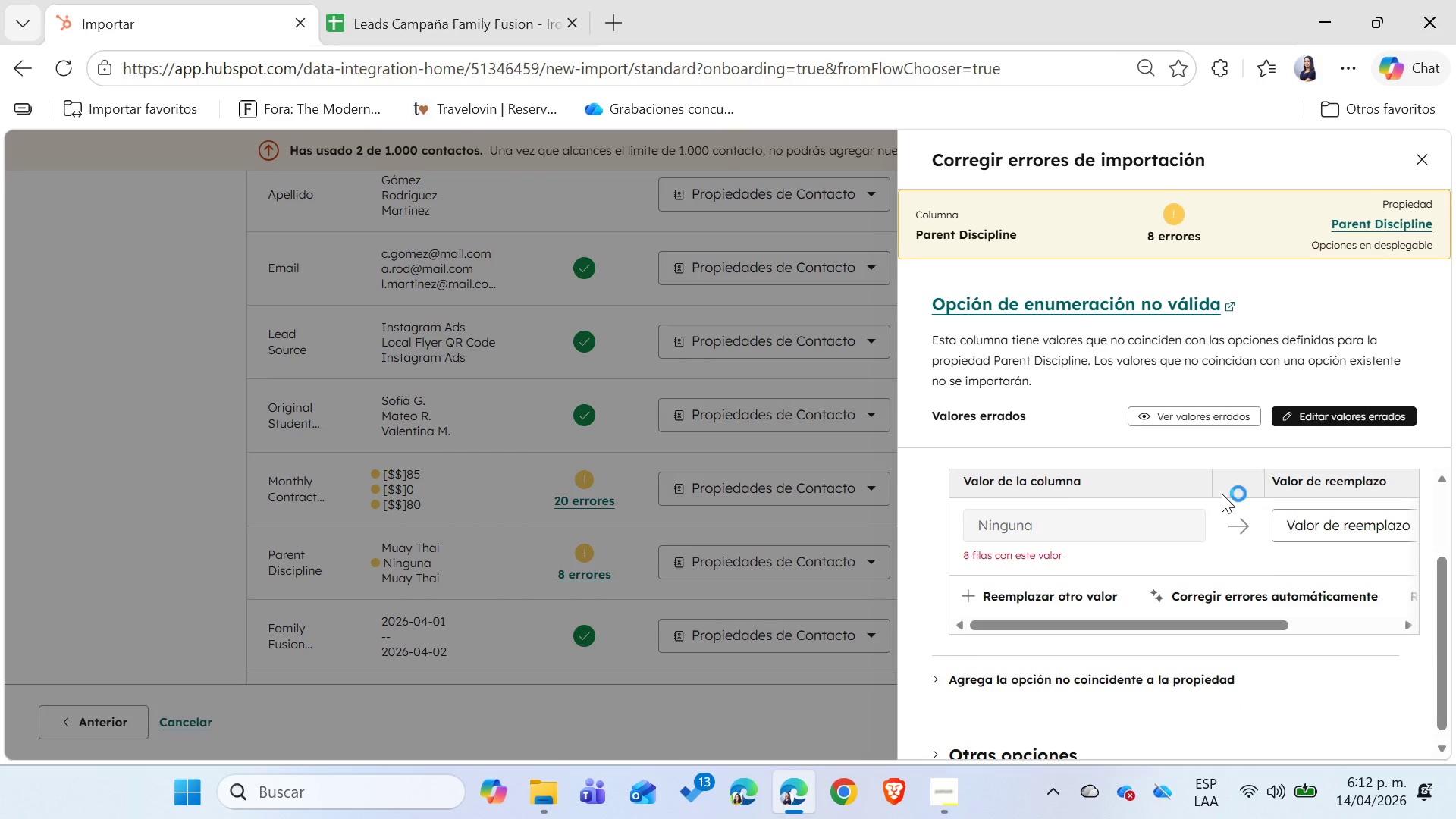 
scroll: coordinate [1222, 494], scroll_direction: up, amount: 2.0
 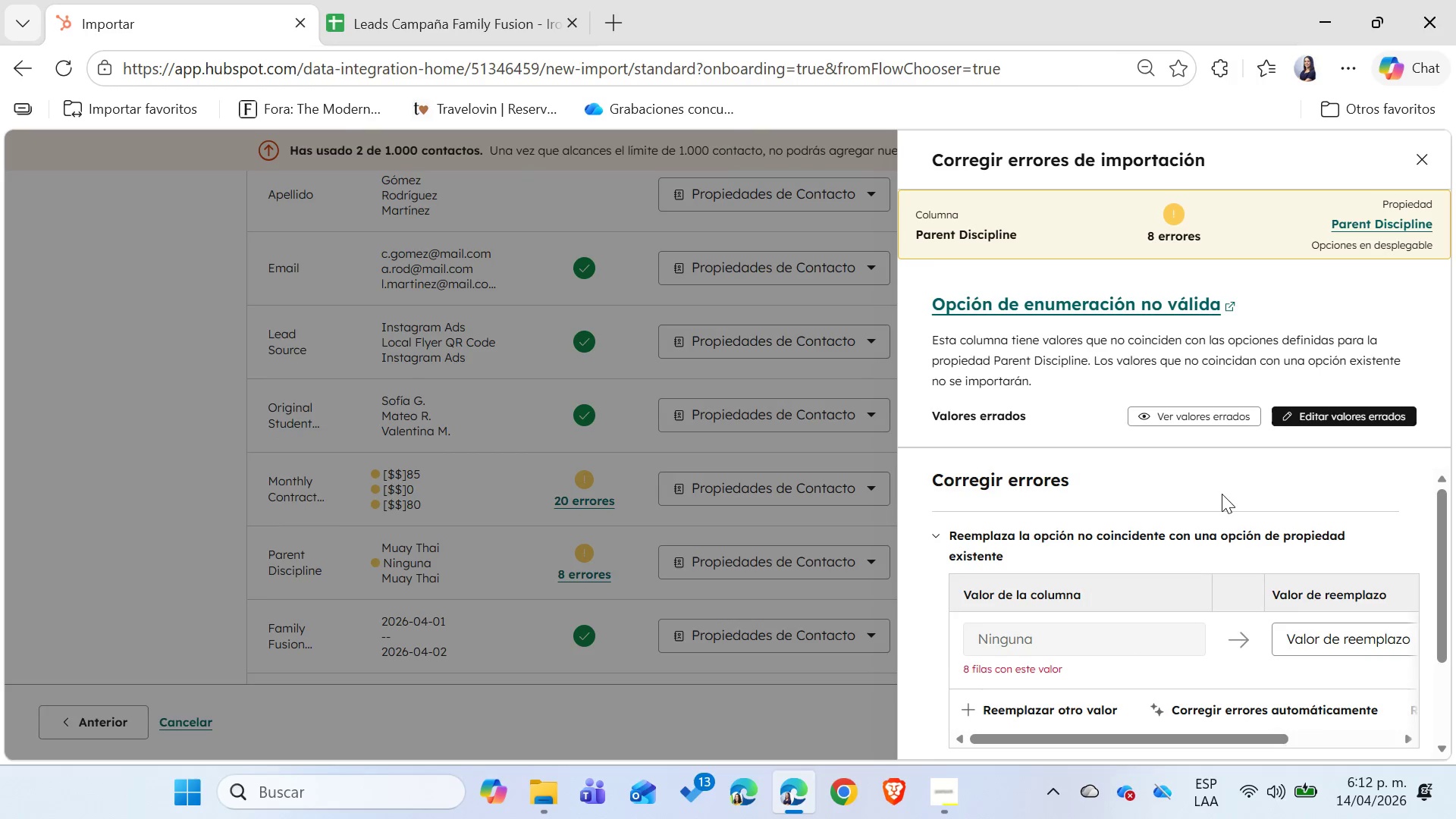 
wait(10.25)
 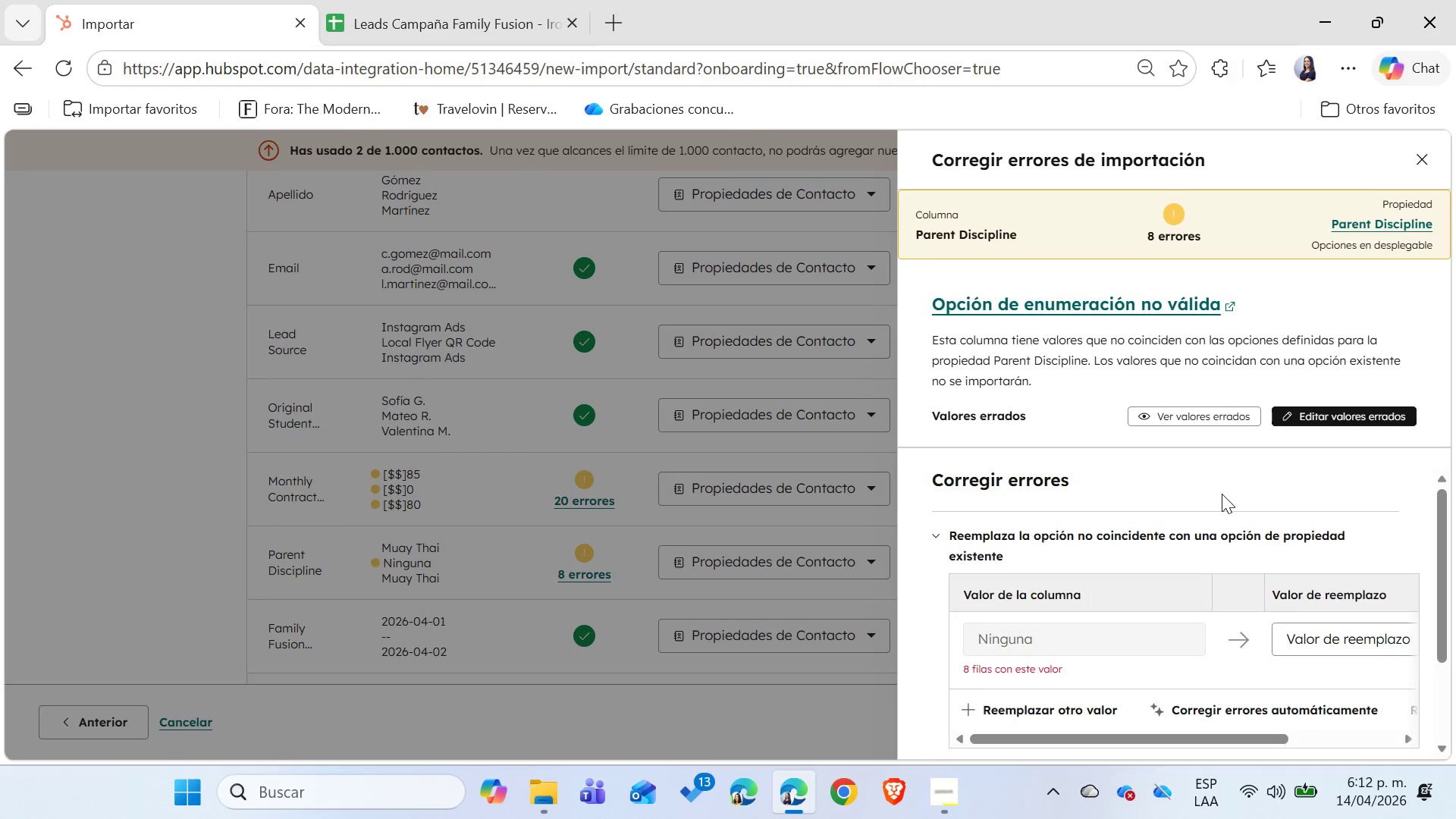 
left_click([1419, 165])
 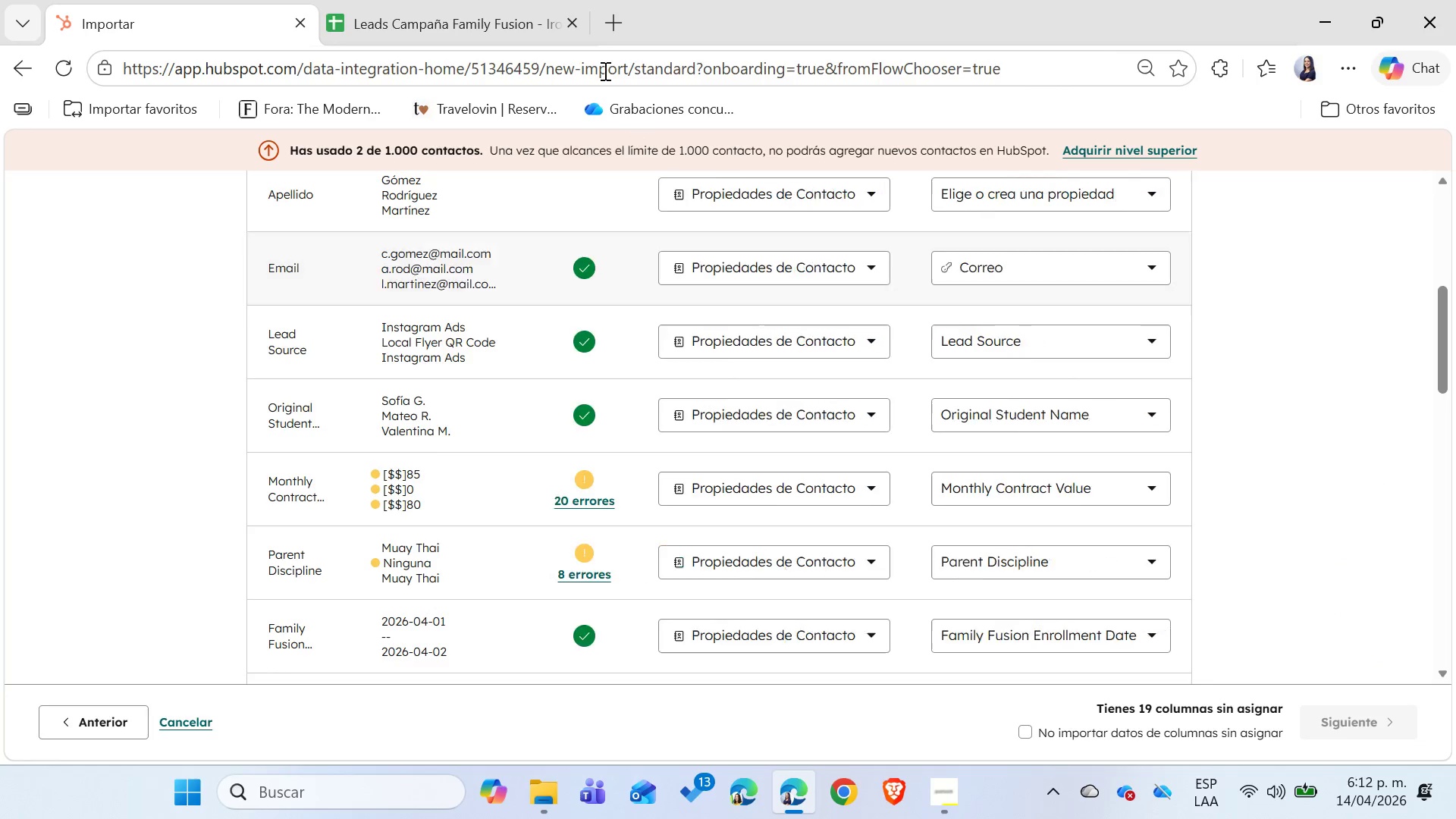 
left_click([532, 0])
 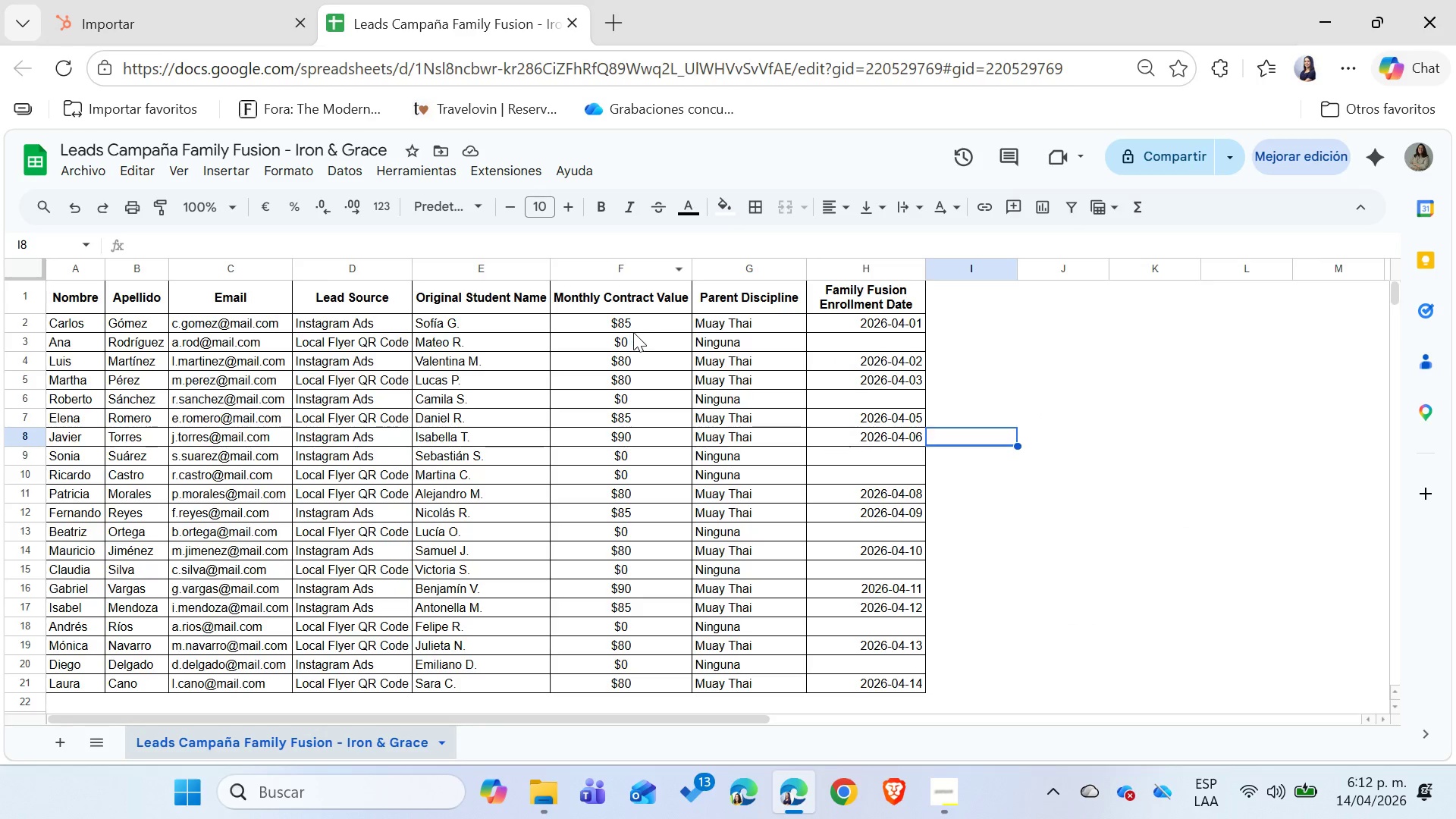 
left_click_drag(start_coordinate=[651, 322], to_coordinate=[608, 679])
 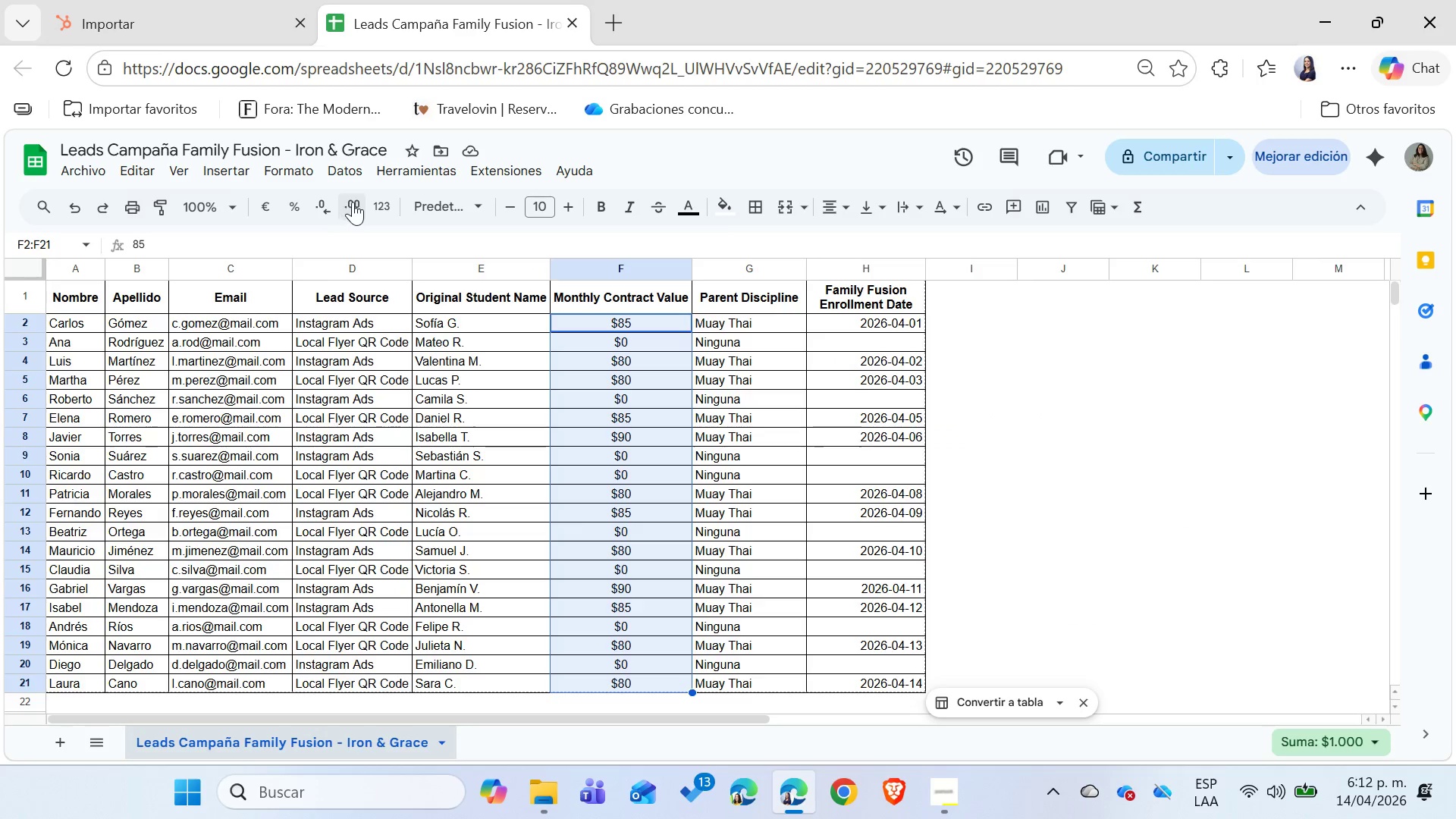 
left_click([375, 196])
 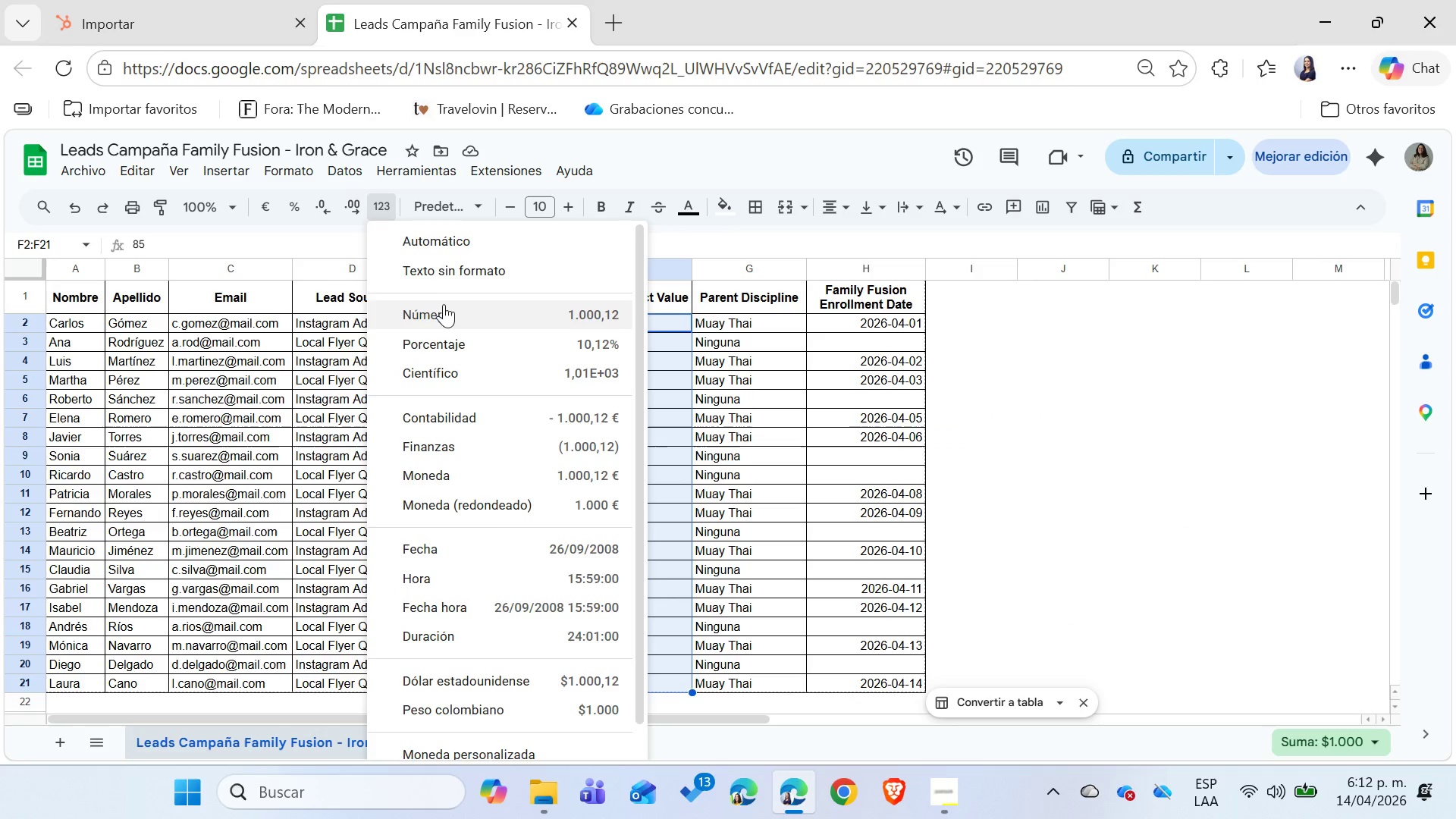 
left_click([439, 316])
 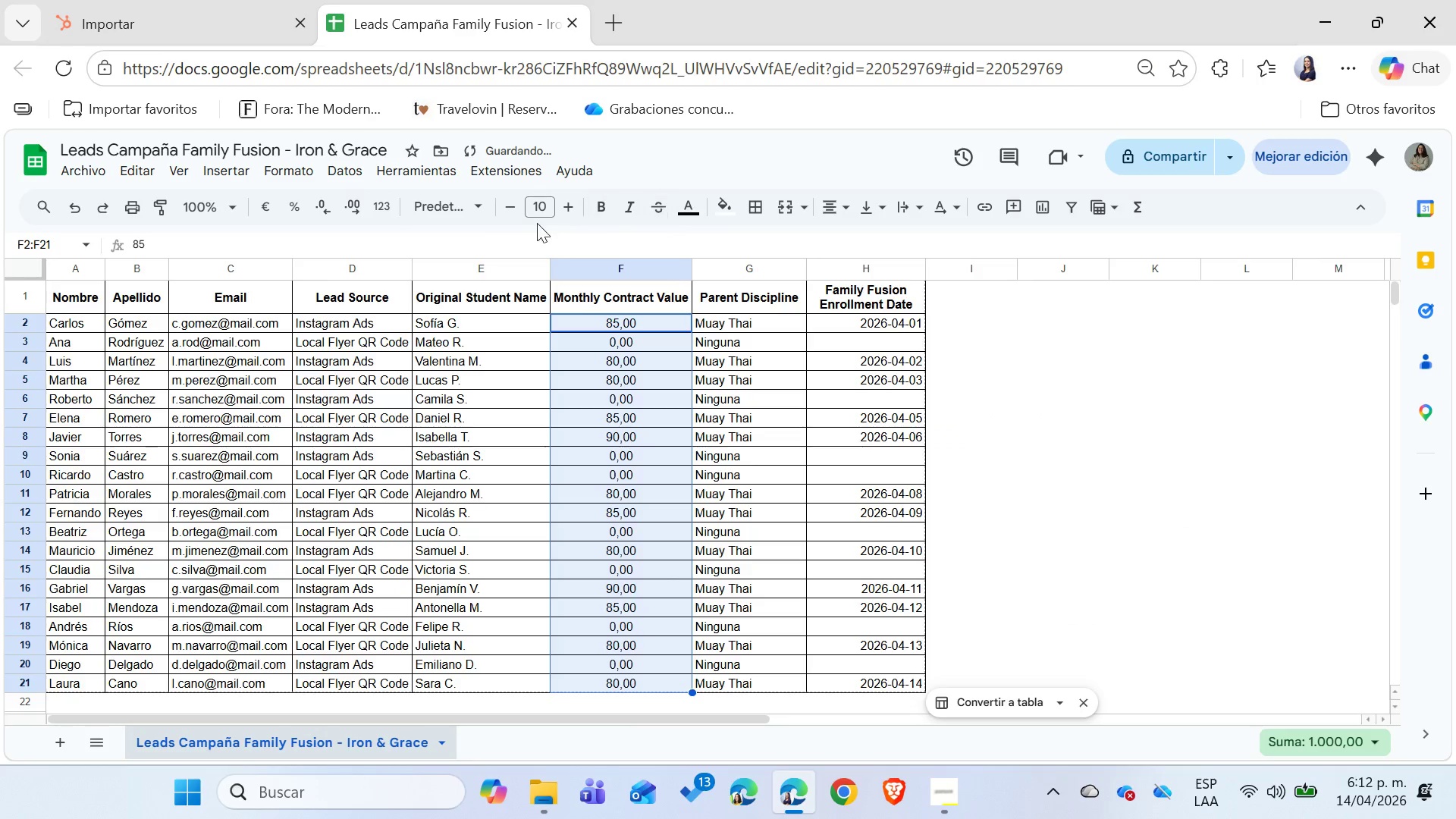 
double_click([324, 212])
 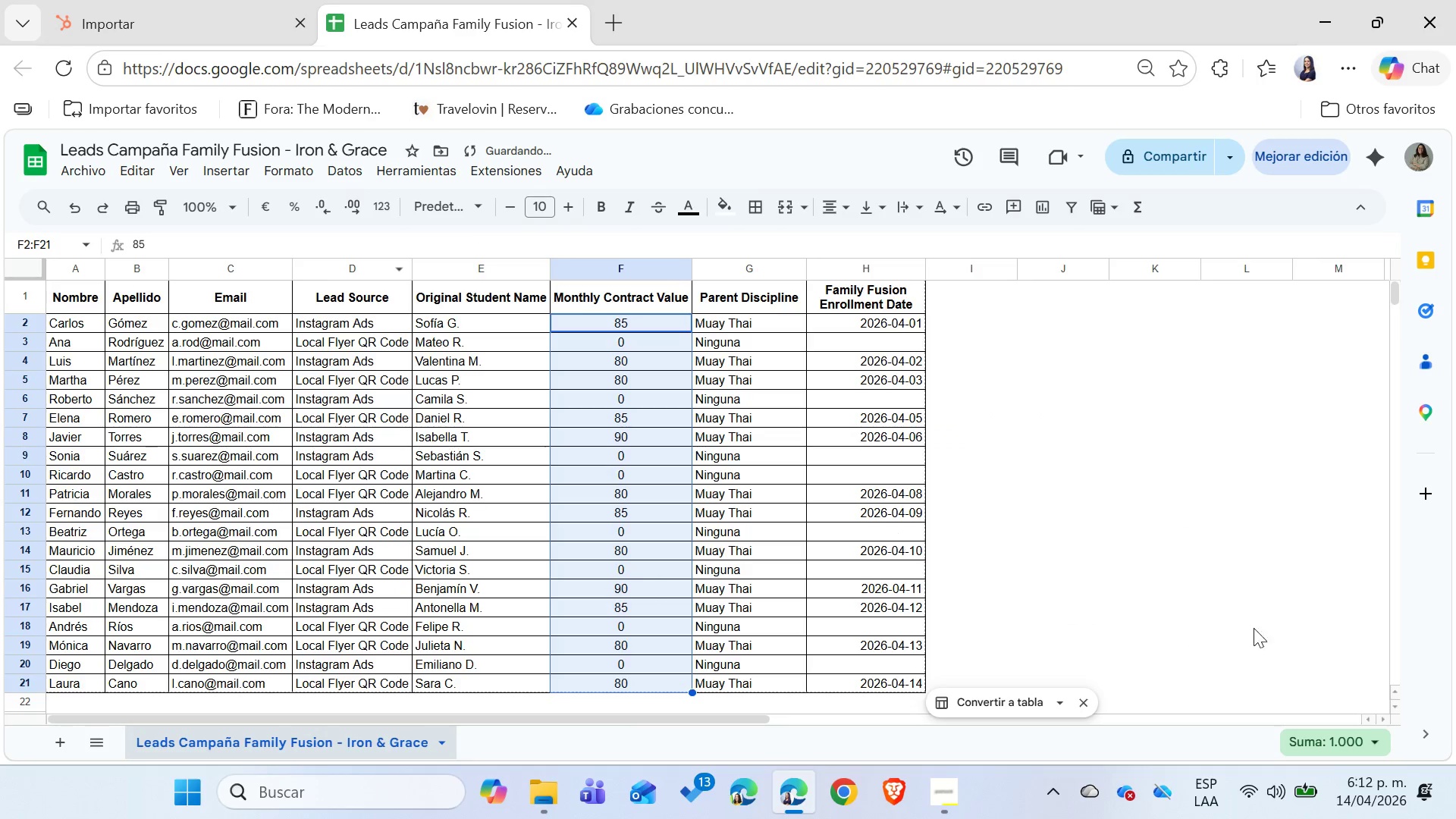 
left_click([1115, 556])
 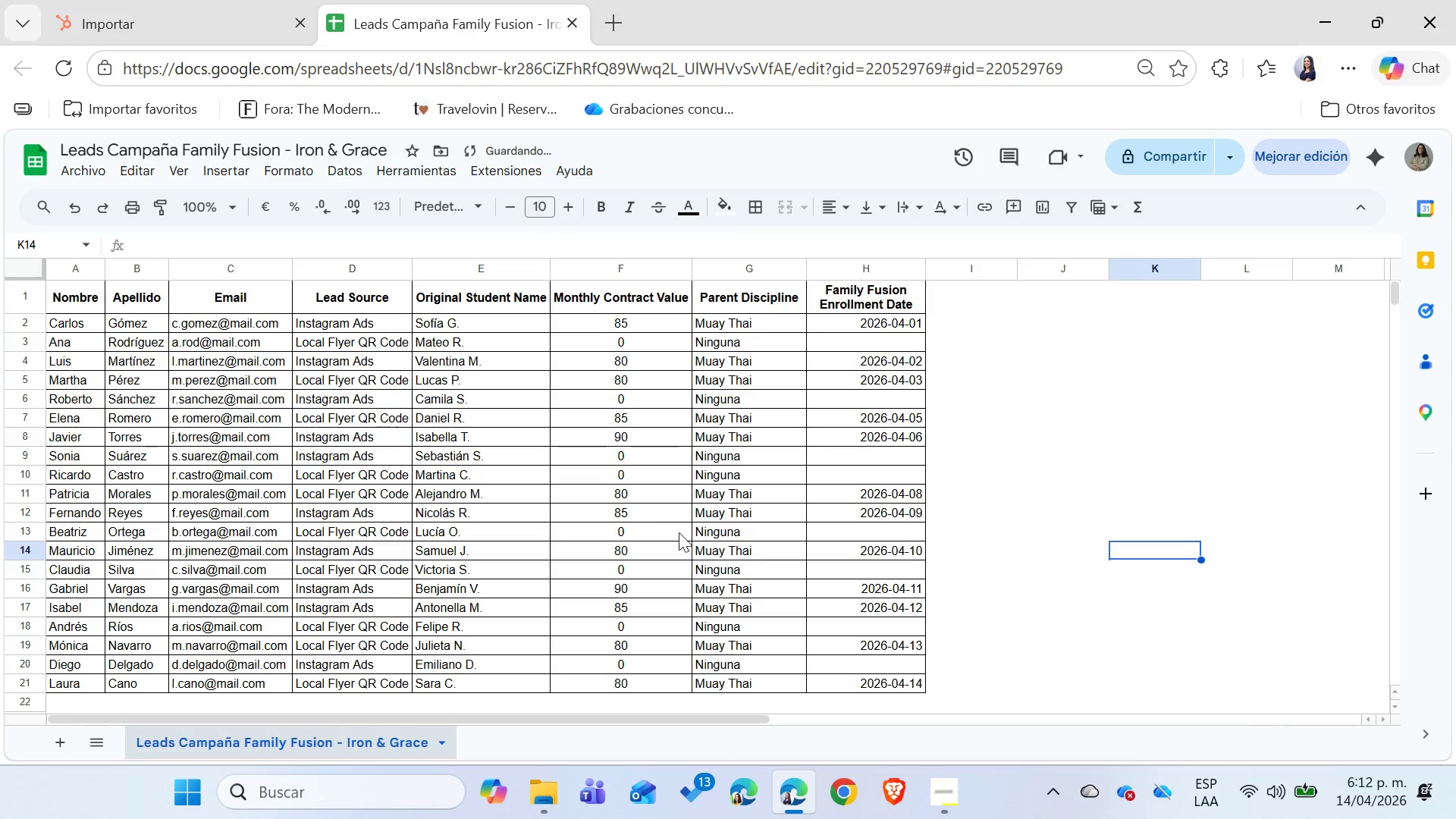 
left_click([610, 529])
 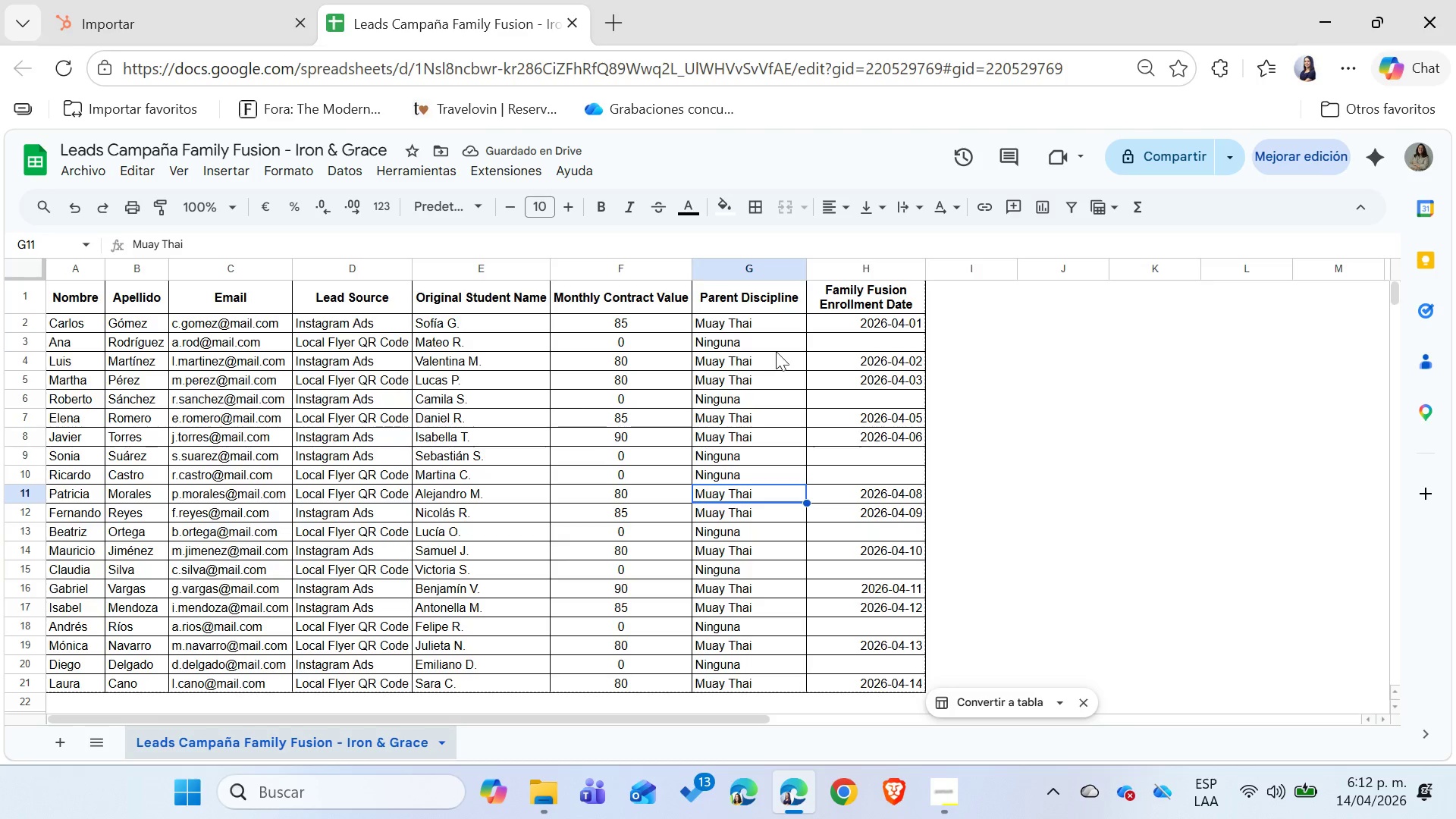 
left_click([768, 296])
 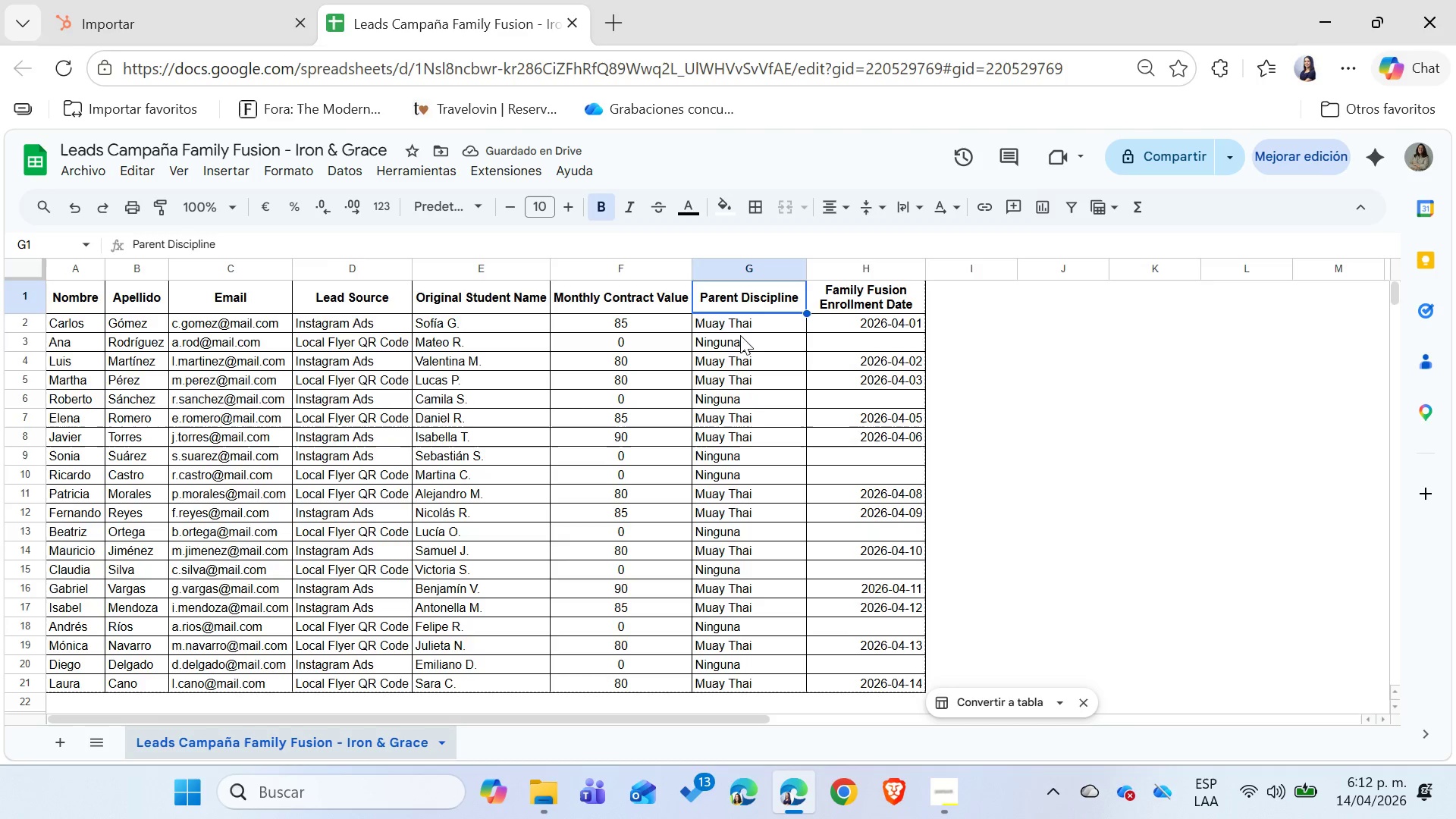 
left_click([739, 338])
 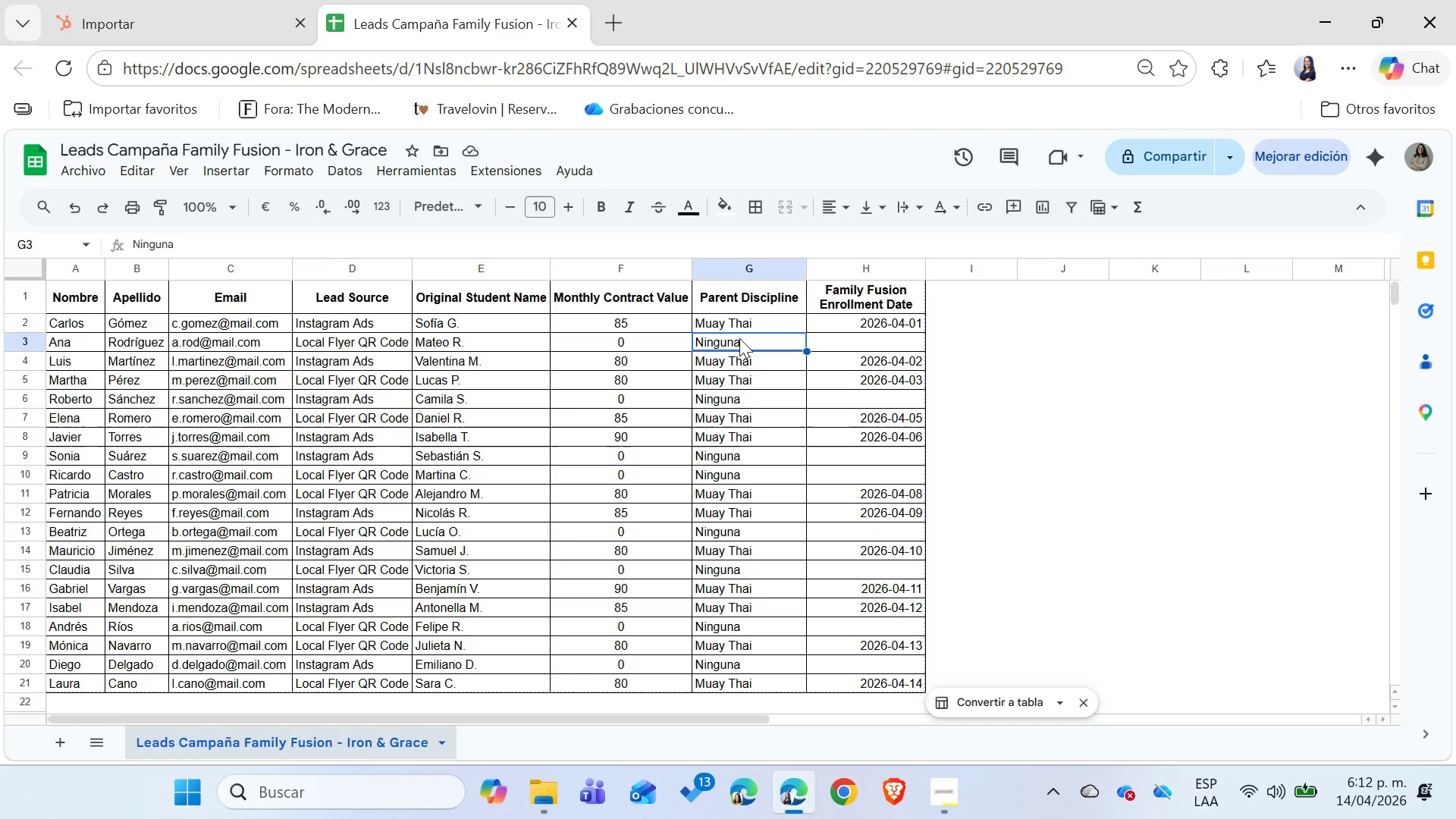 
wait(5.08)
 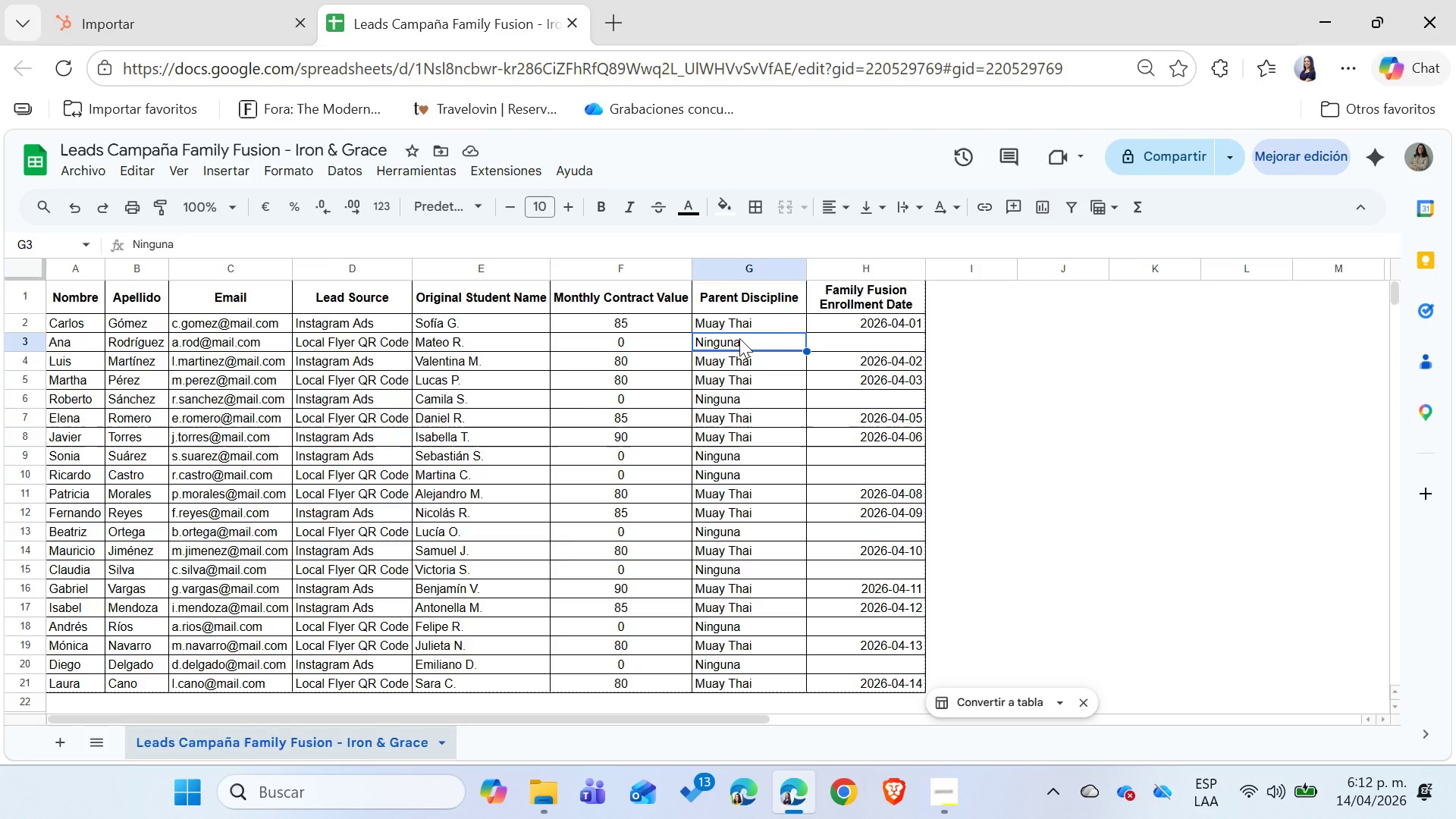 
type(None)
 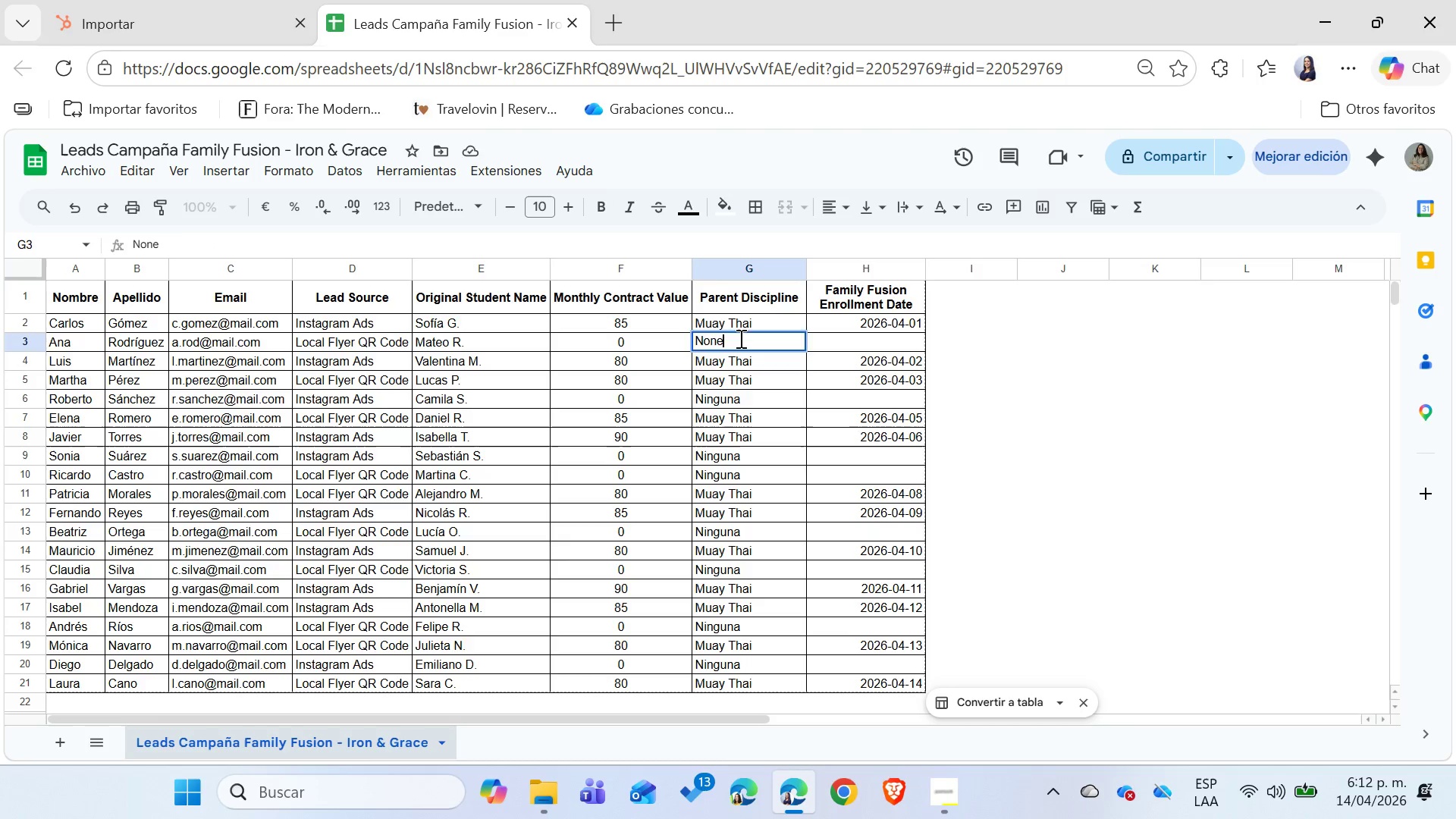 
key(Enter)
 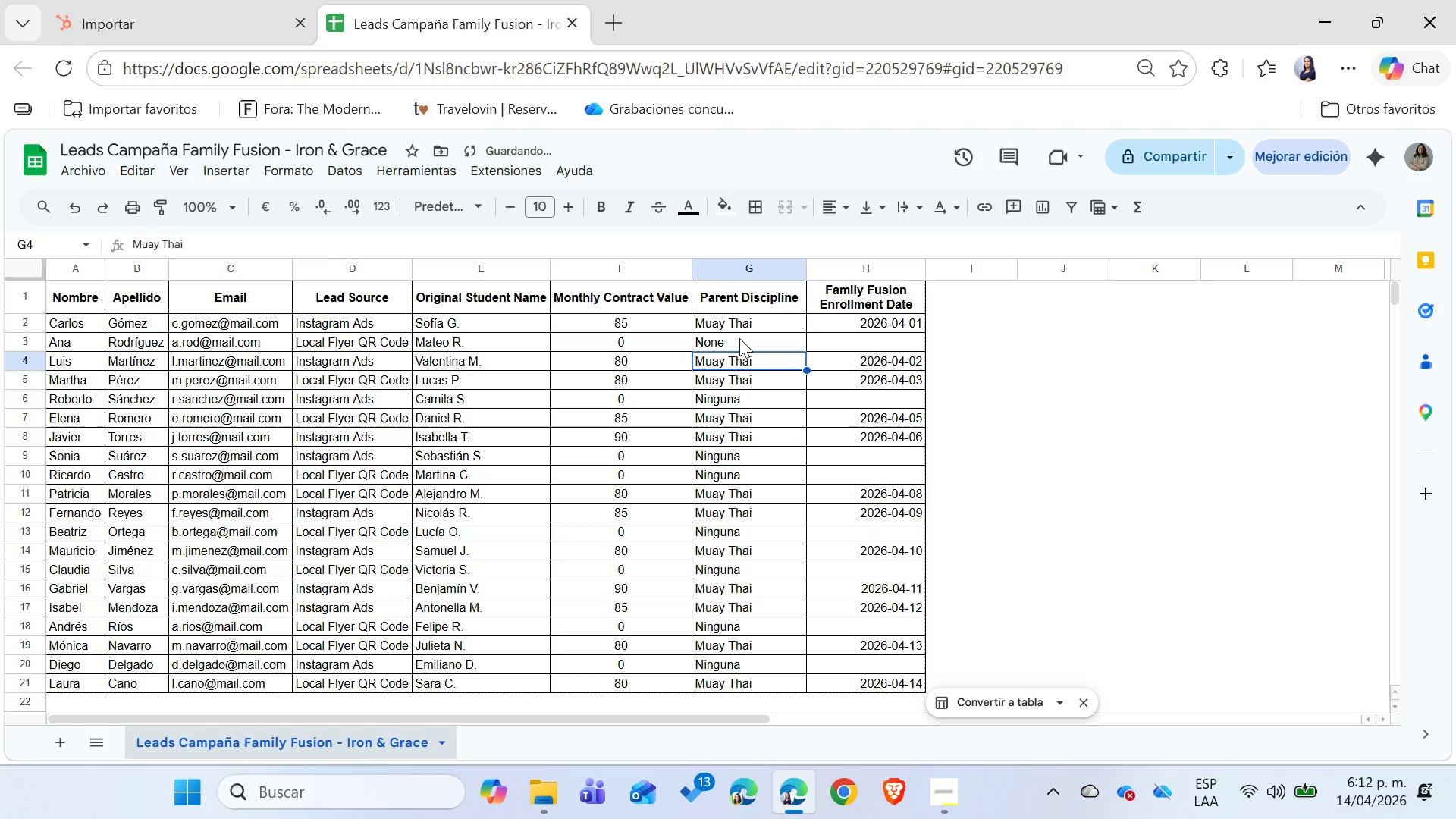 
key(ArrowUp)
 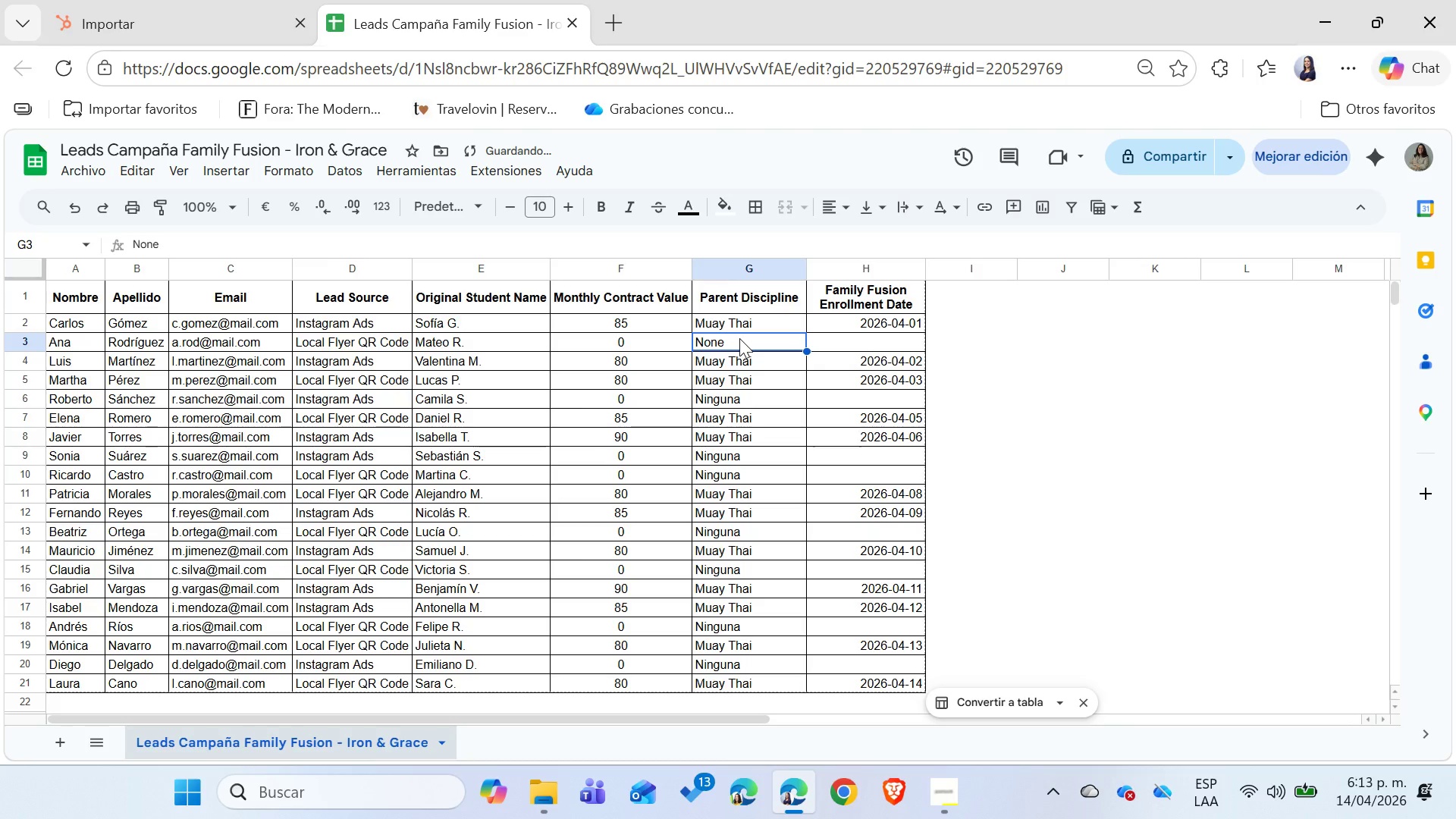 
key(Control+ControlLeft)
 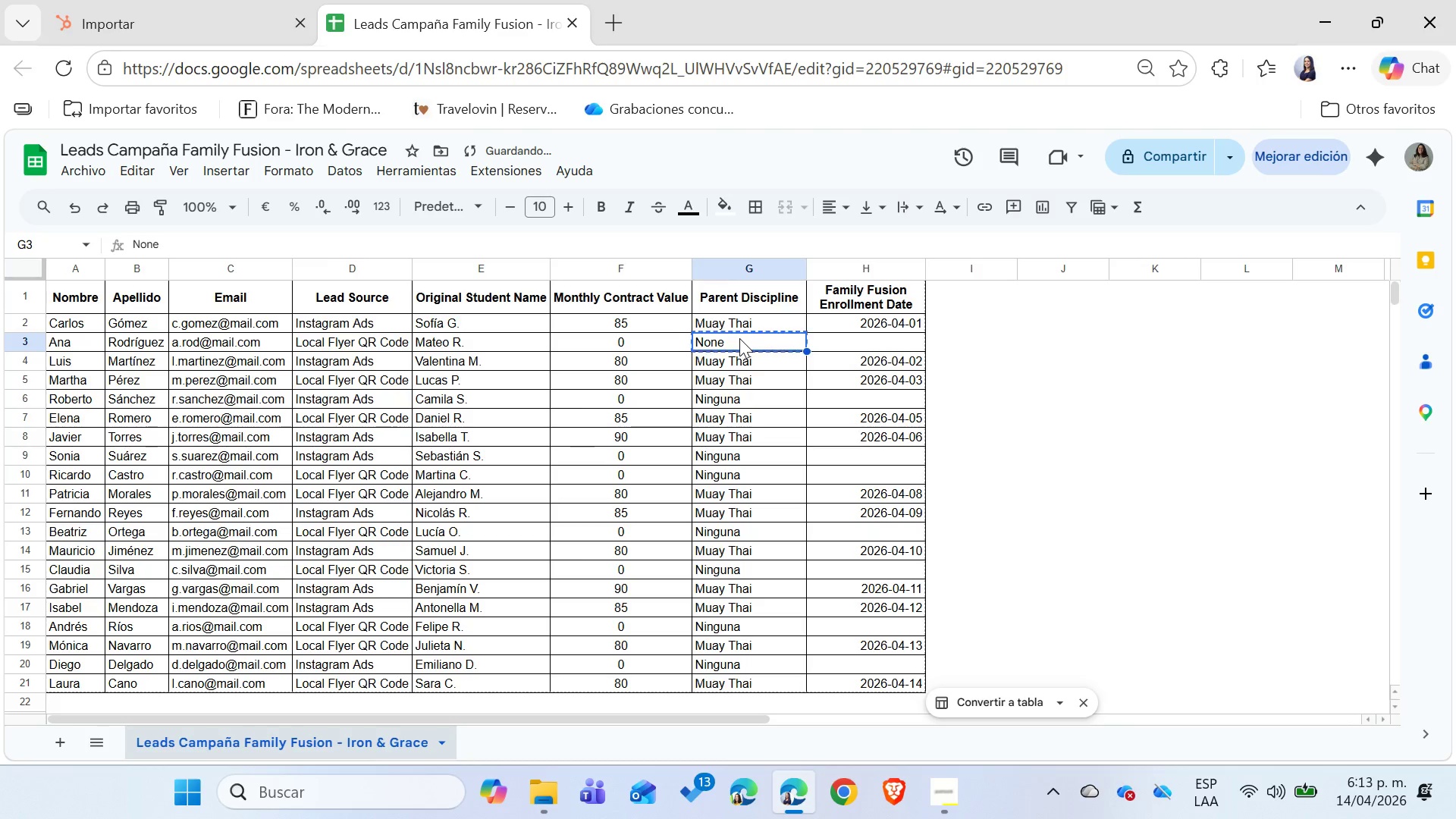 
key(Control+C)
 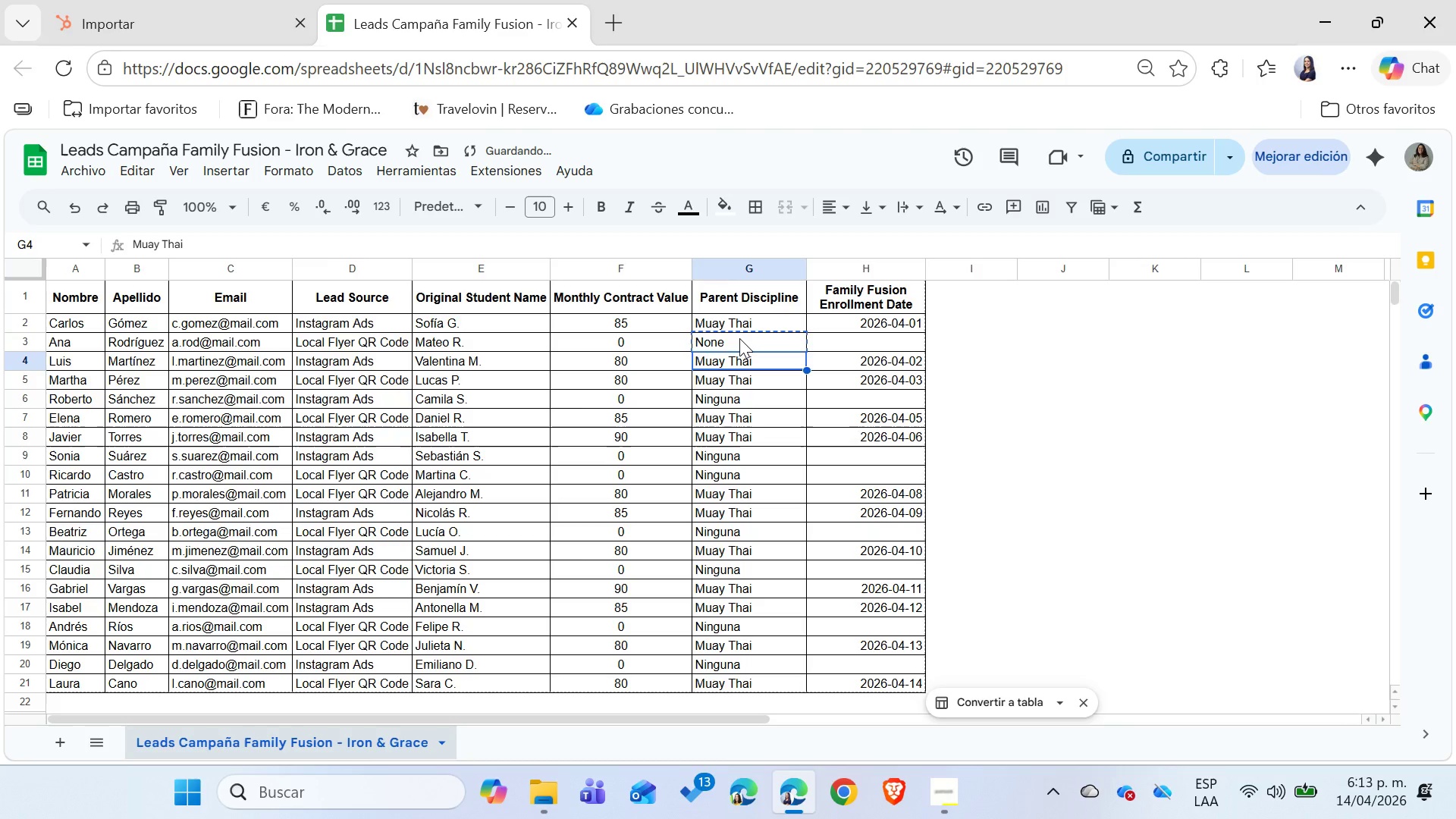 
key(ArrowDown)
 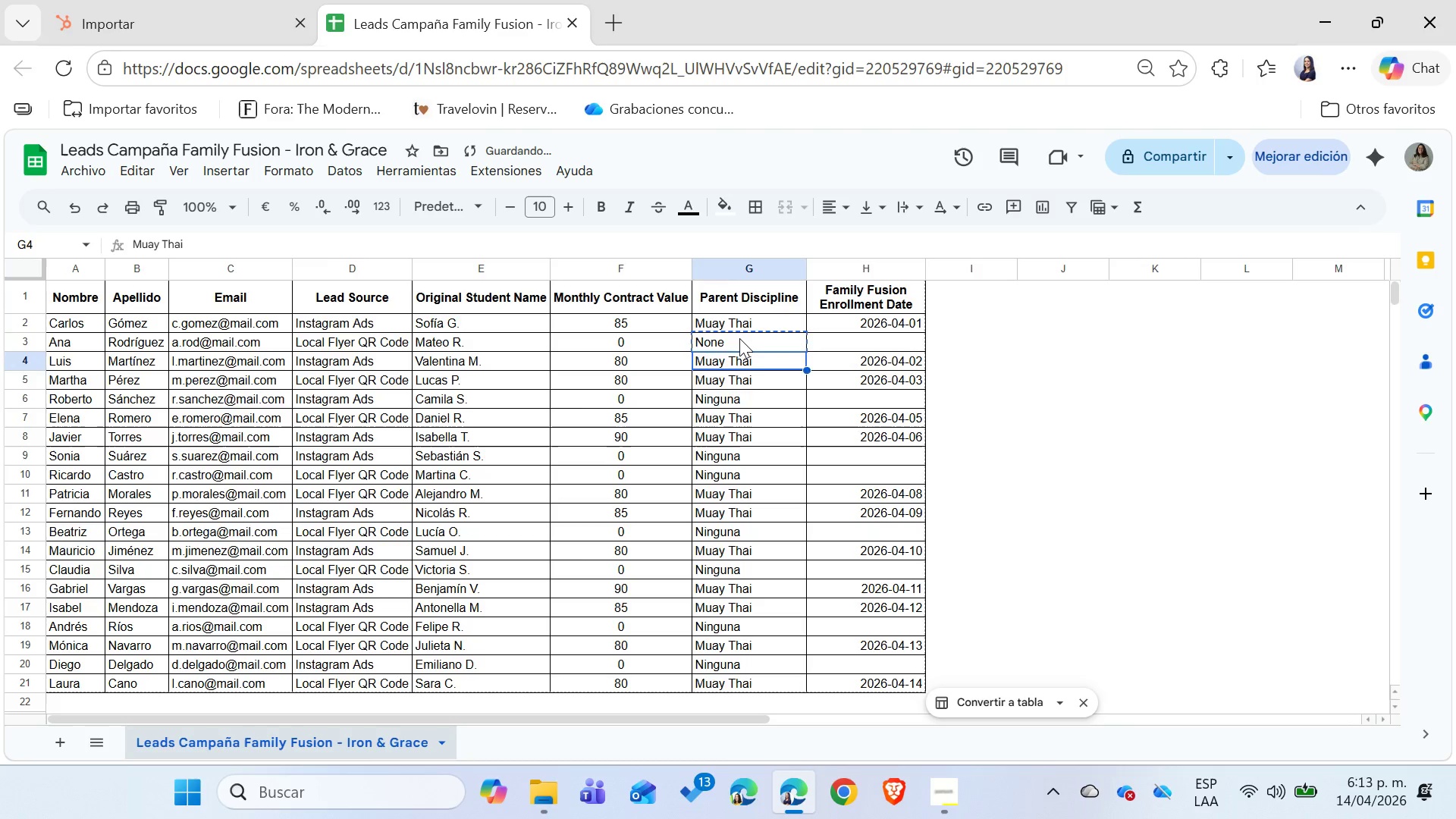 
key(ArrowDown)
 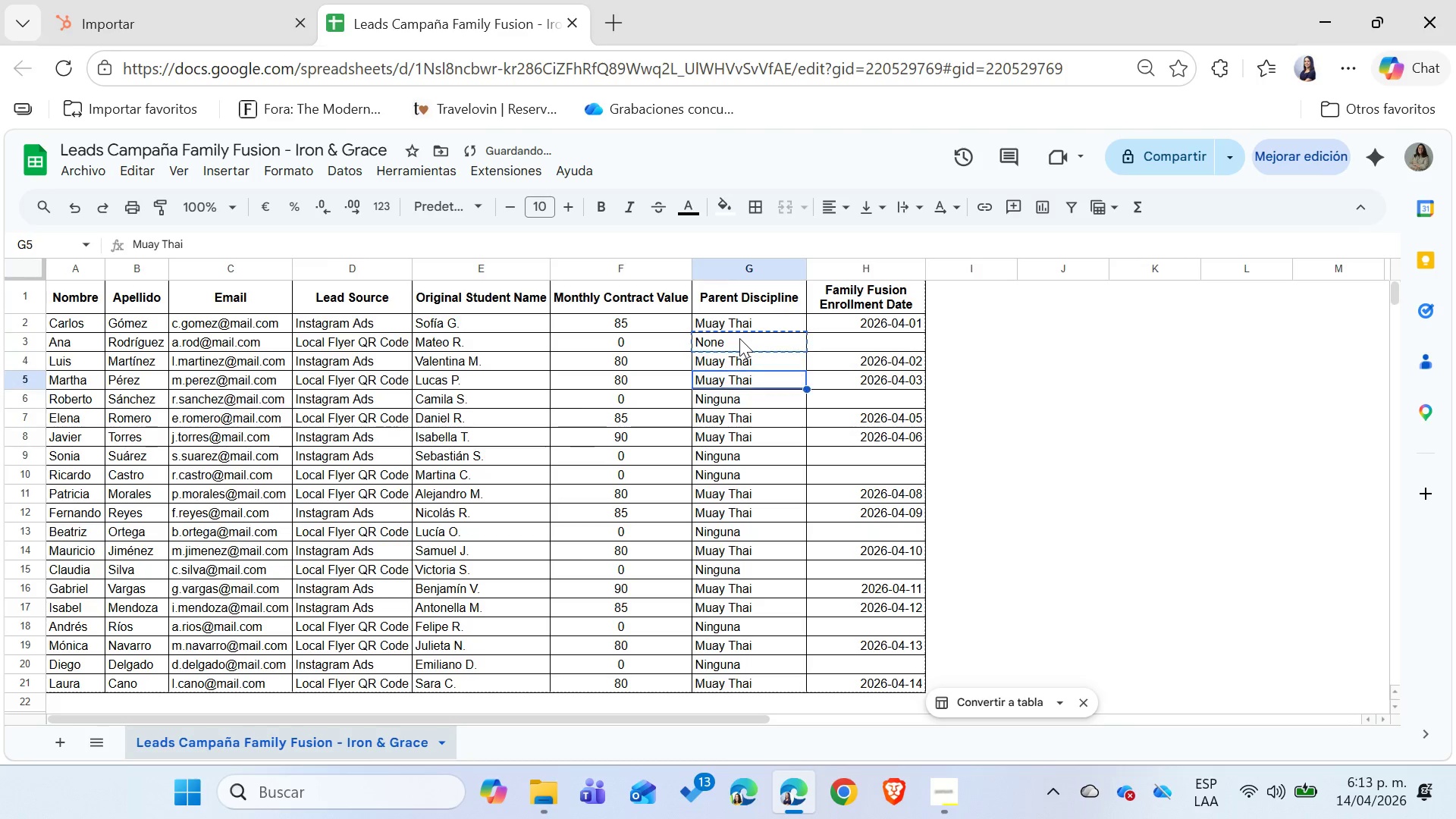 
key(ArrowDown)
 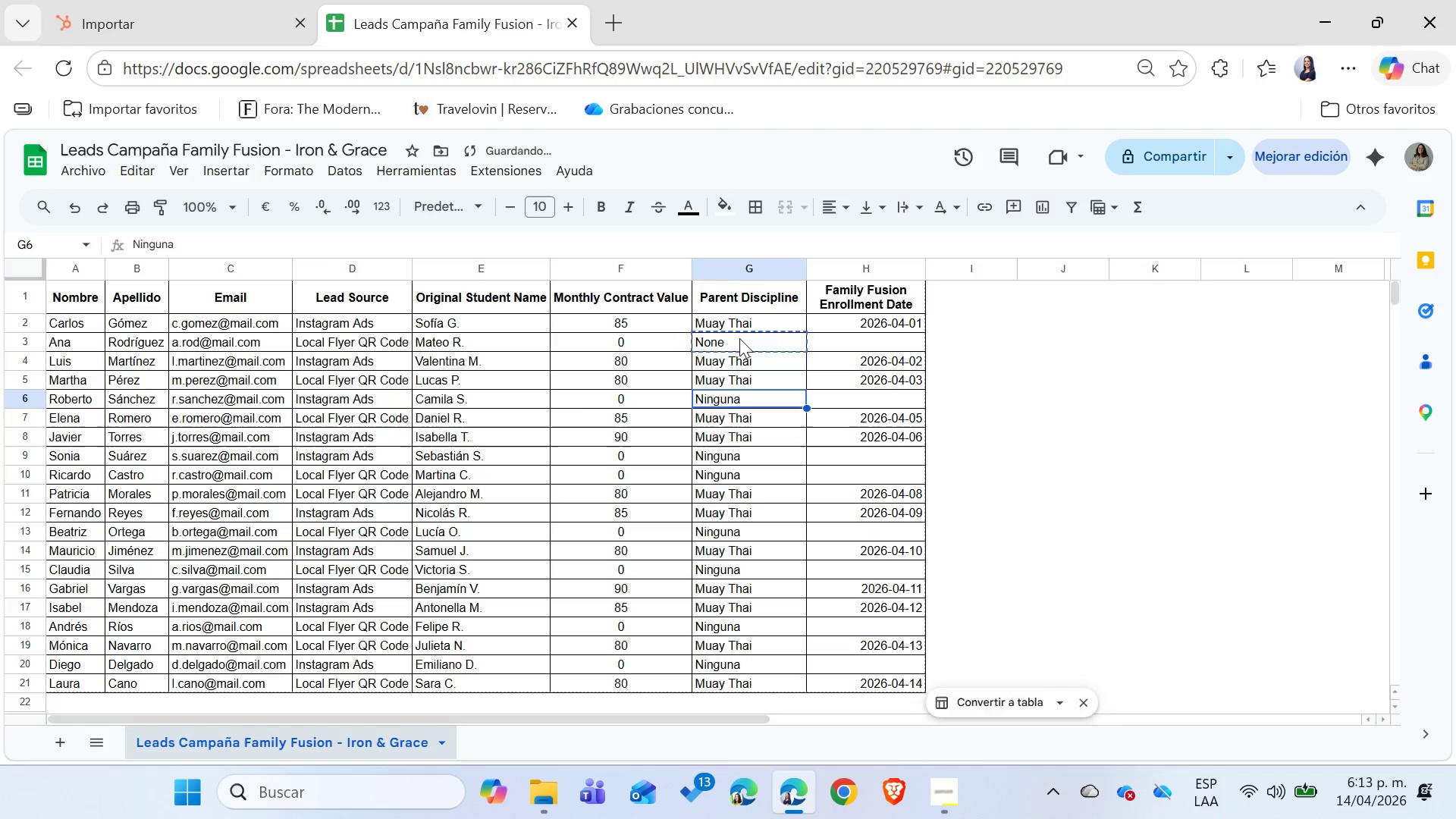 
key(Control+ControlLeft)
 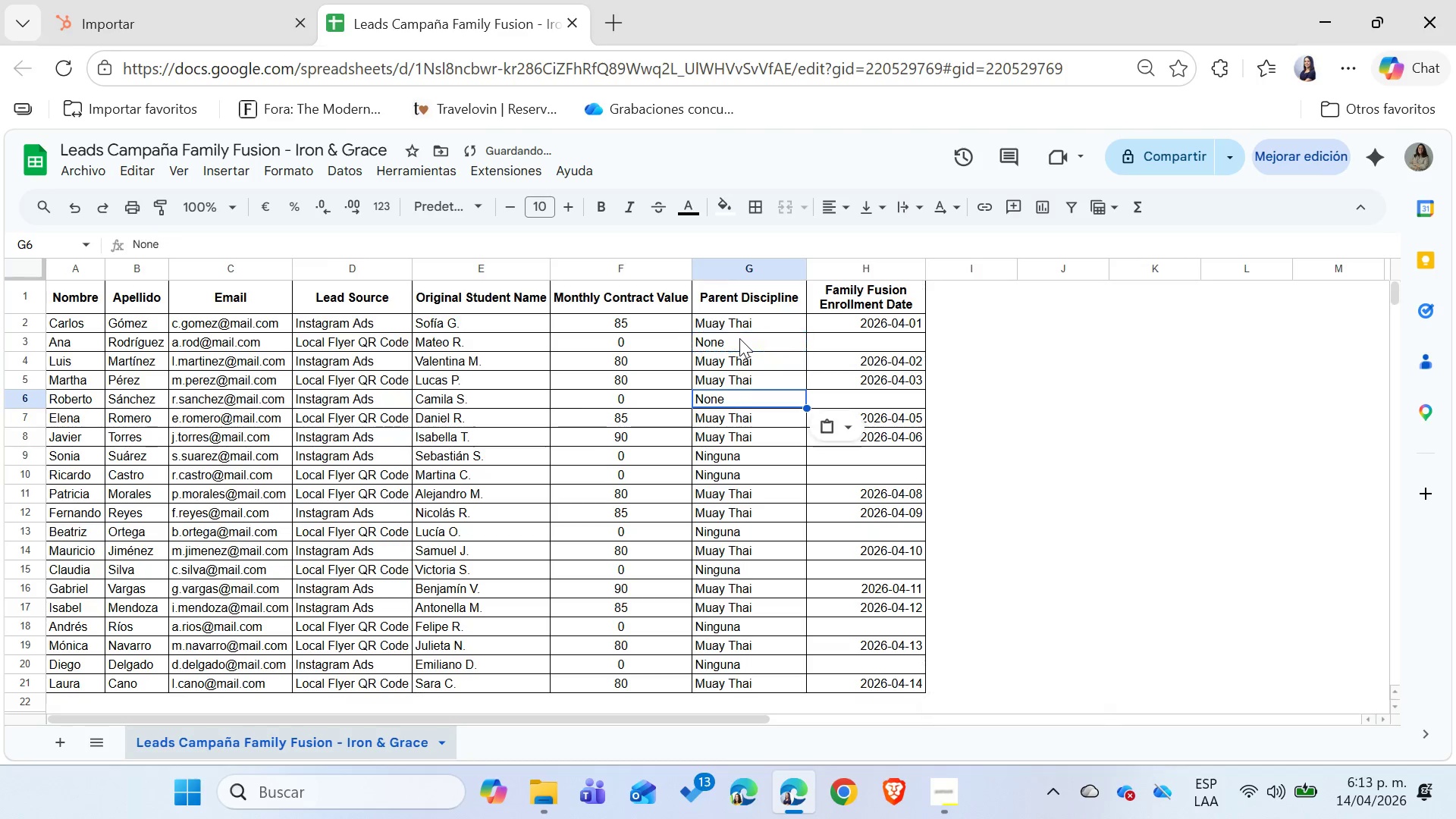 
key(Control+V)
 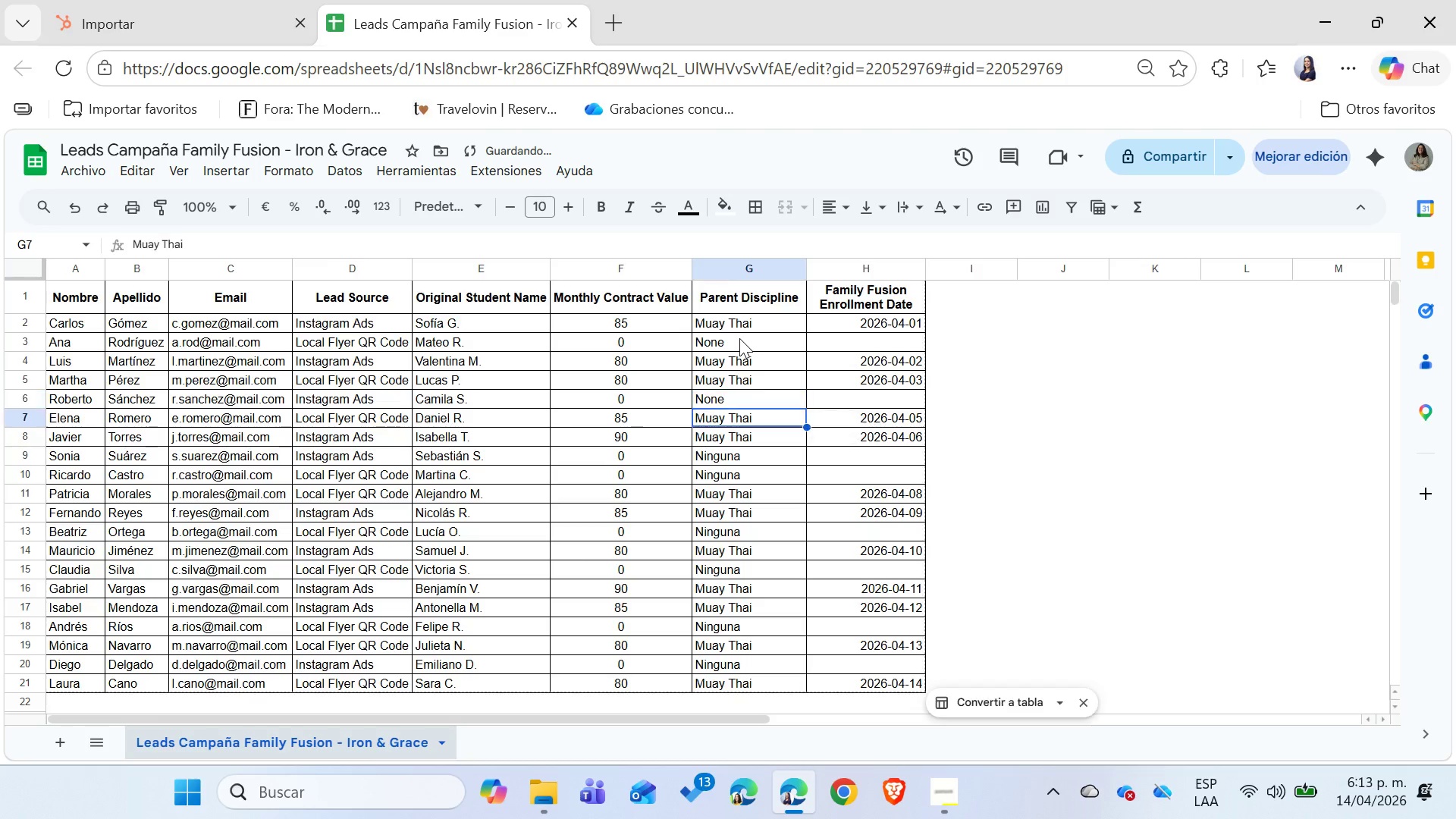 
key(ArrowDown)
 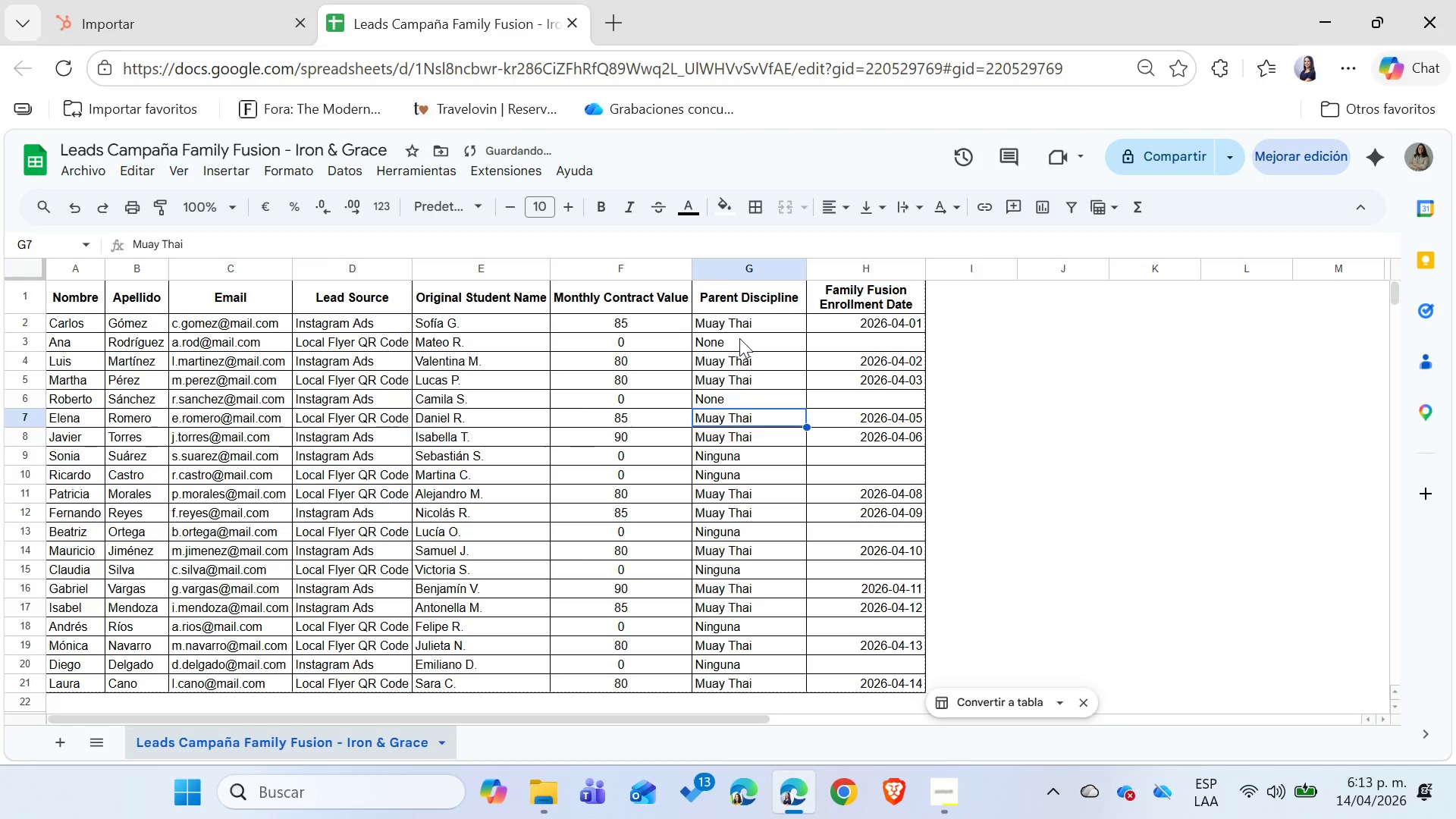 
key(ArrowDown)
 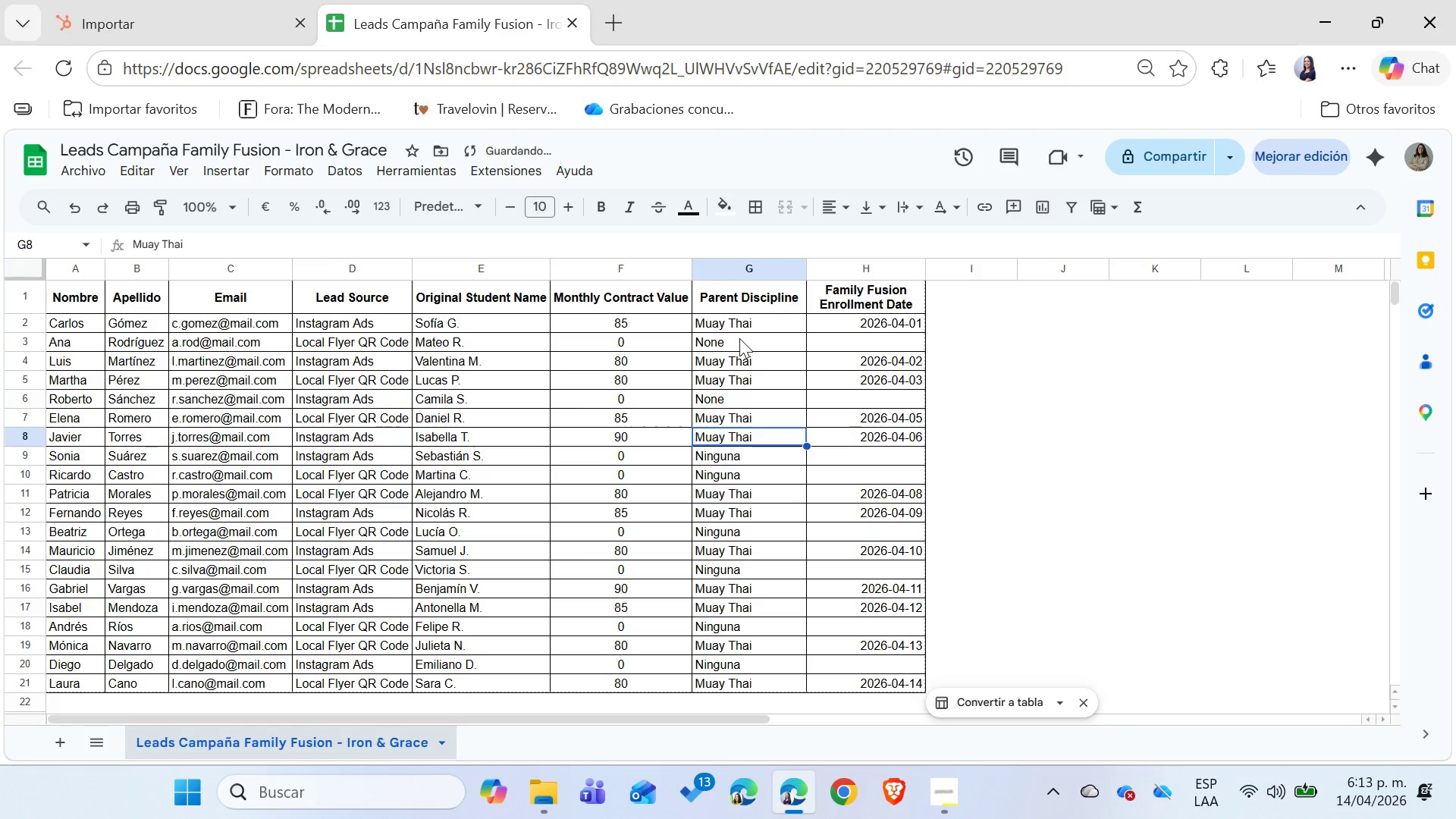 
key(ArrowDown)
 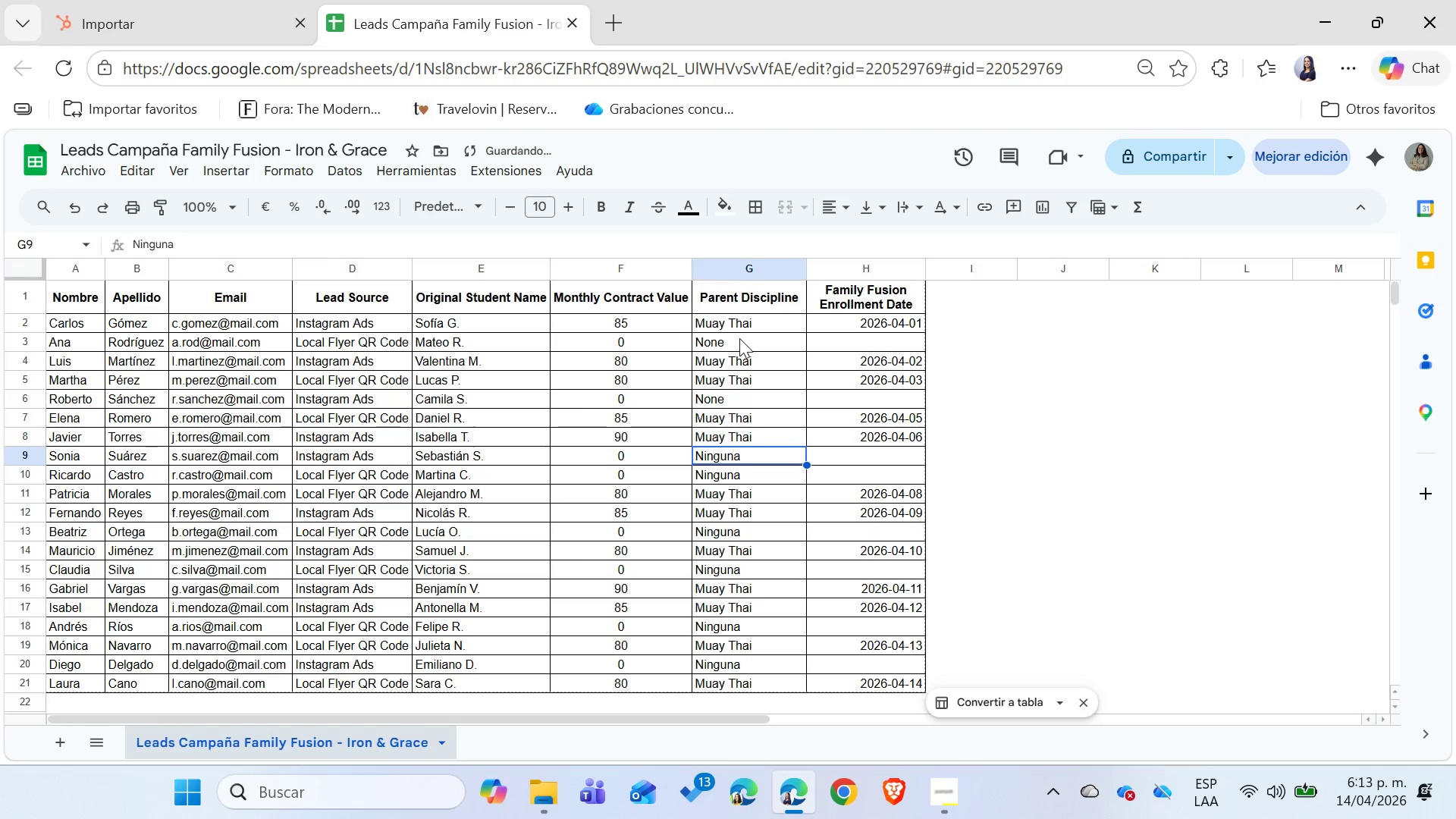 
key(Control+ControlLeft)
 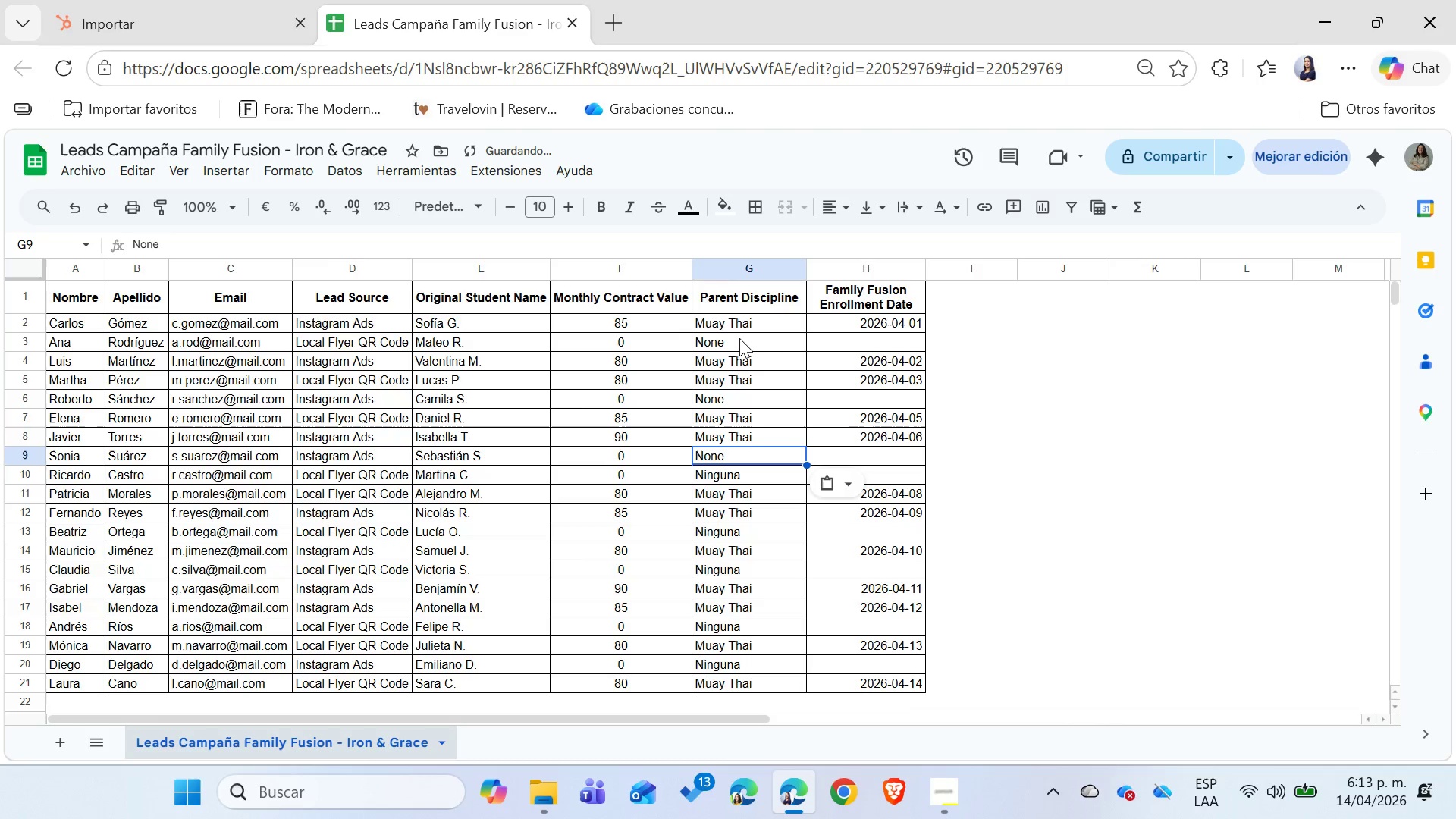 
key(Control+V)
 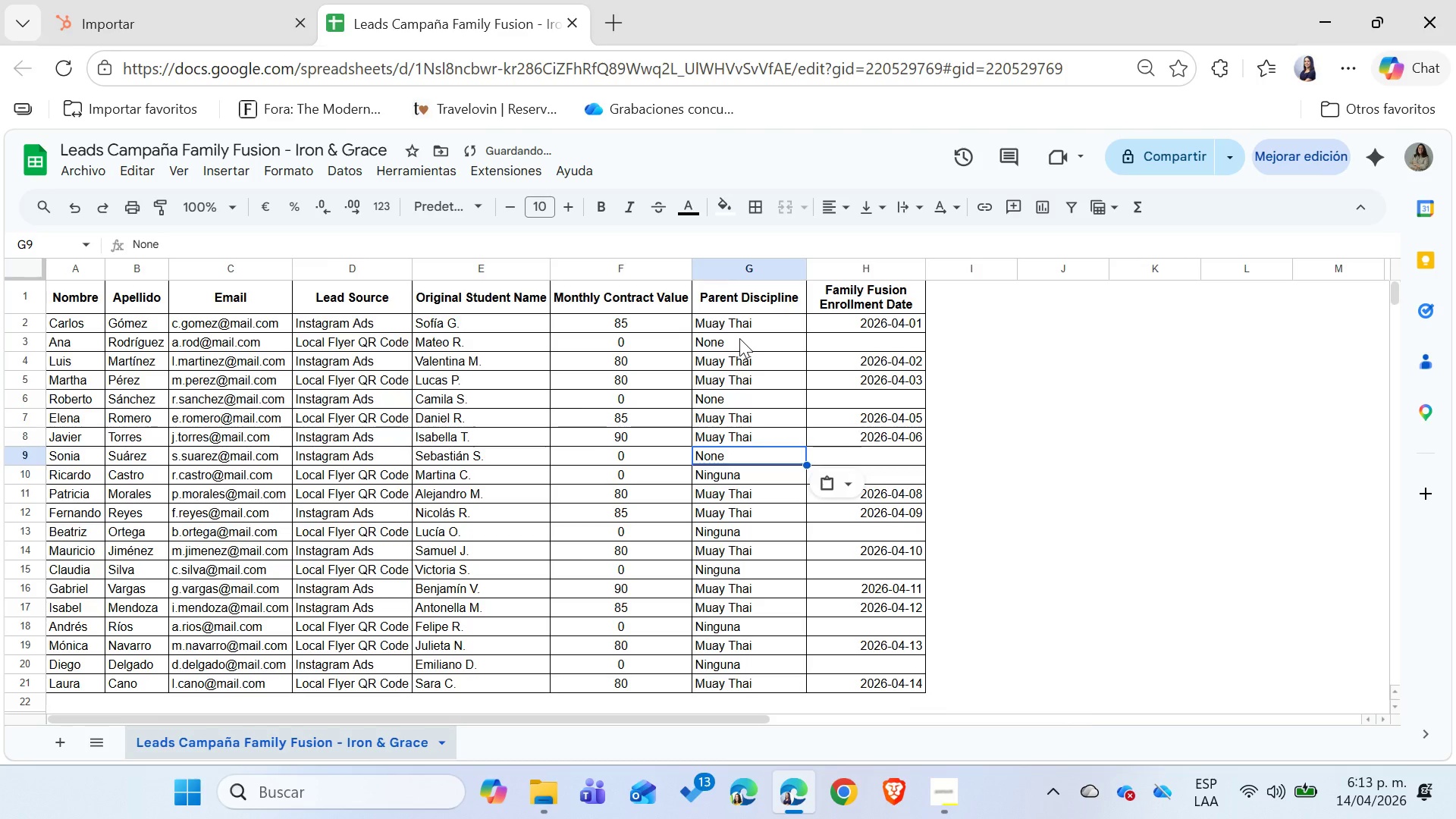 
key(ArrowDown)
 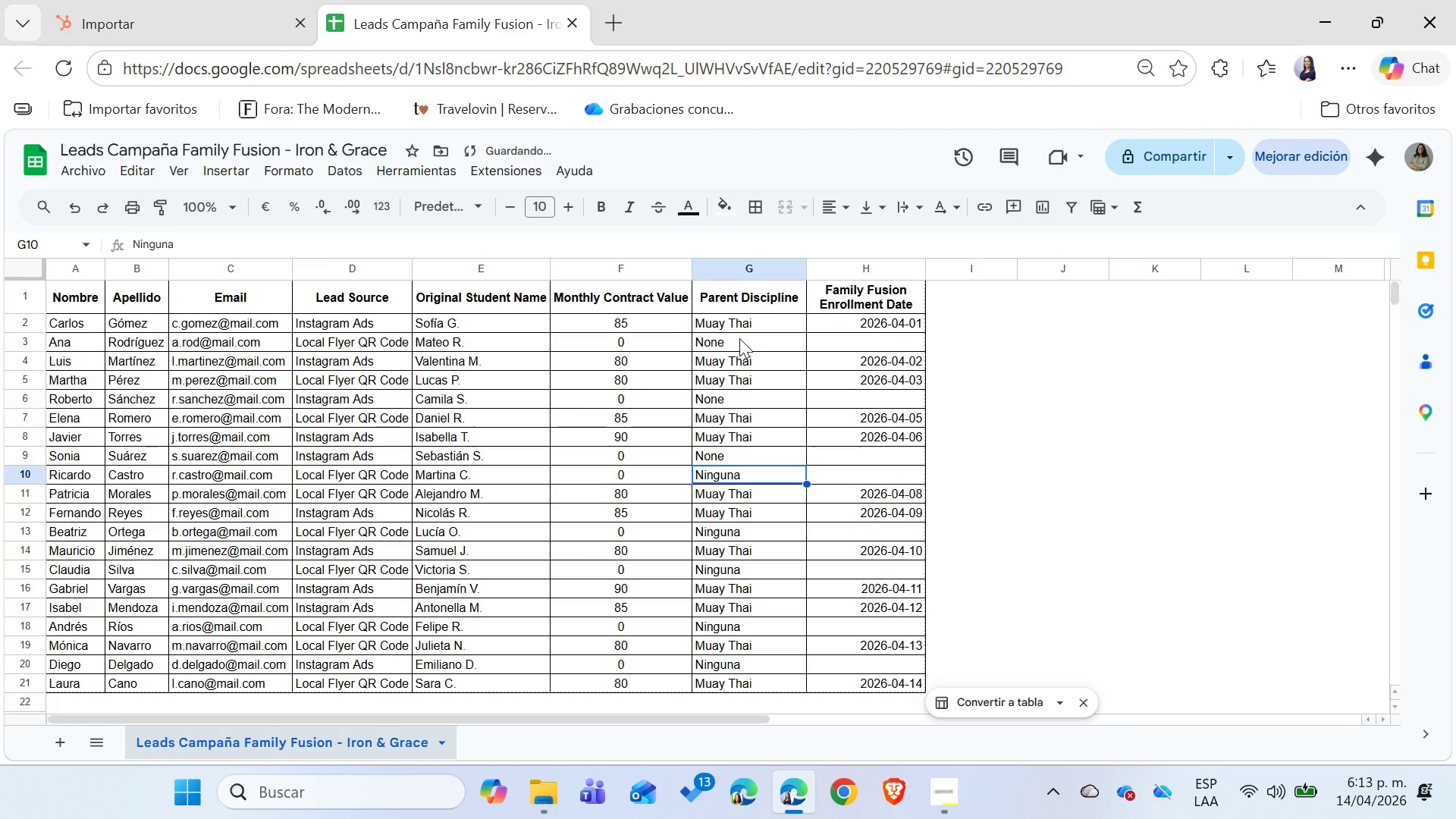 
key(ArrowDown)
 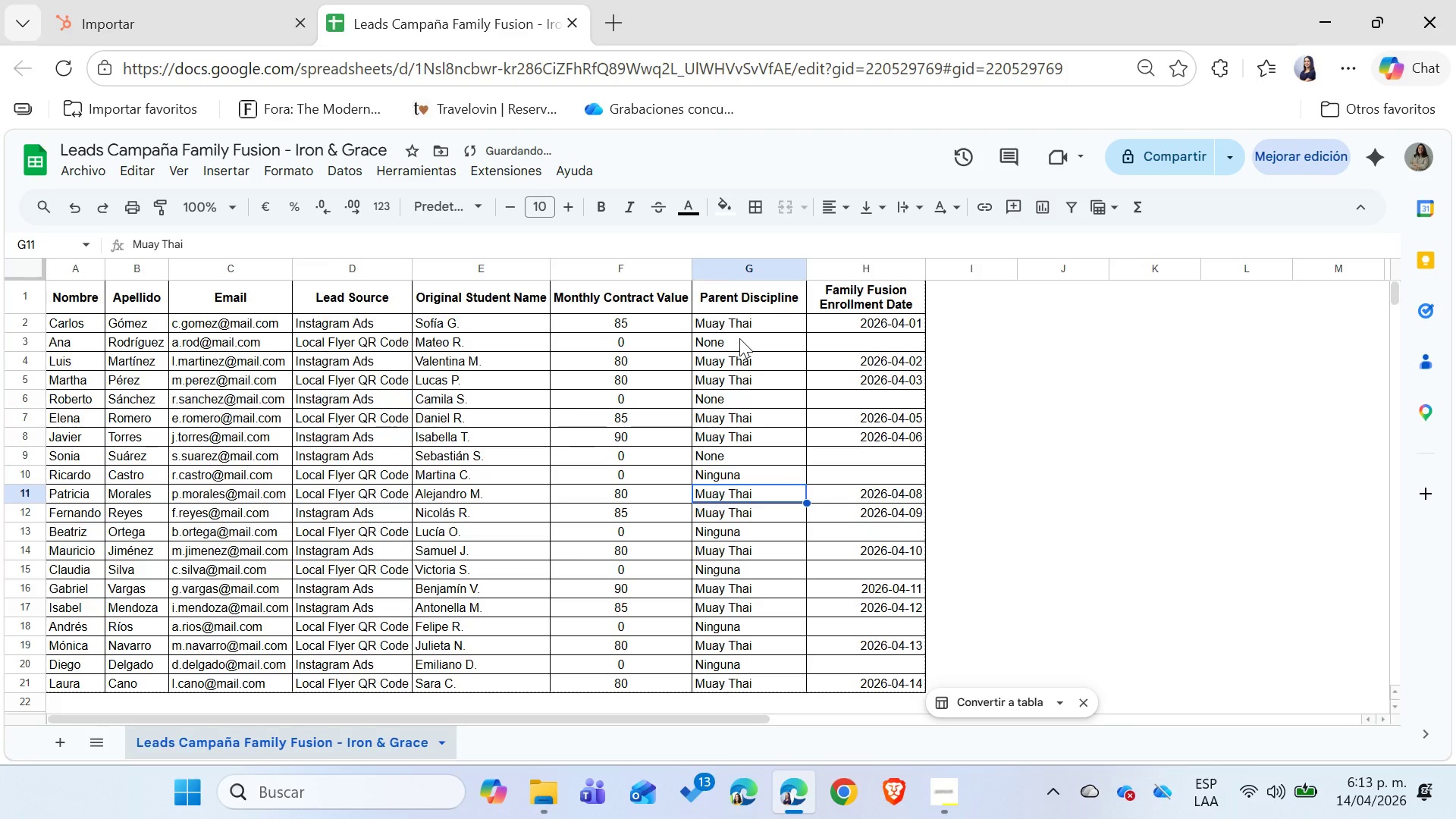 
key(ArrowDown)
 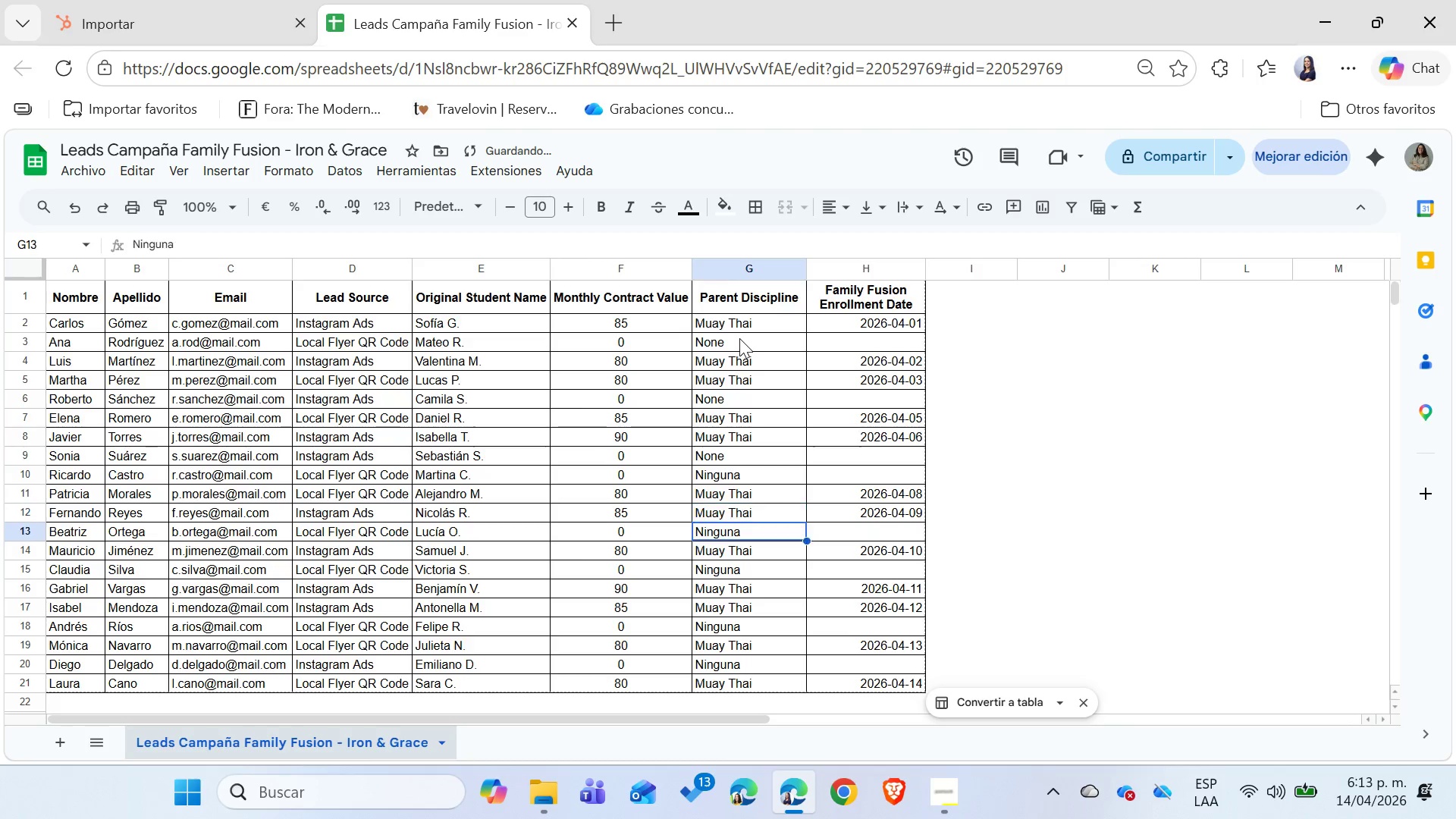 
key(ArrowDown)
 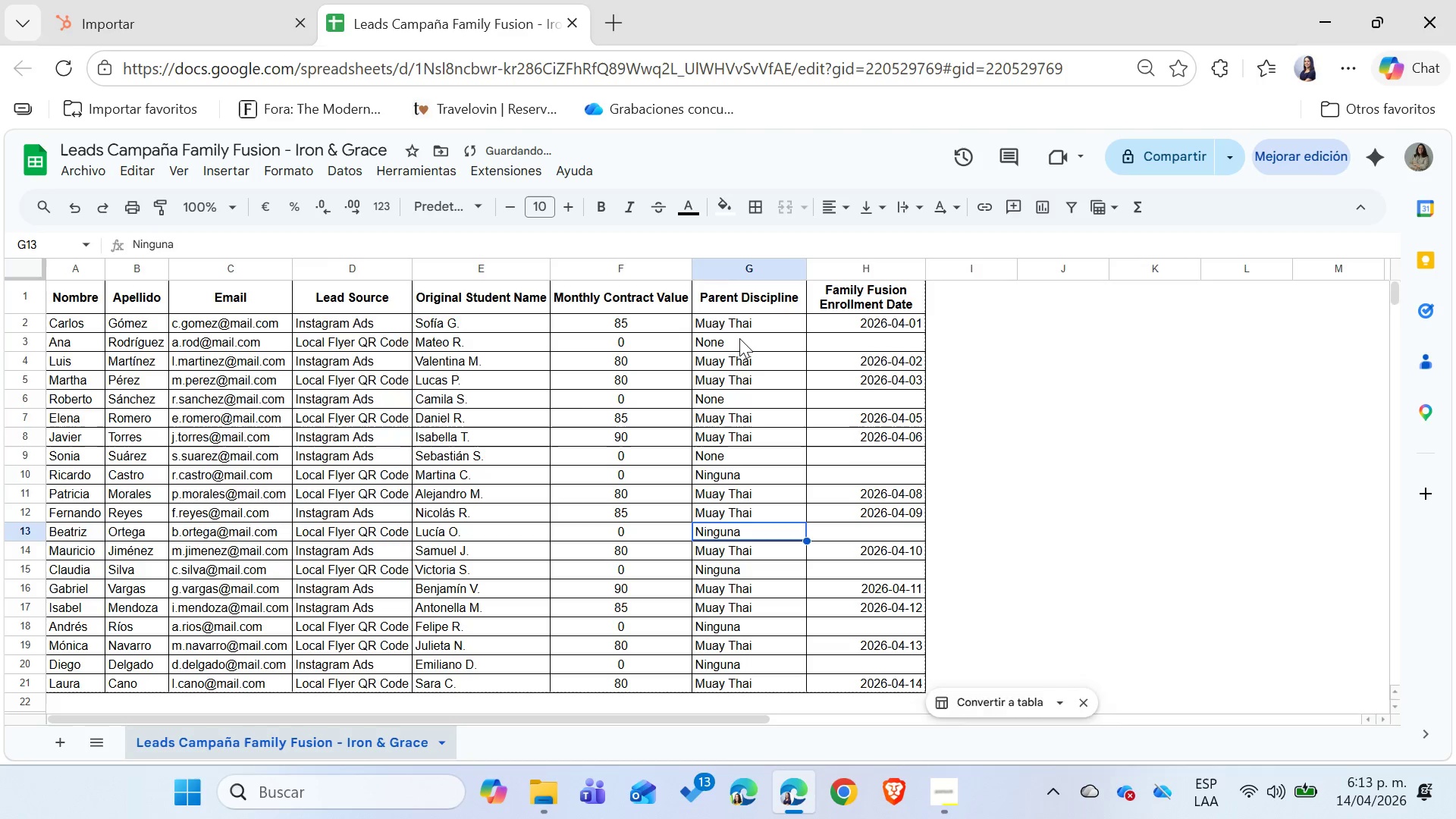 
key(Control+ControlLeft)
 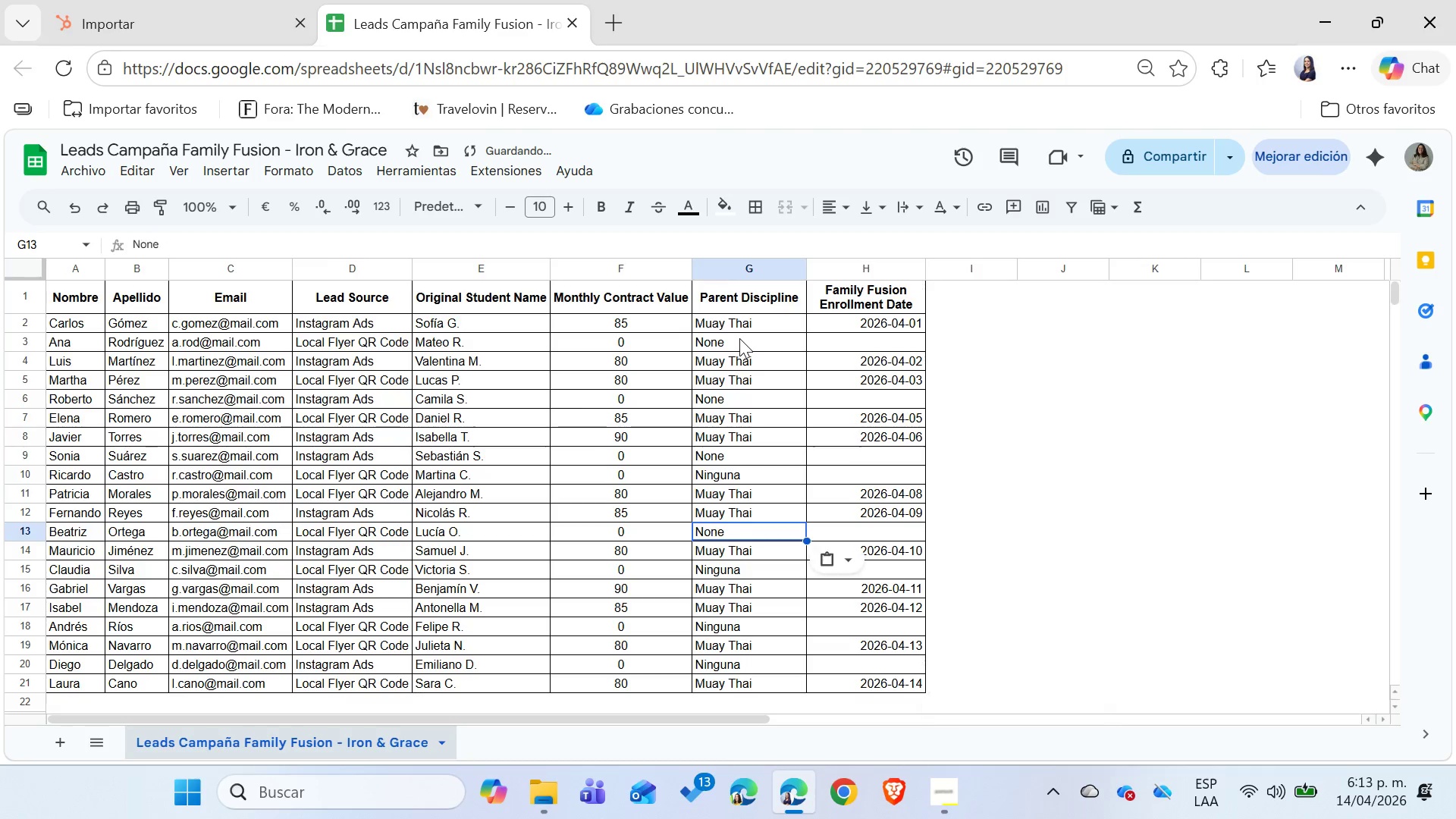 
key(Control+V)
 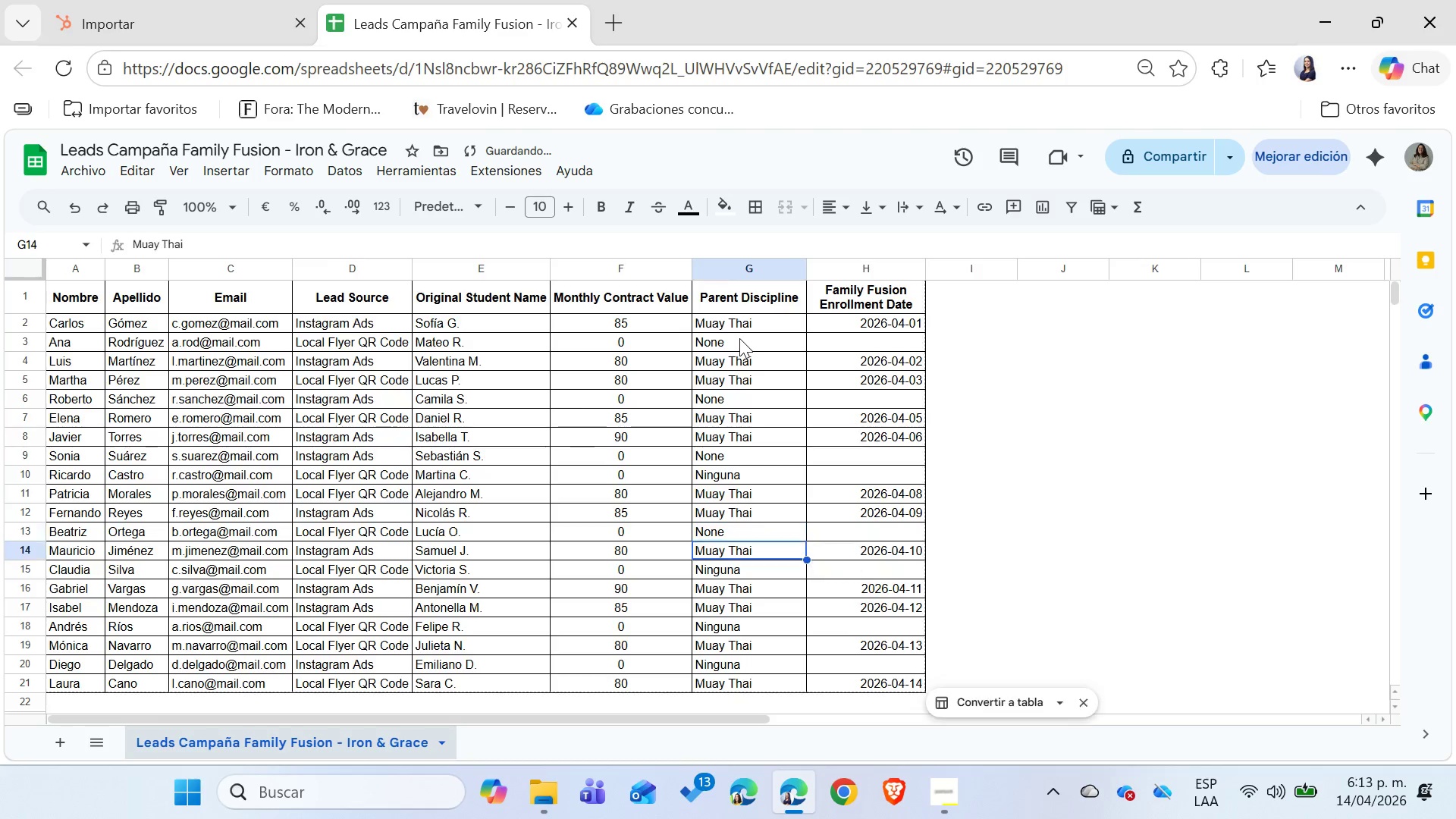 
key(ArrowDown)
 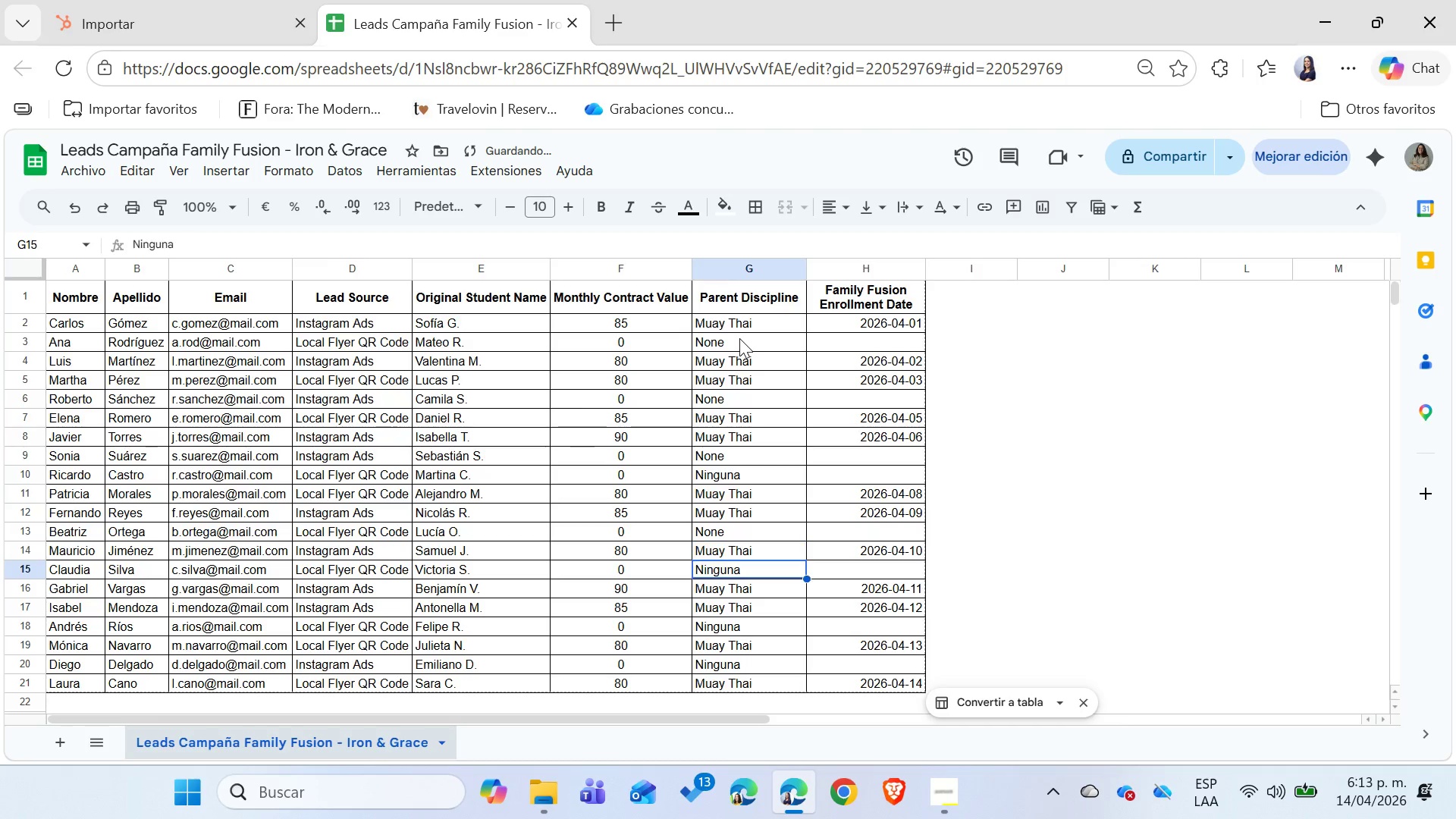 
key(ArrowDown)
 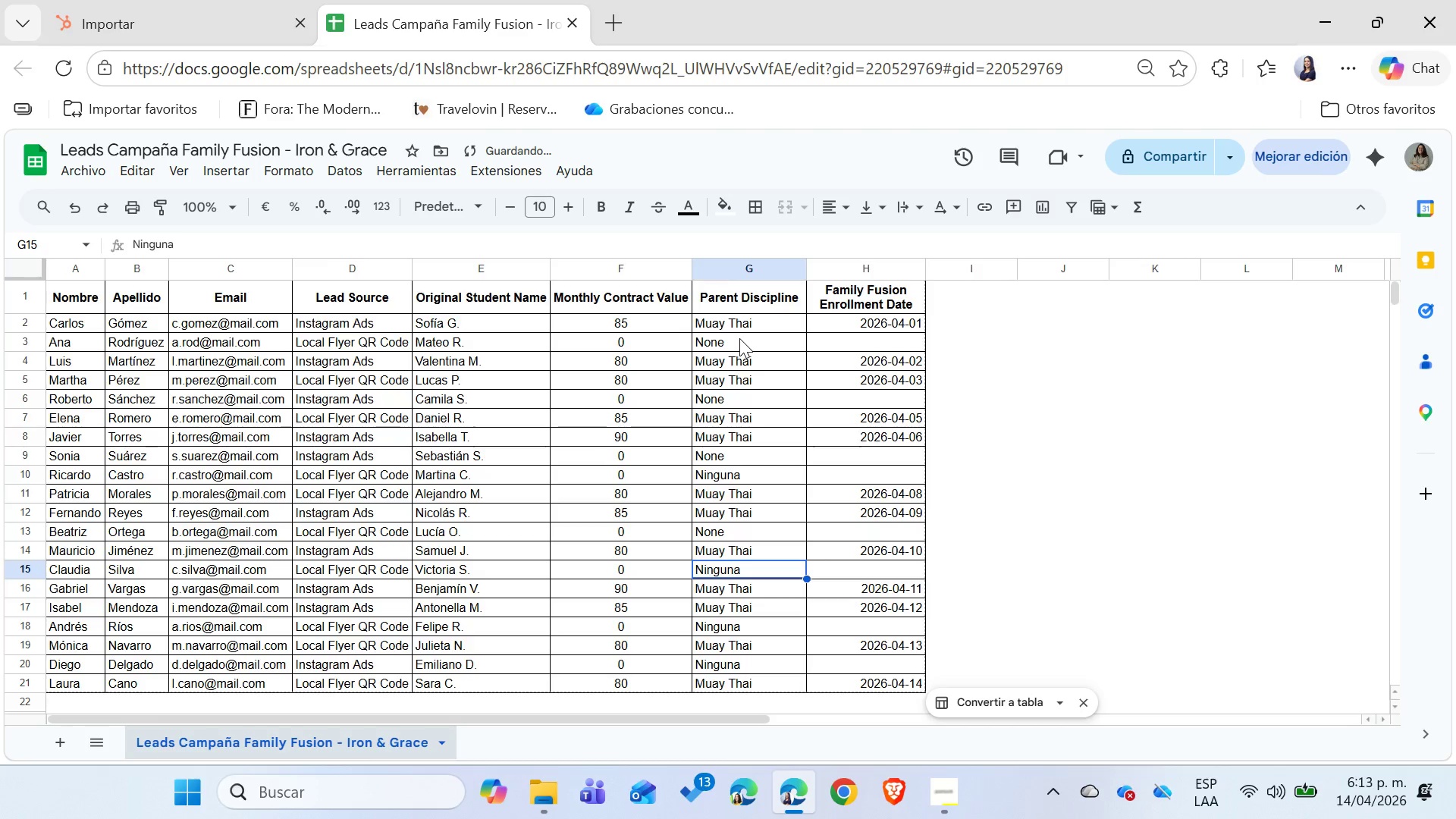 
key(ArrowDown)
 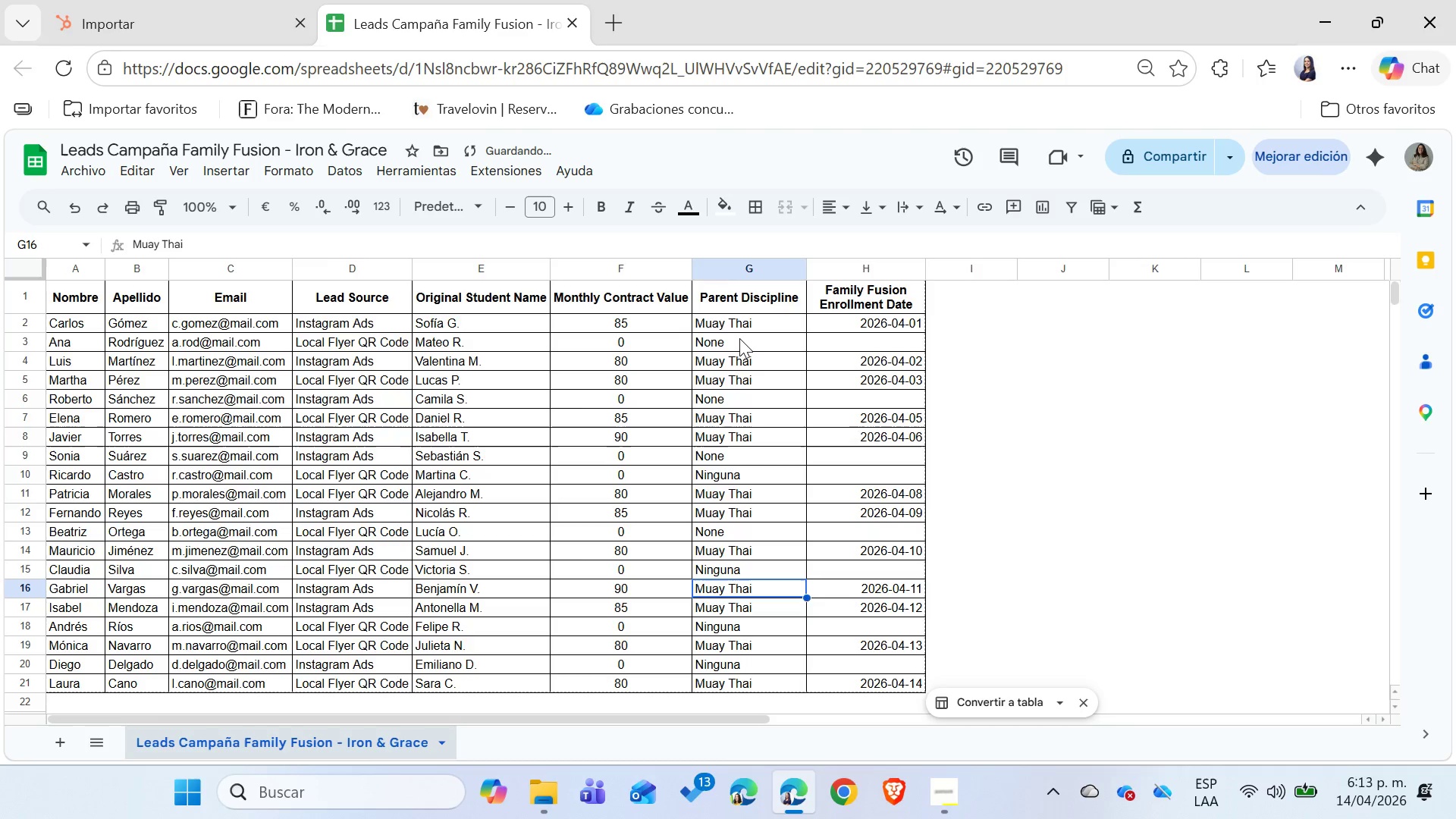 
key(ArrowUp)
 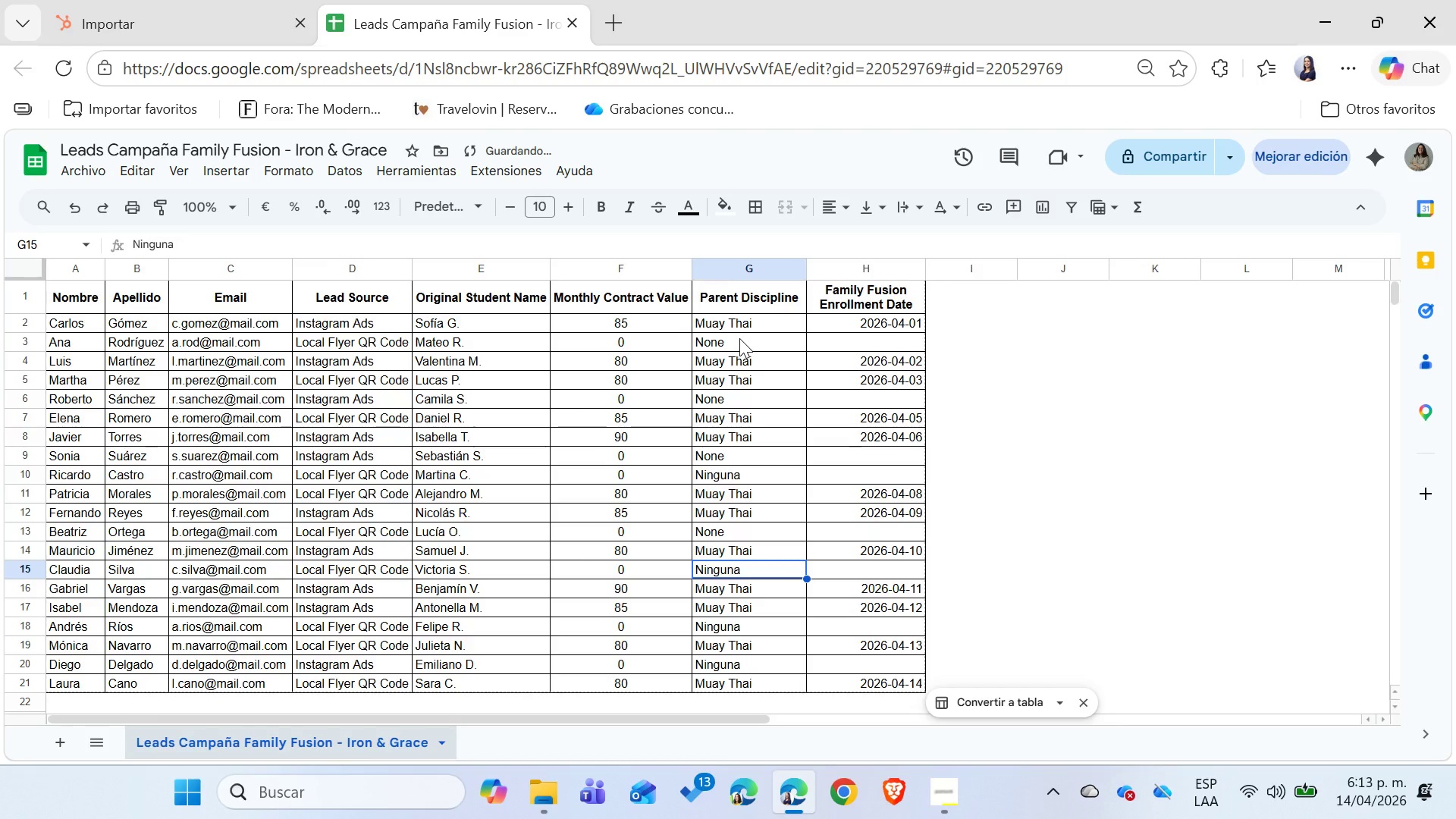 
key(Control+ControlLeft)
 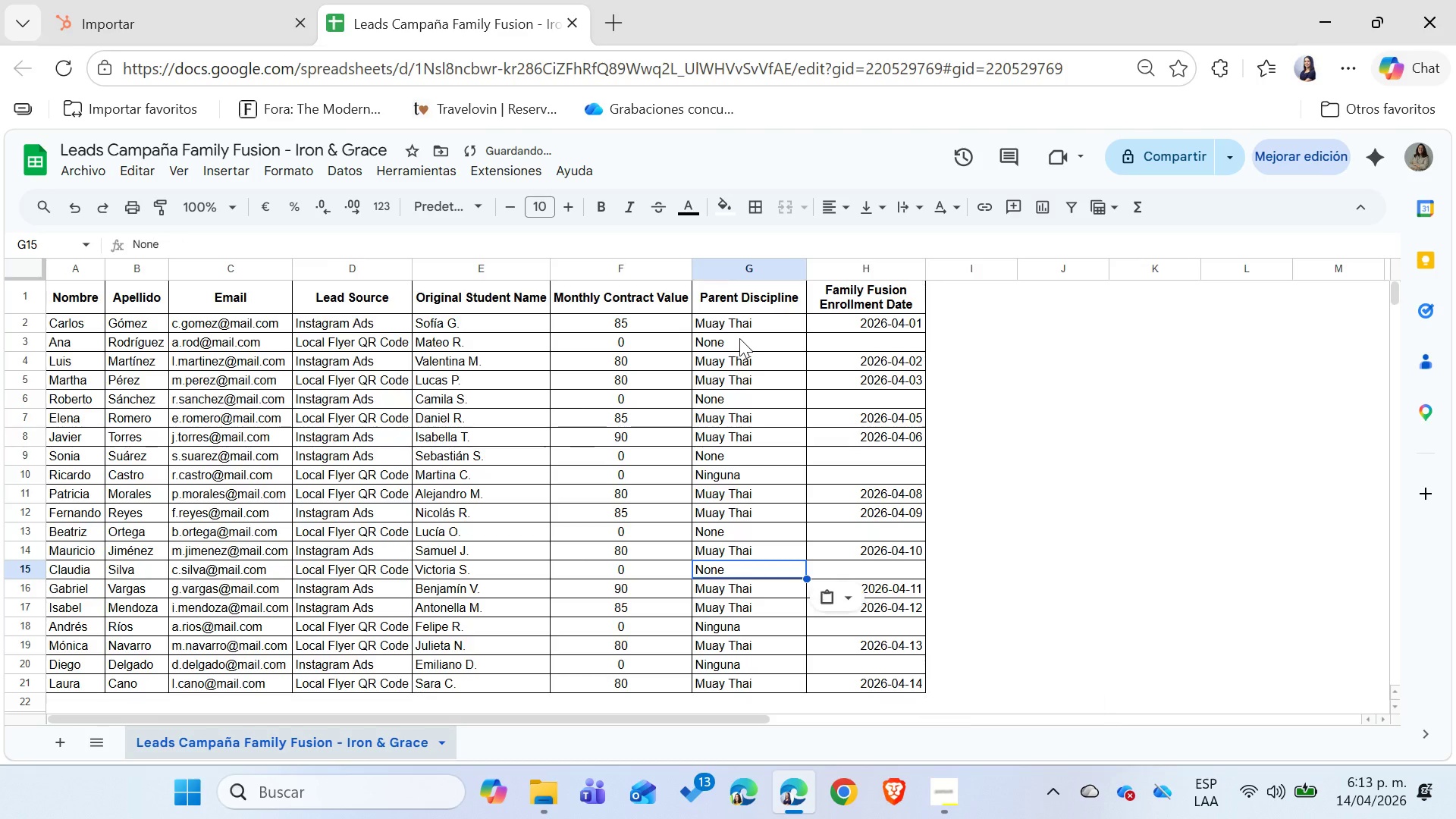 
key(Control+V)
 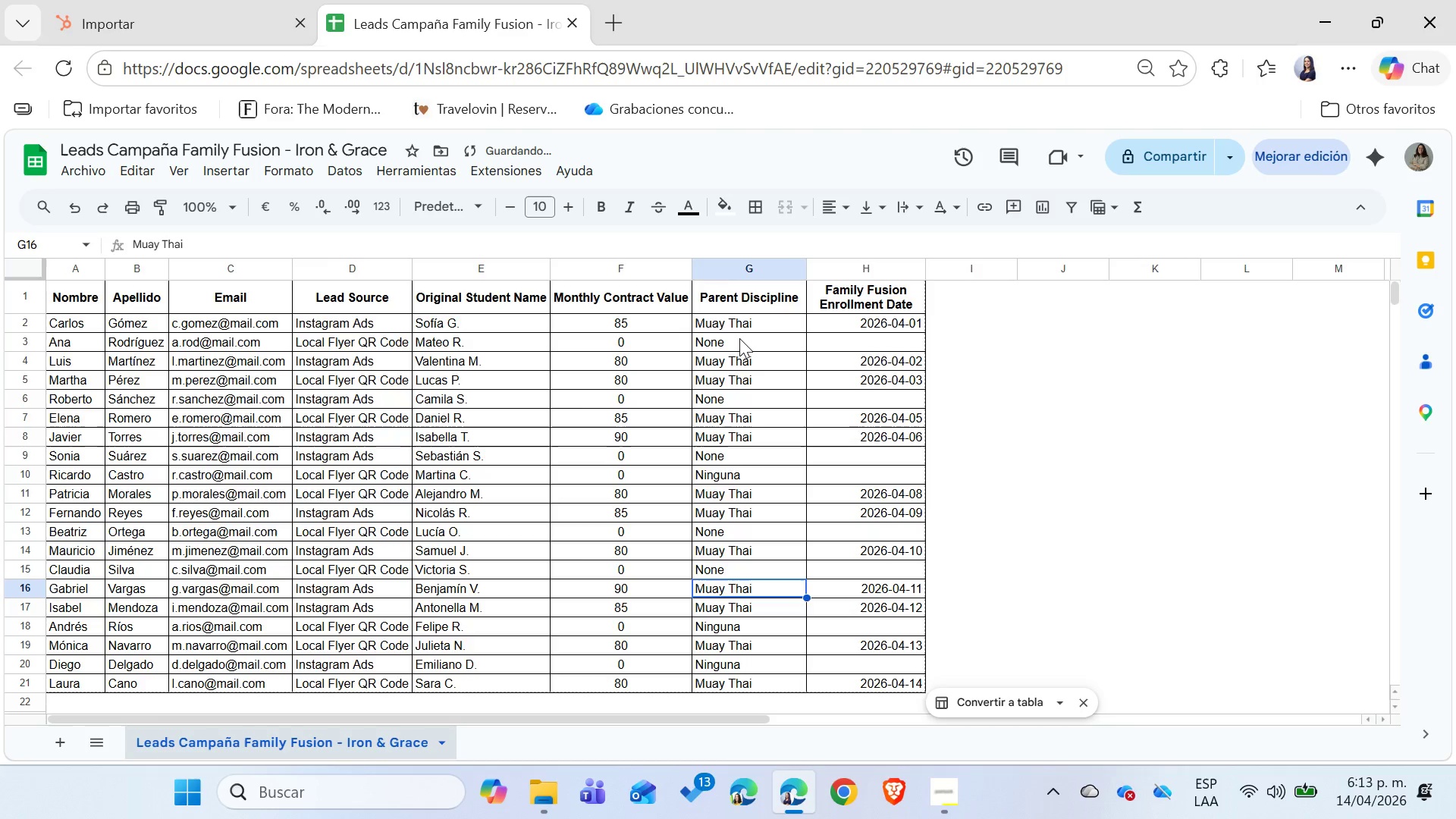 
key(ArrowDown)
 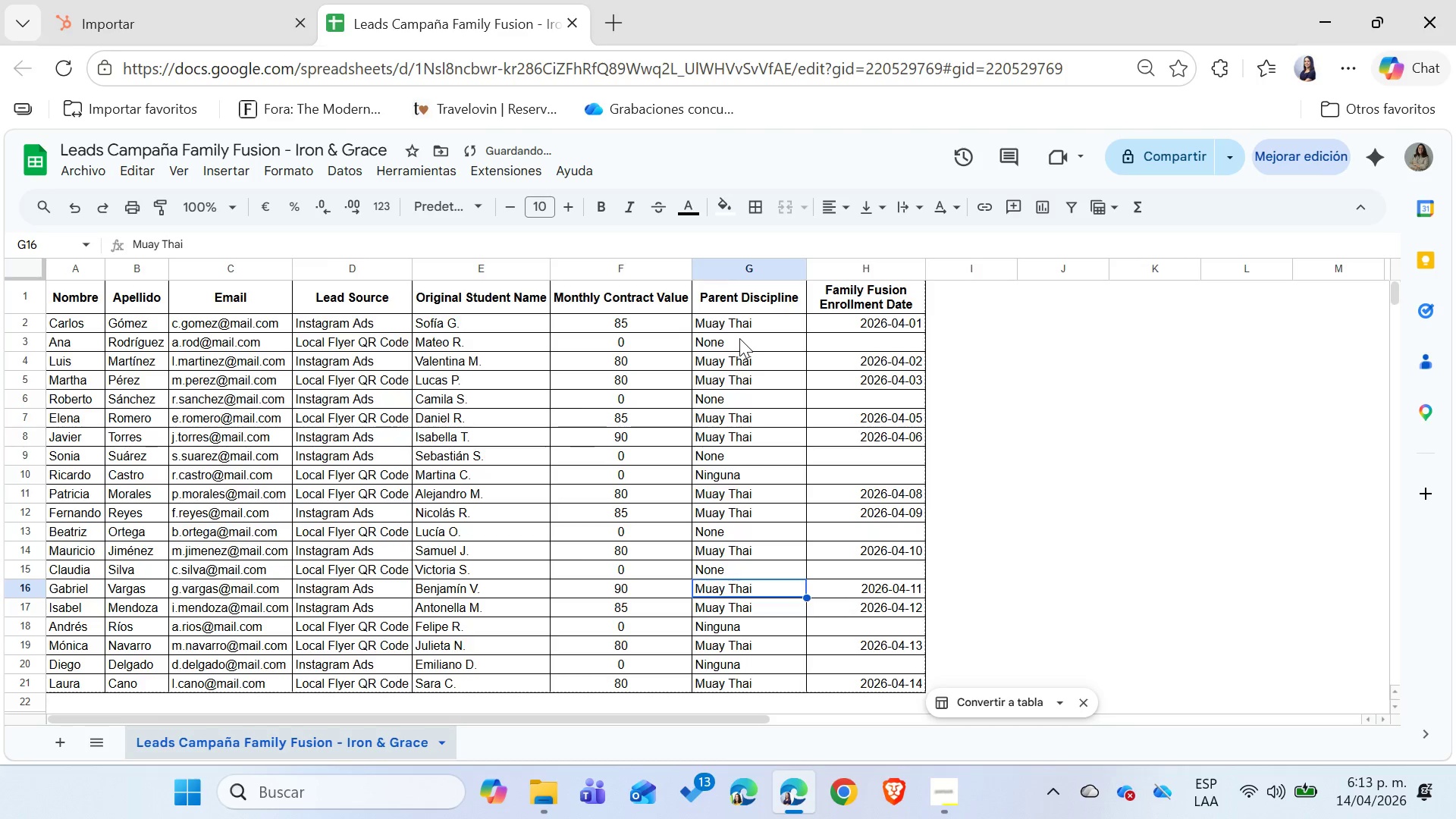 
key(ArrowDown)
 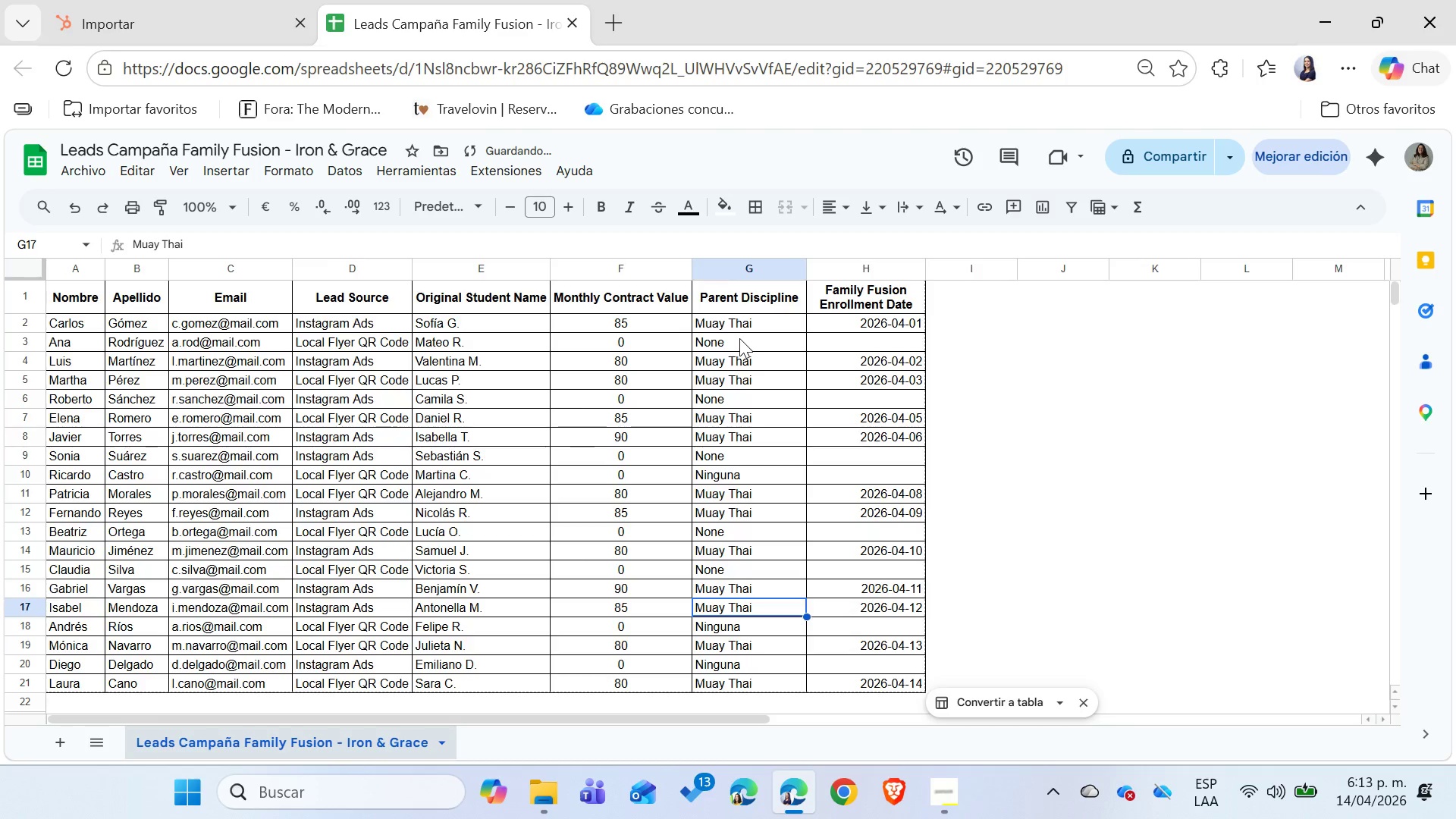 
key(ArrowDown)
 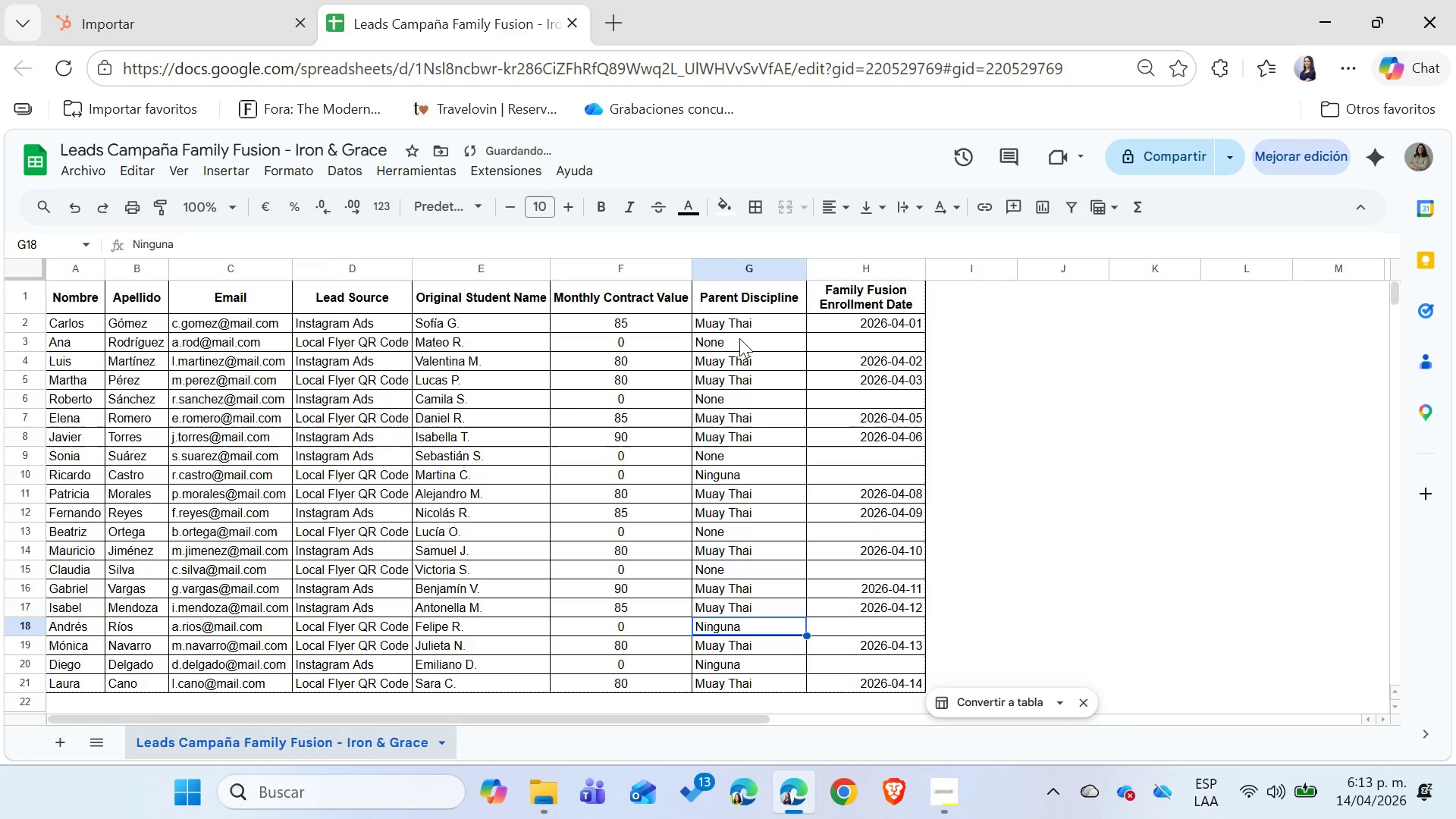 
key(Control+V)
 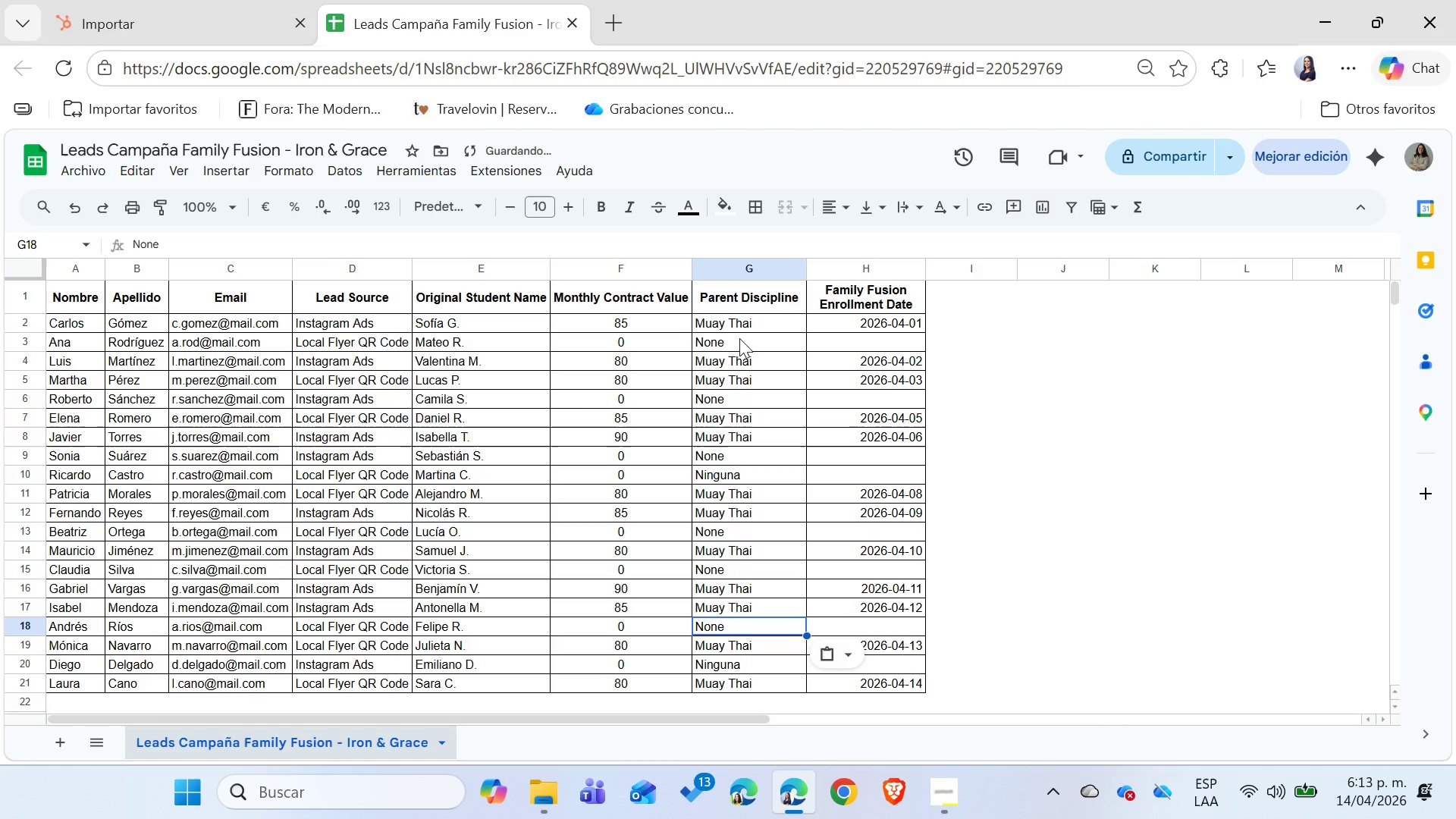 
key(ArrowDown)
 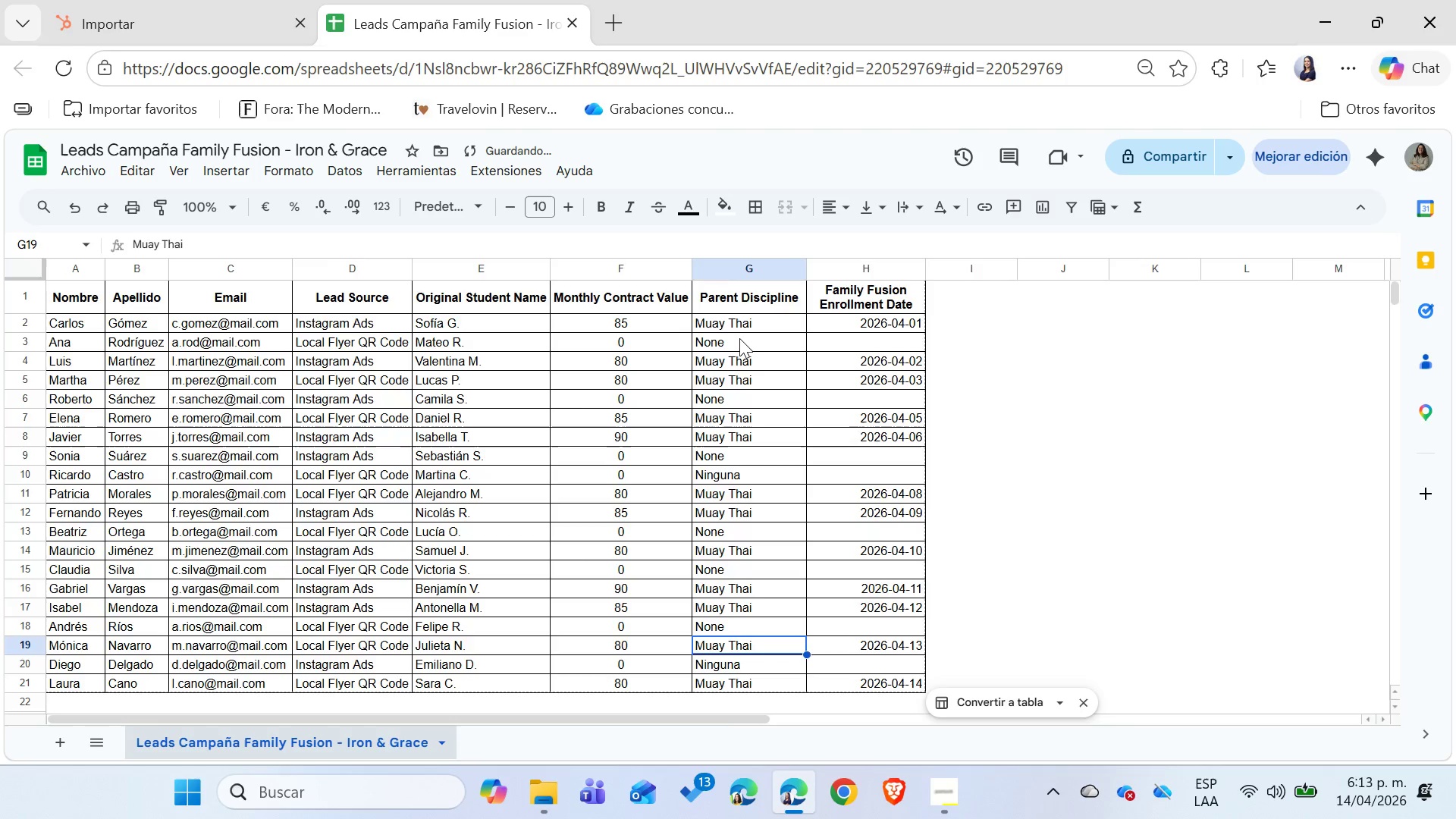 
key(ArrowDown)
 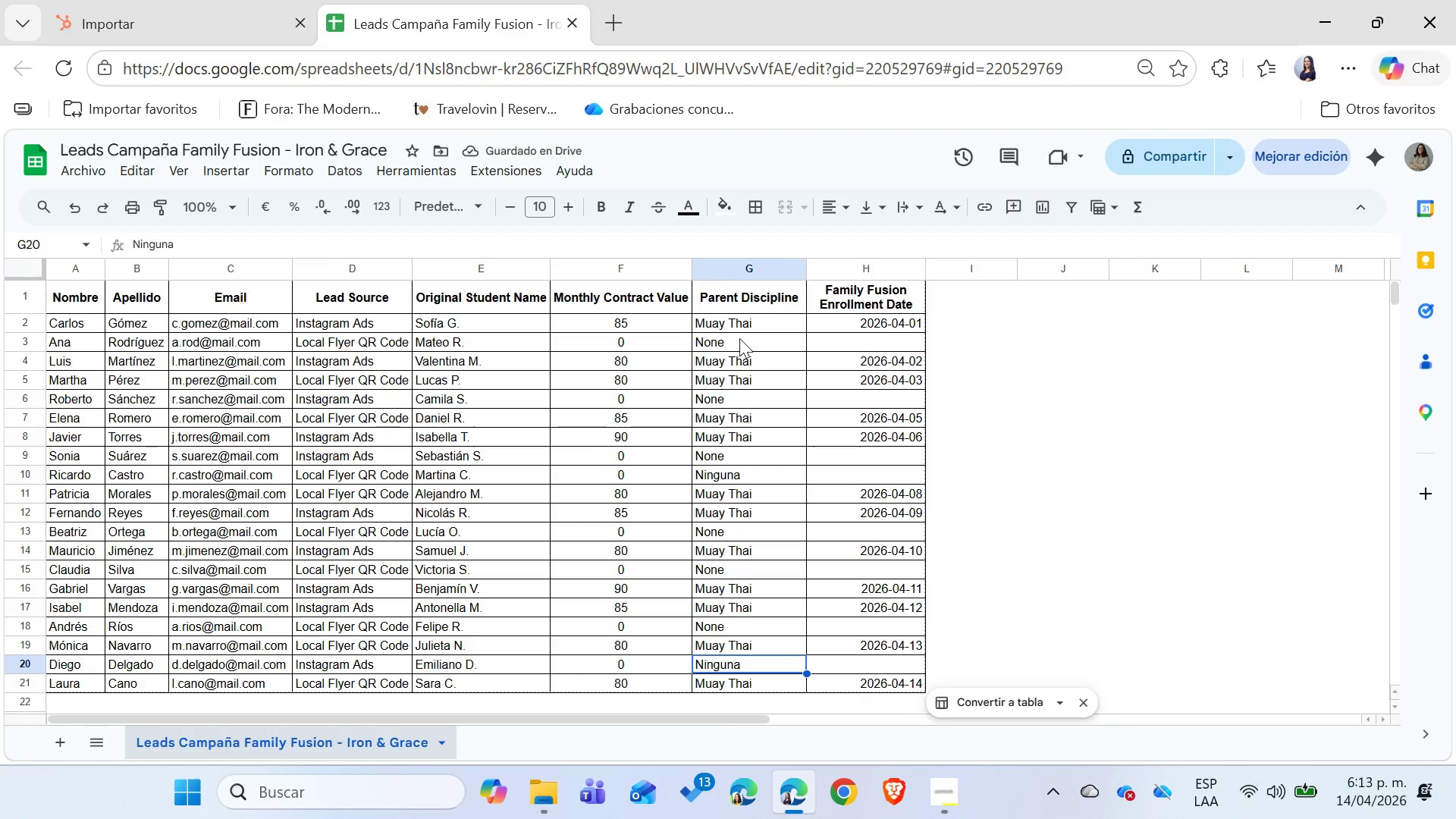 
key(Control+V)
 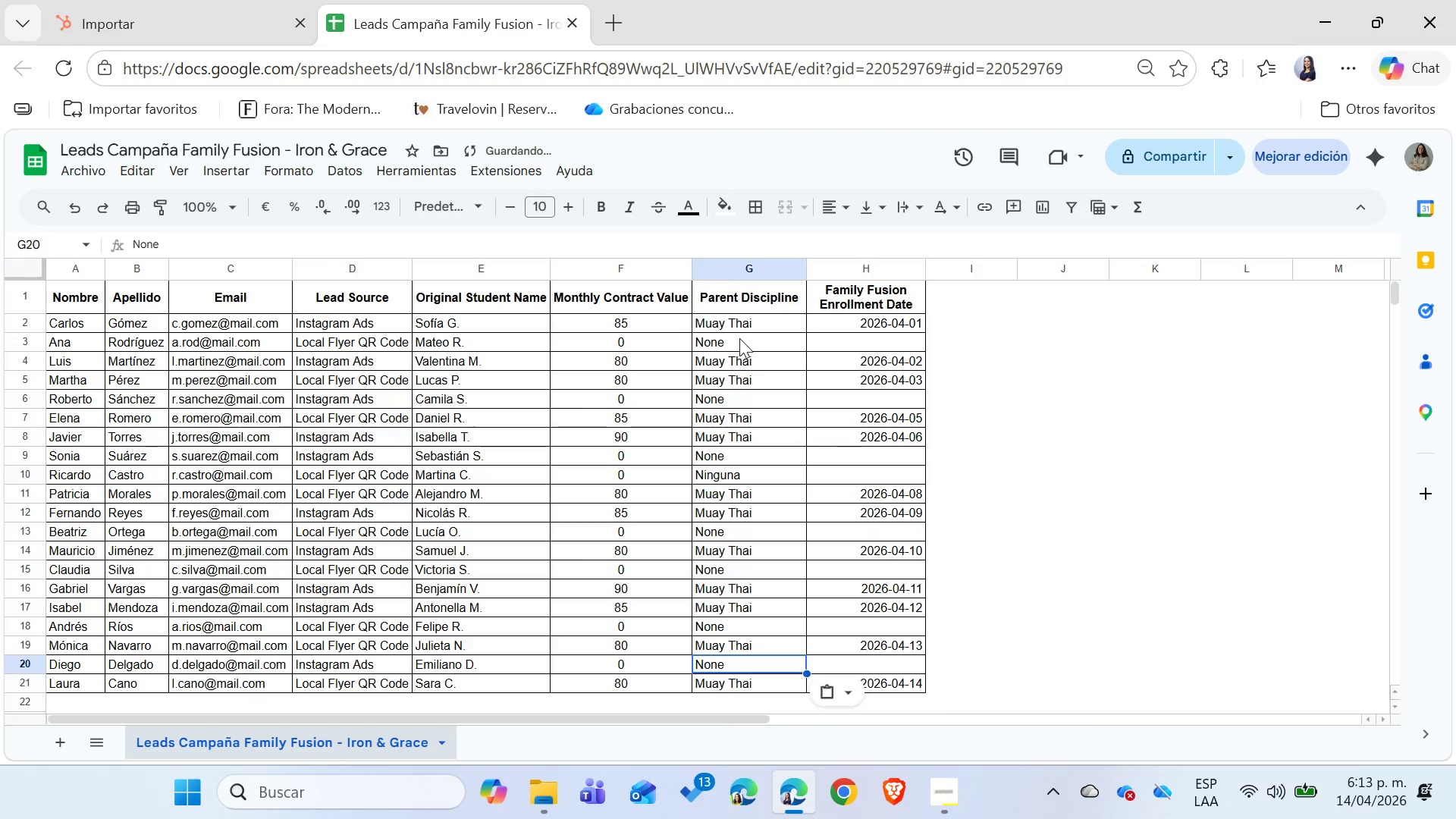 
key(ArrowDown)
 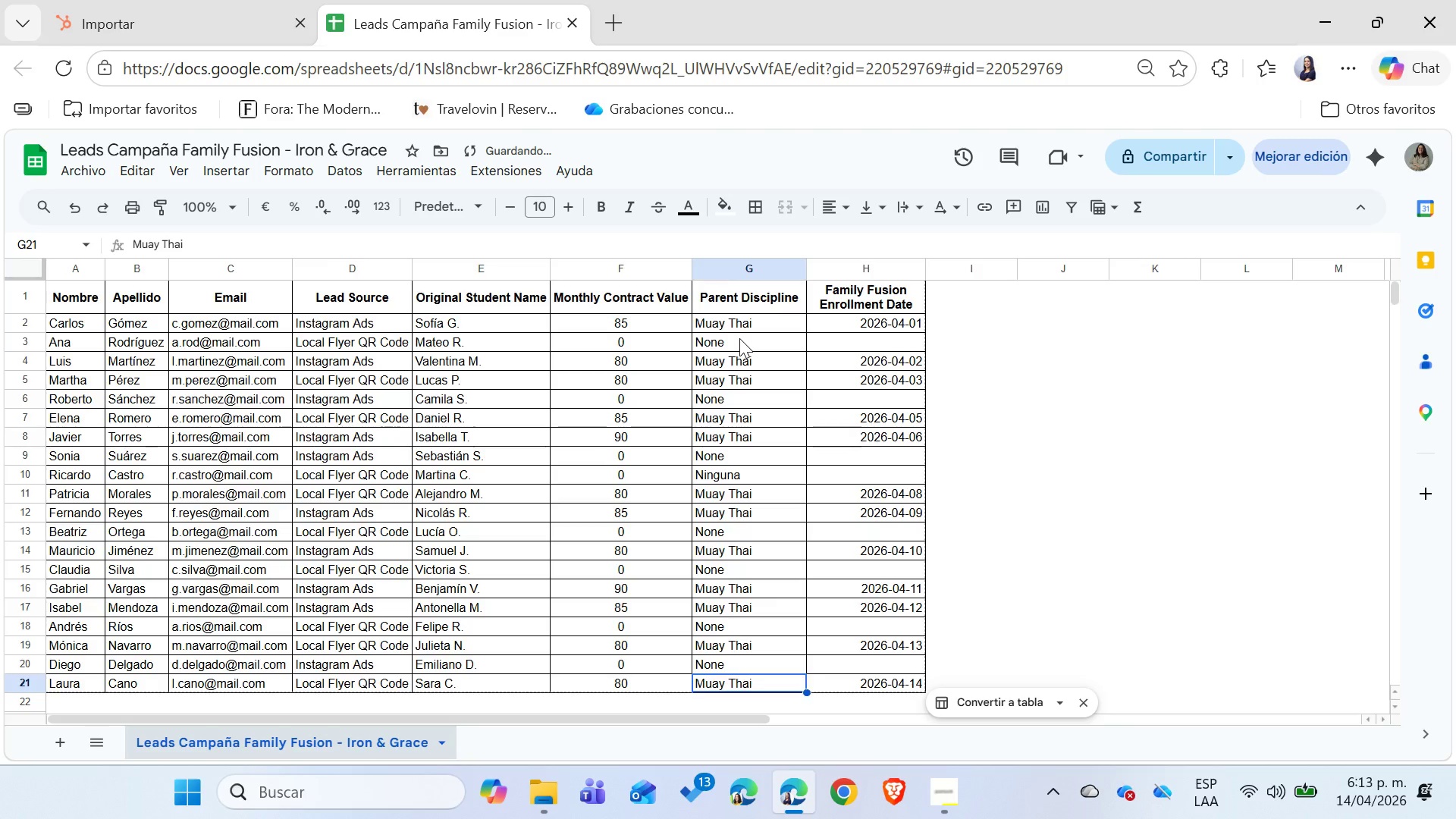 
key(ArrowUp)
 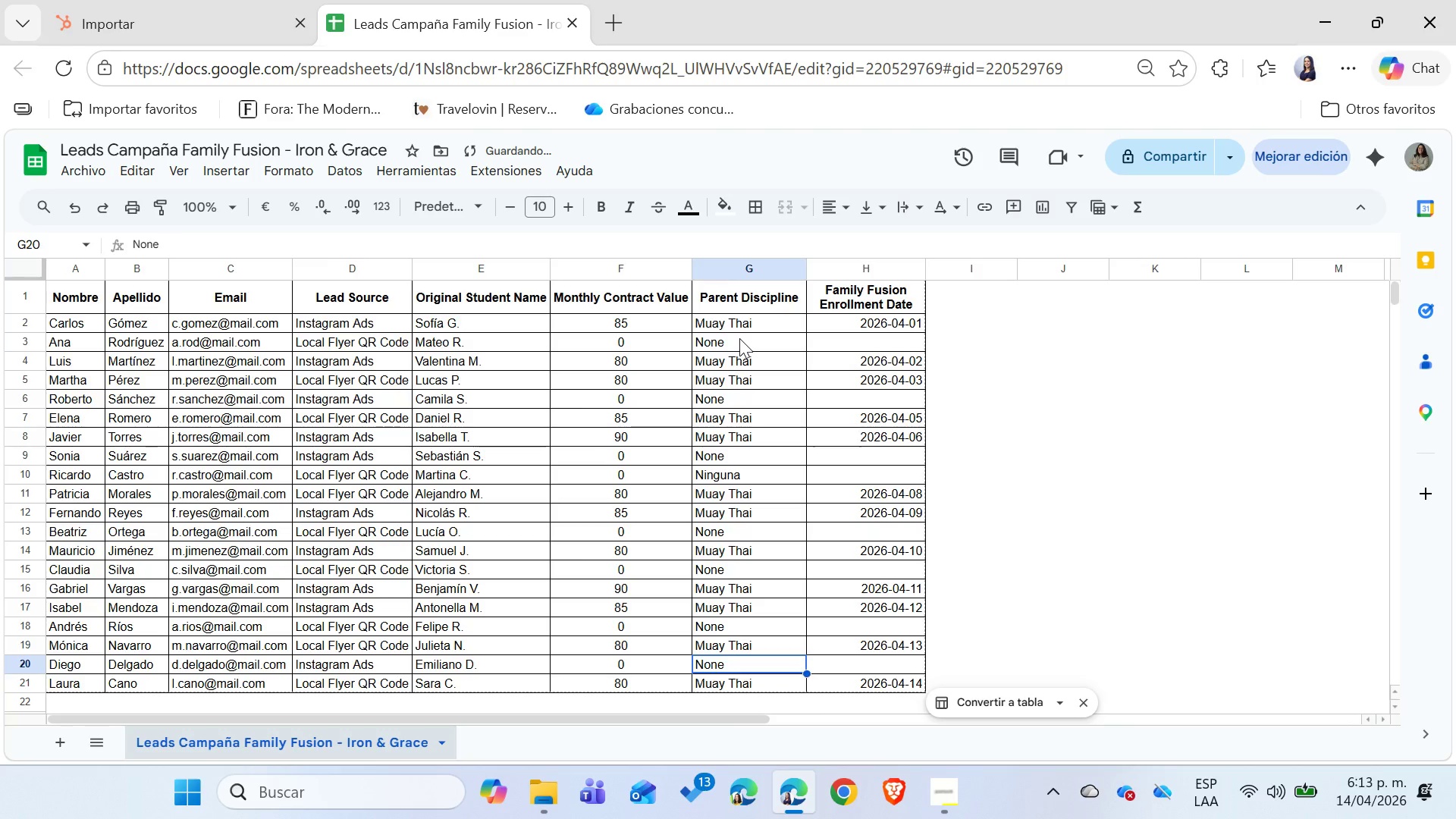 
key(ArrowUp)
 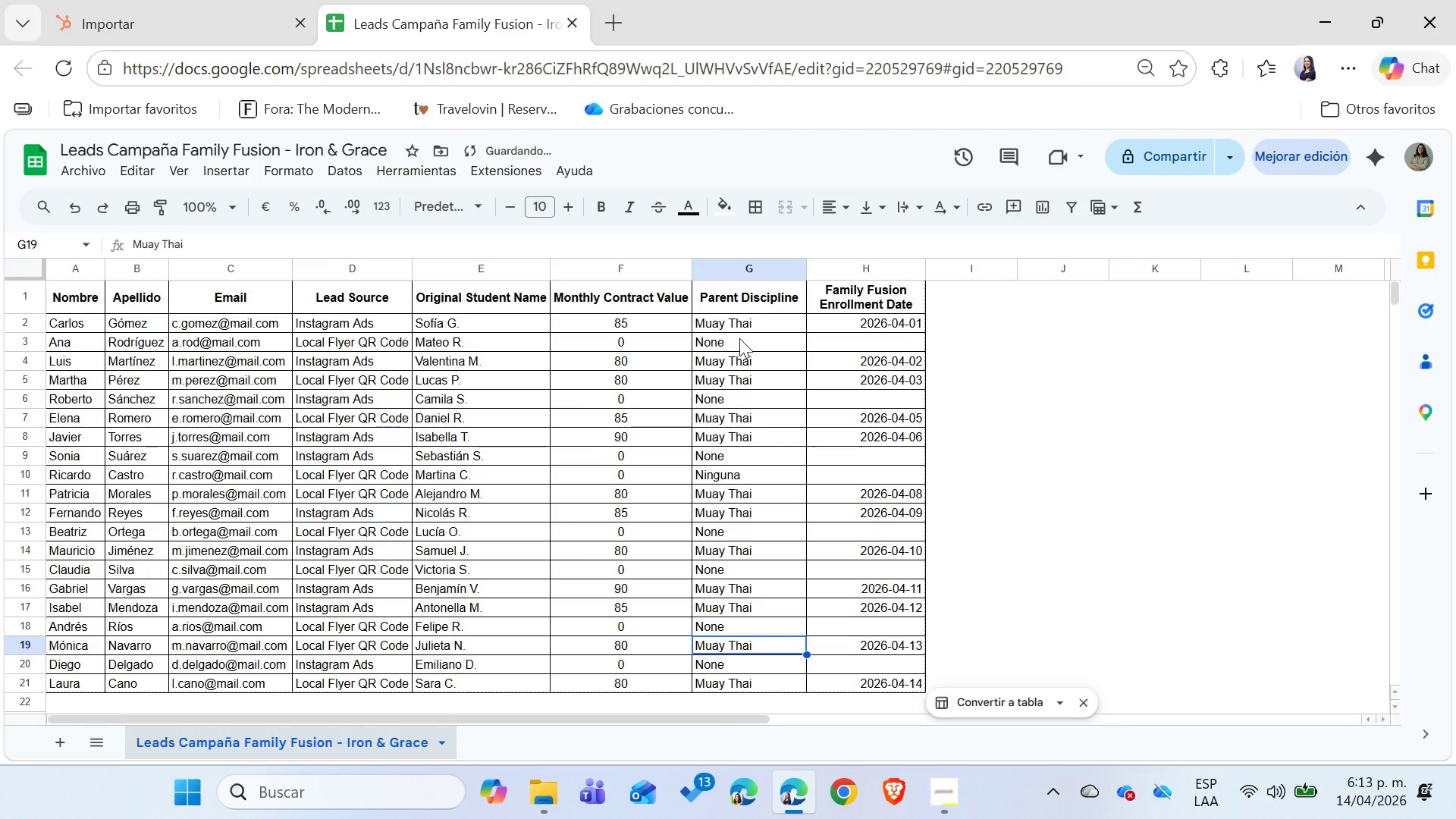 
key(ArrowUp)
 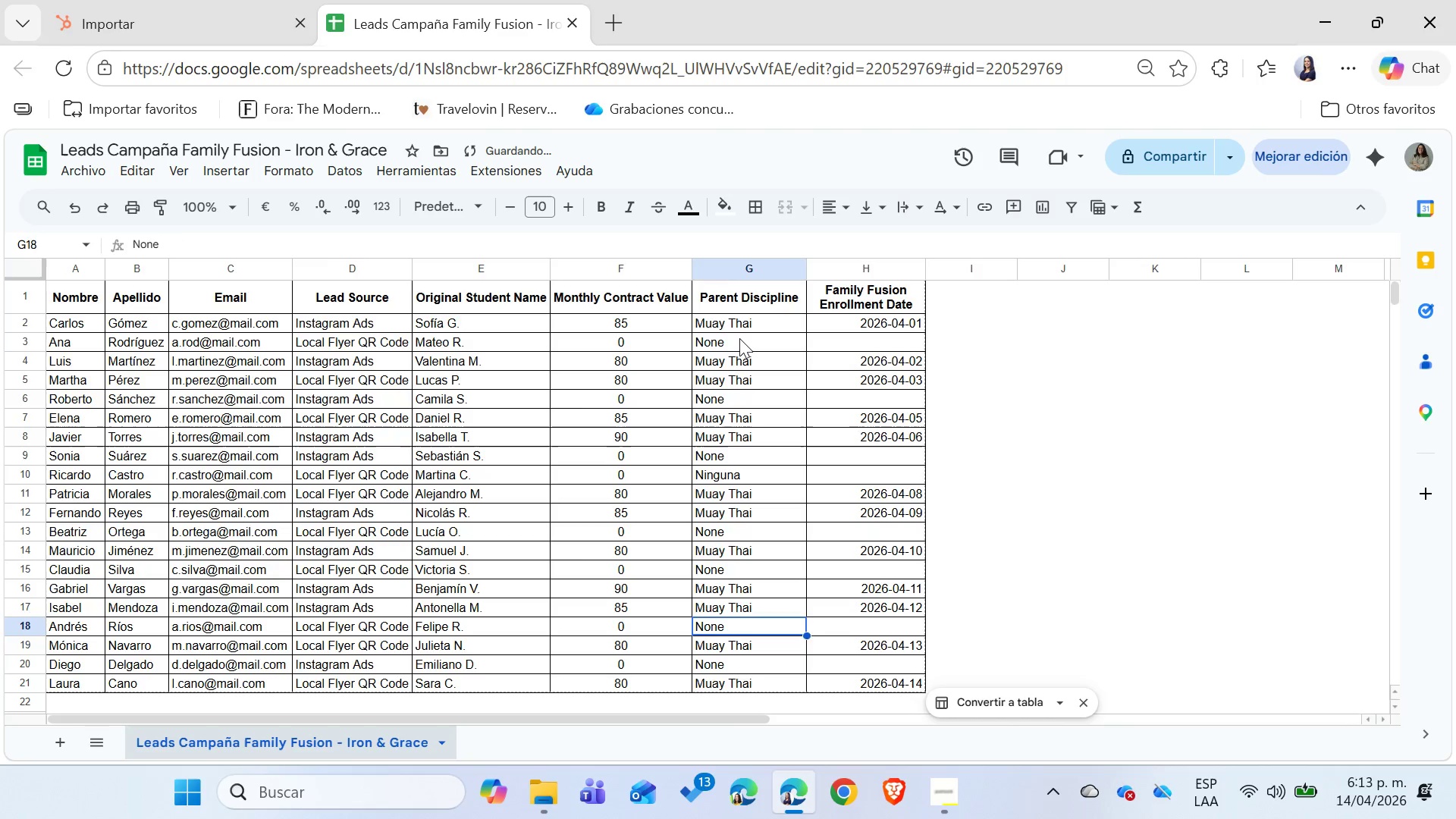 
key(ArrowUp)
 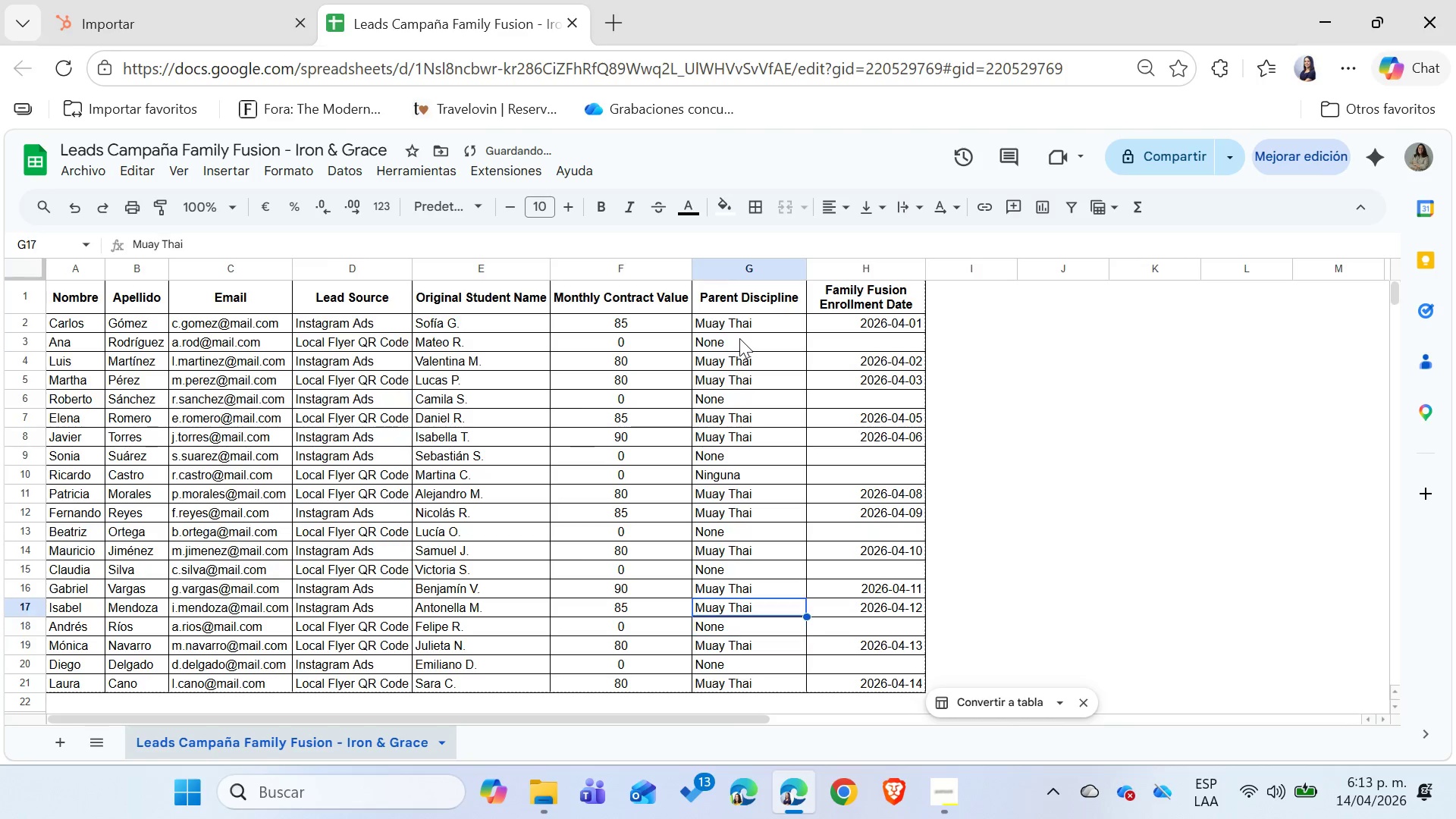 
key(ArrowUp)
 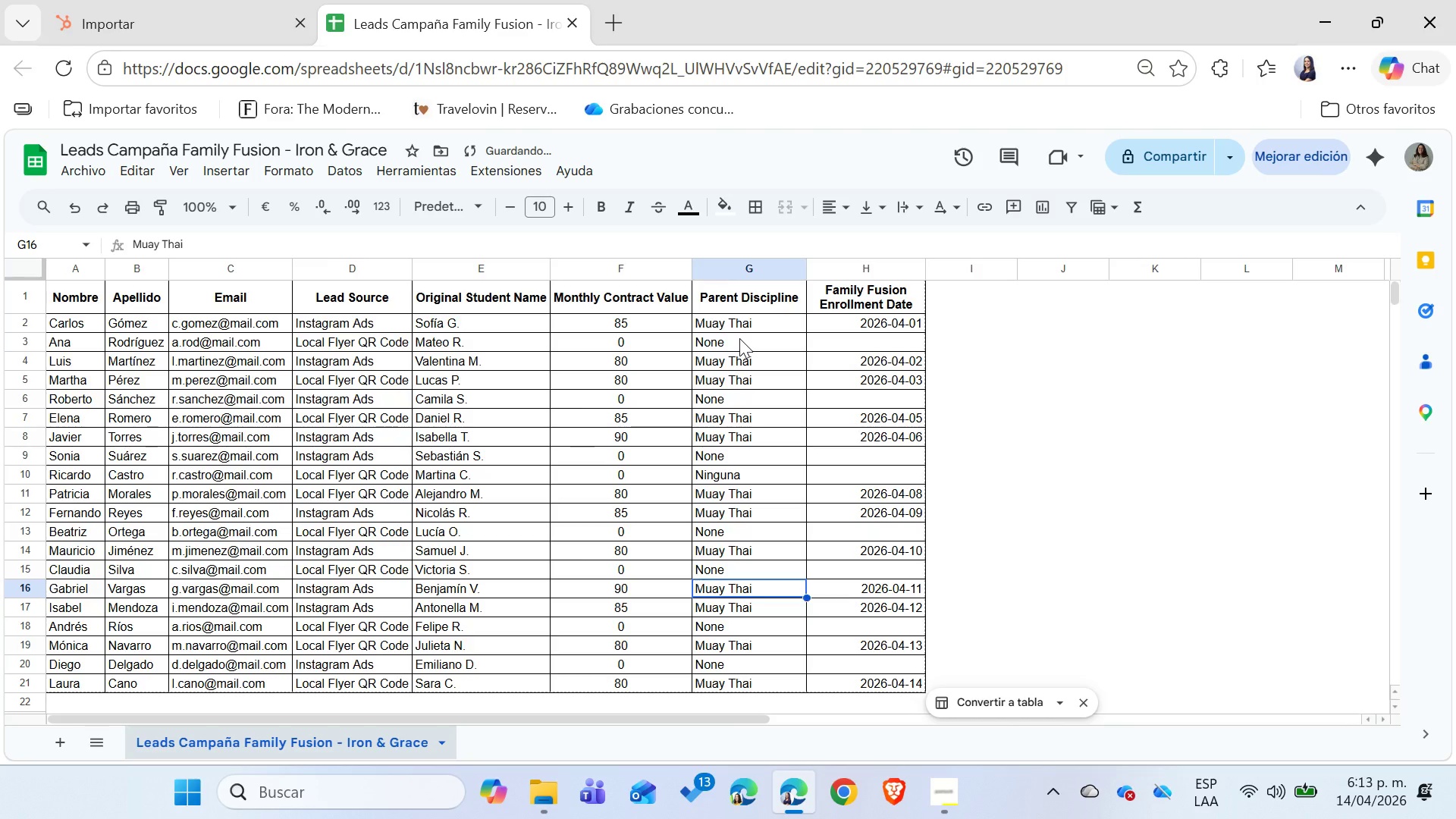 
key(ArrowUp)
 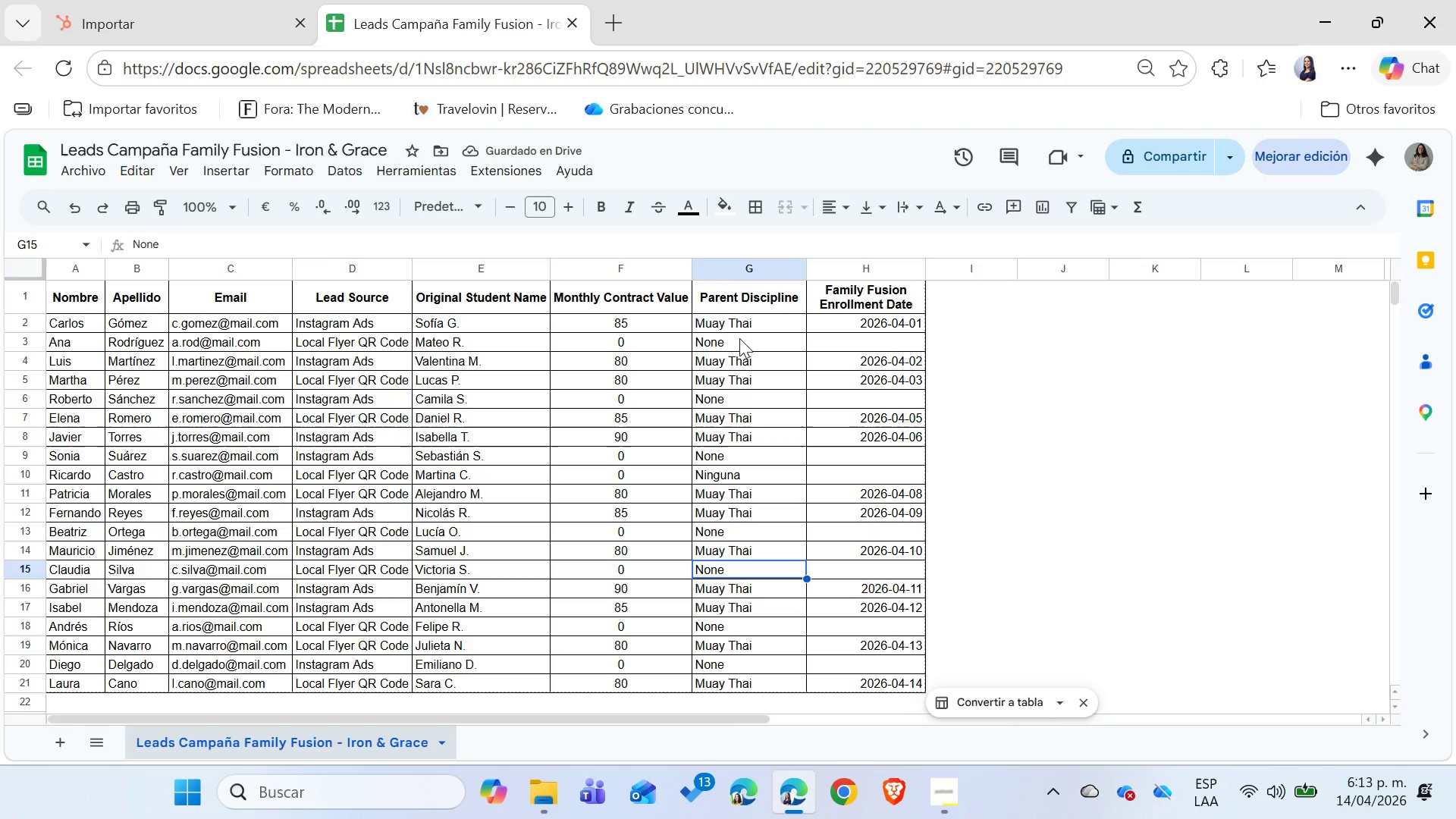 
key(ArrowUp)
 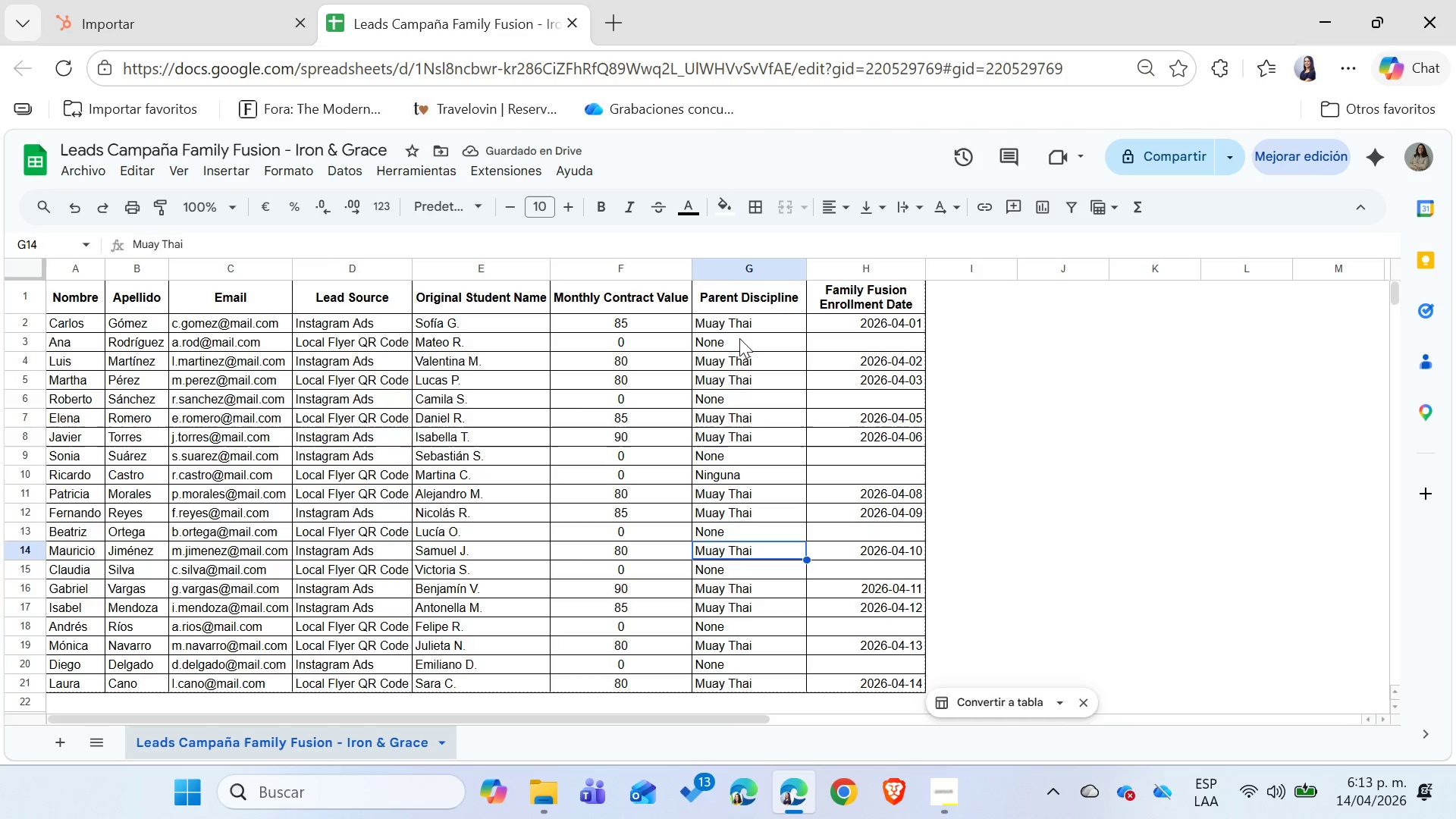 
key(ArrowUp)
 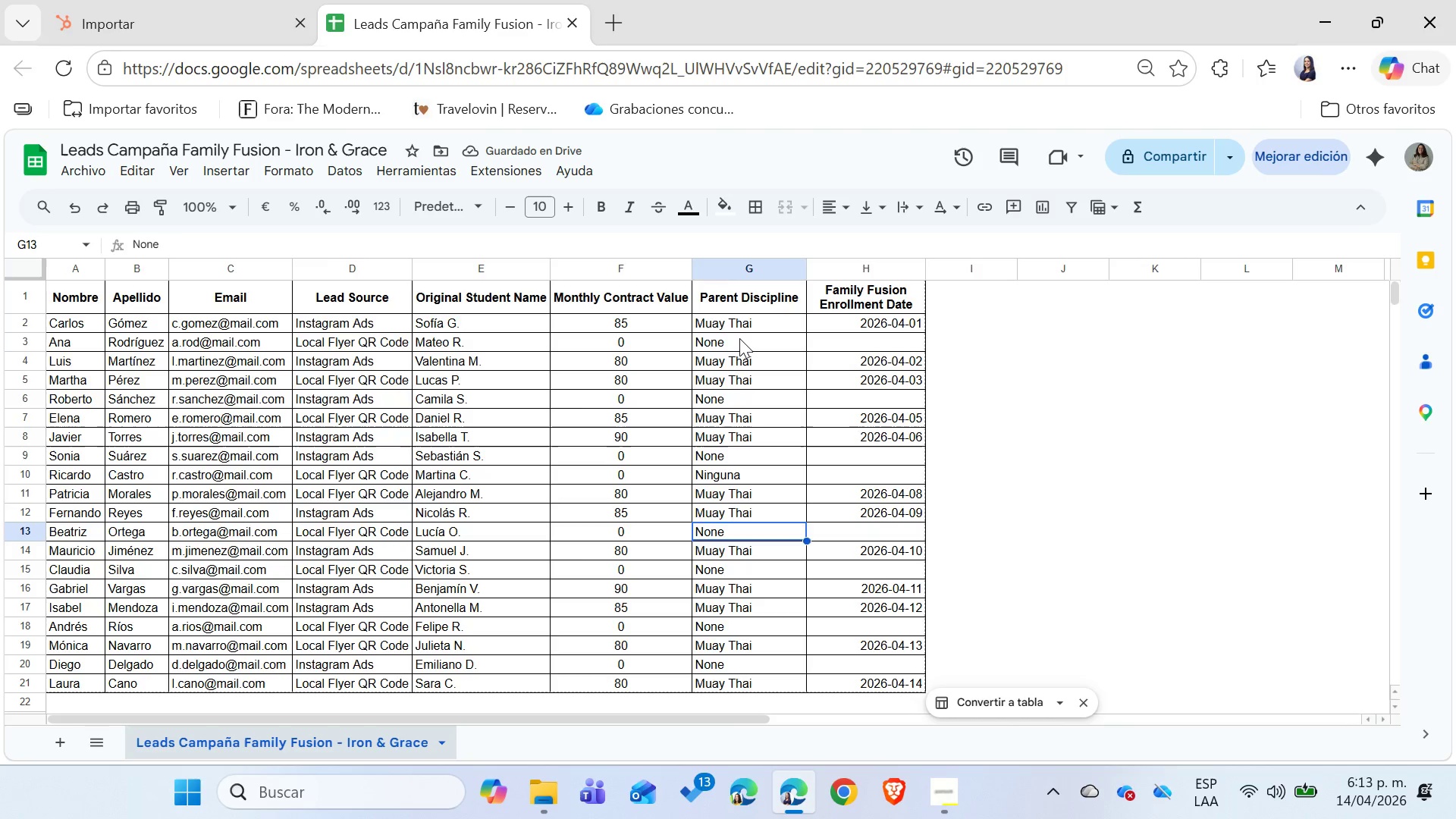 
key(ArrowUp)
 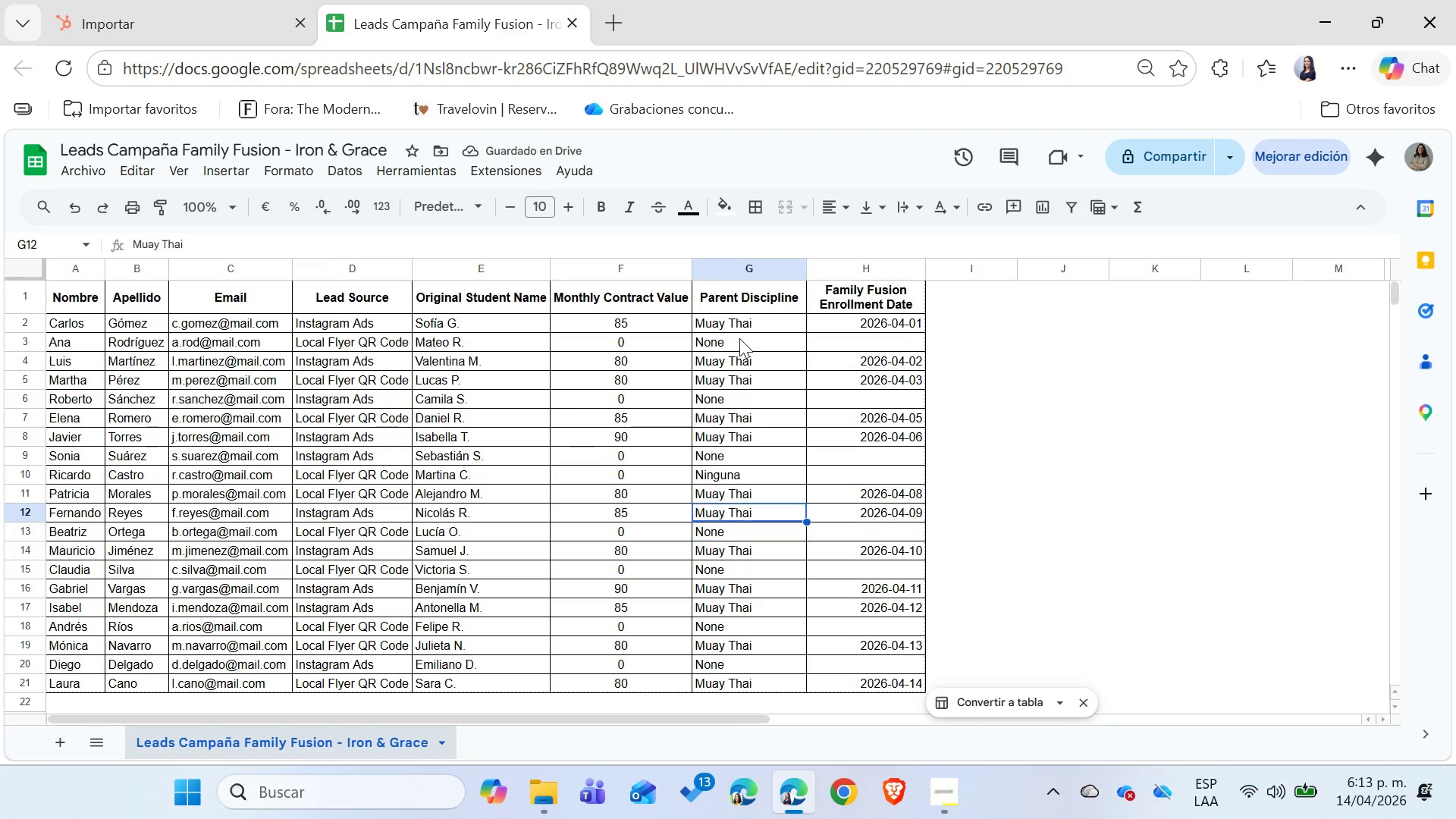 
key(ArrowUp)
 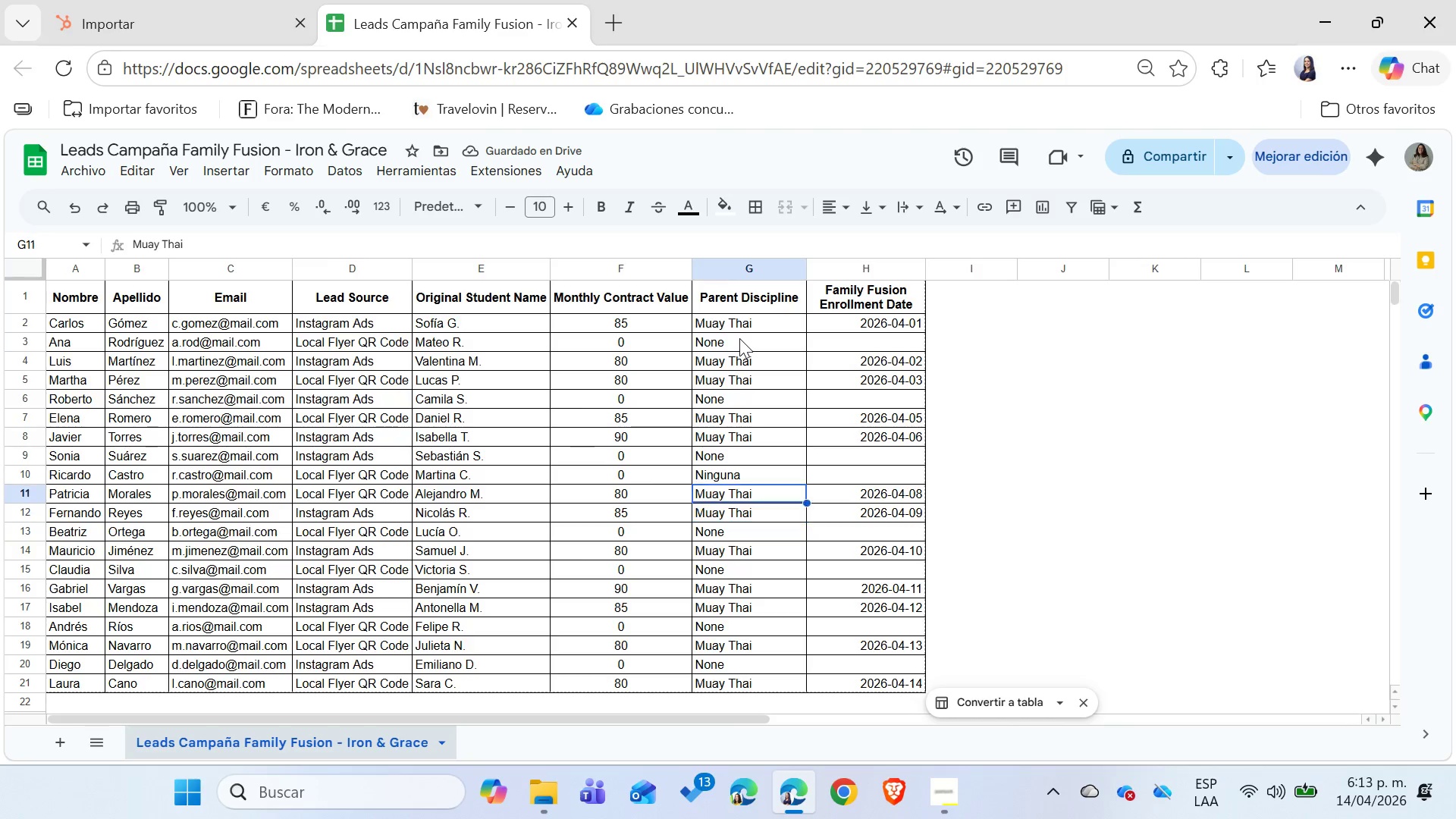 
key(ArrowUp)
 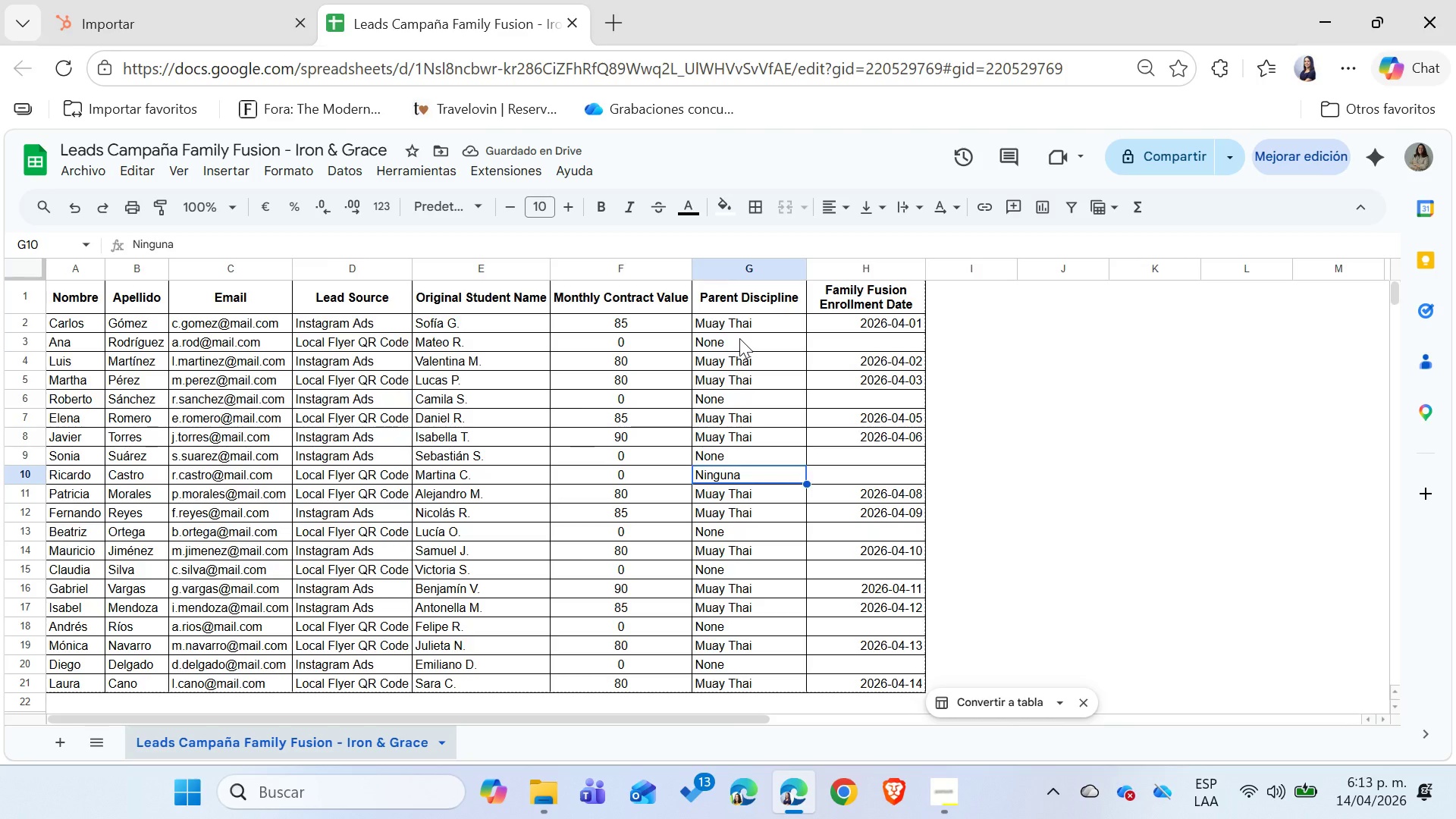 
key(Control+ControlLeft)
 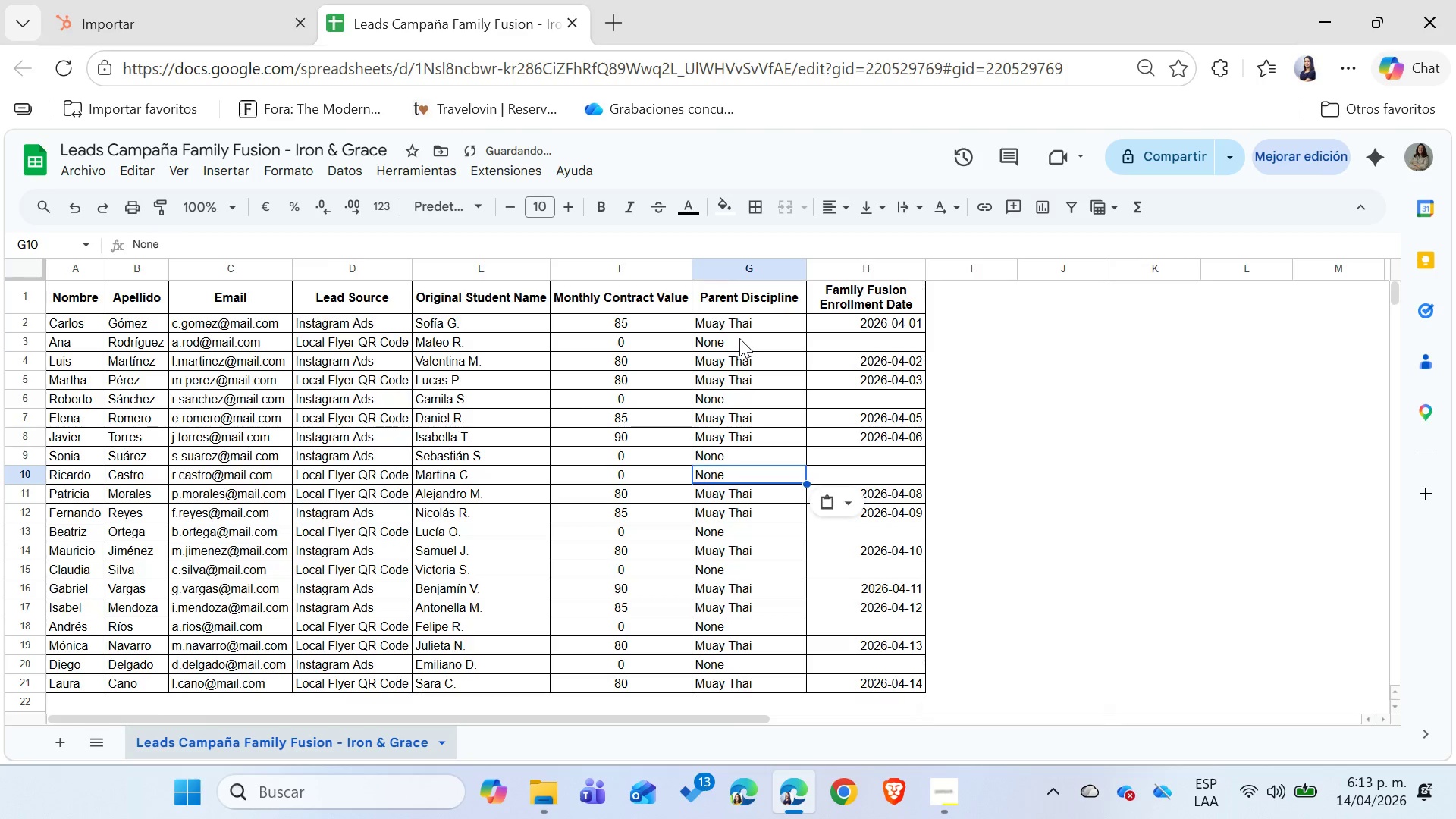 
key(Control+V)
 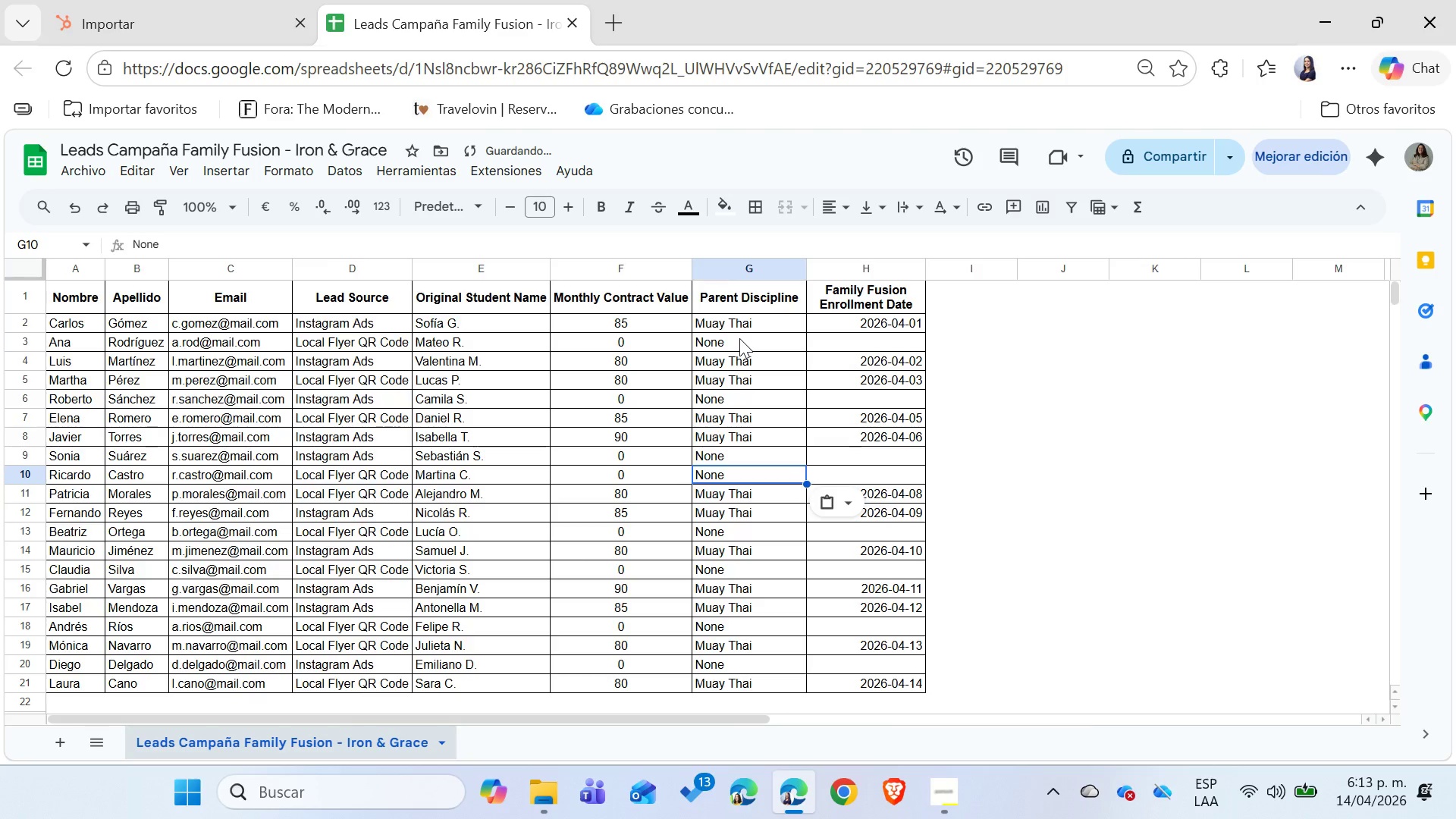 
key(ArrowUp)
 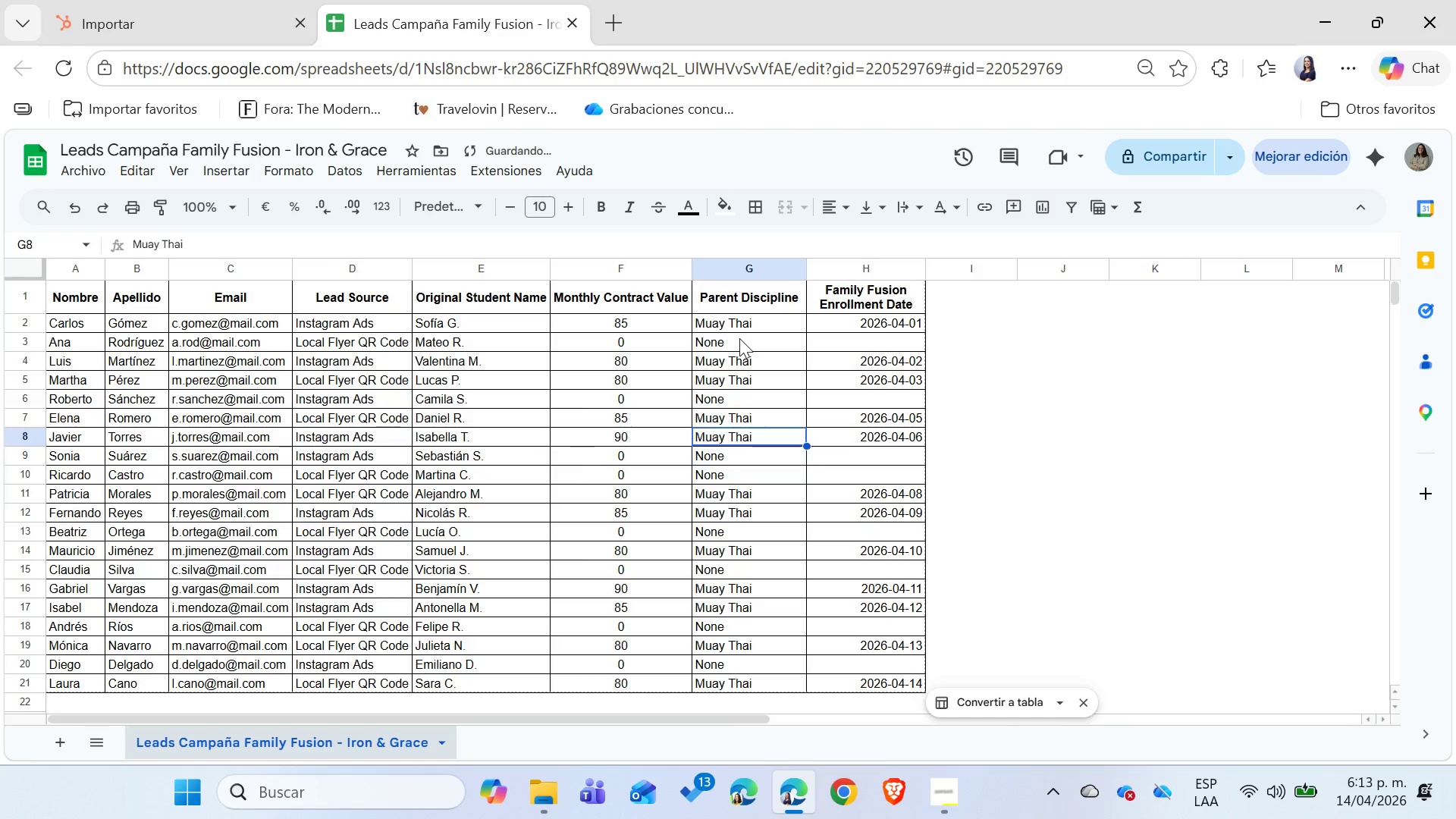 
key(ArrowUp)
 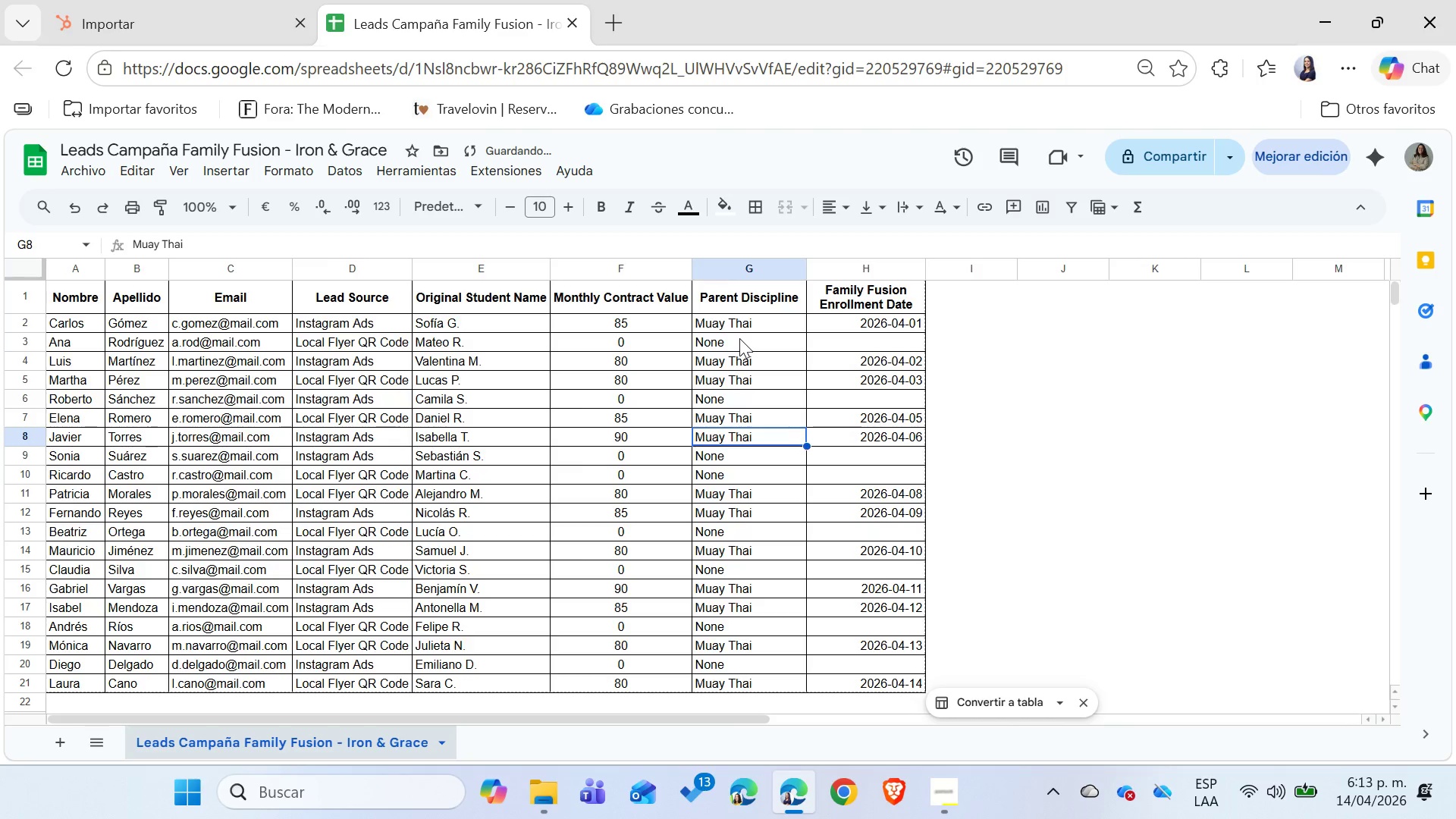 
key(ArrowUp)
 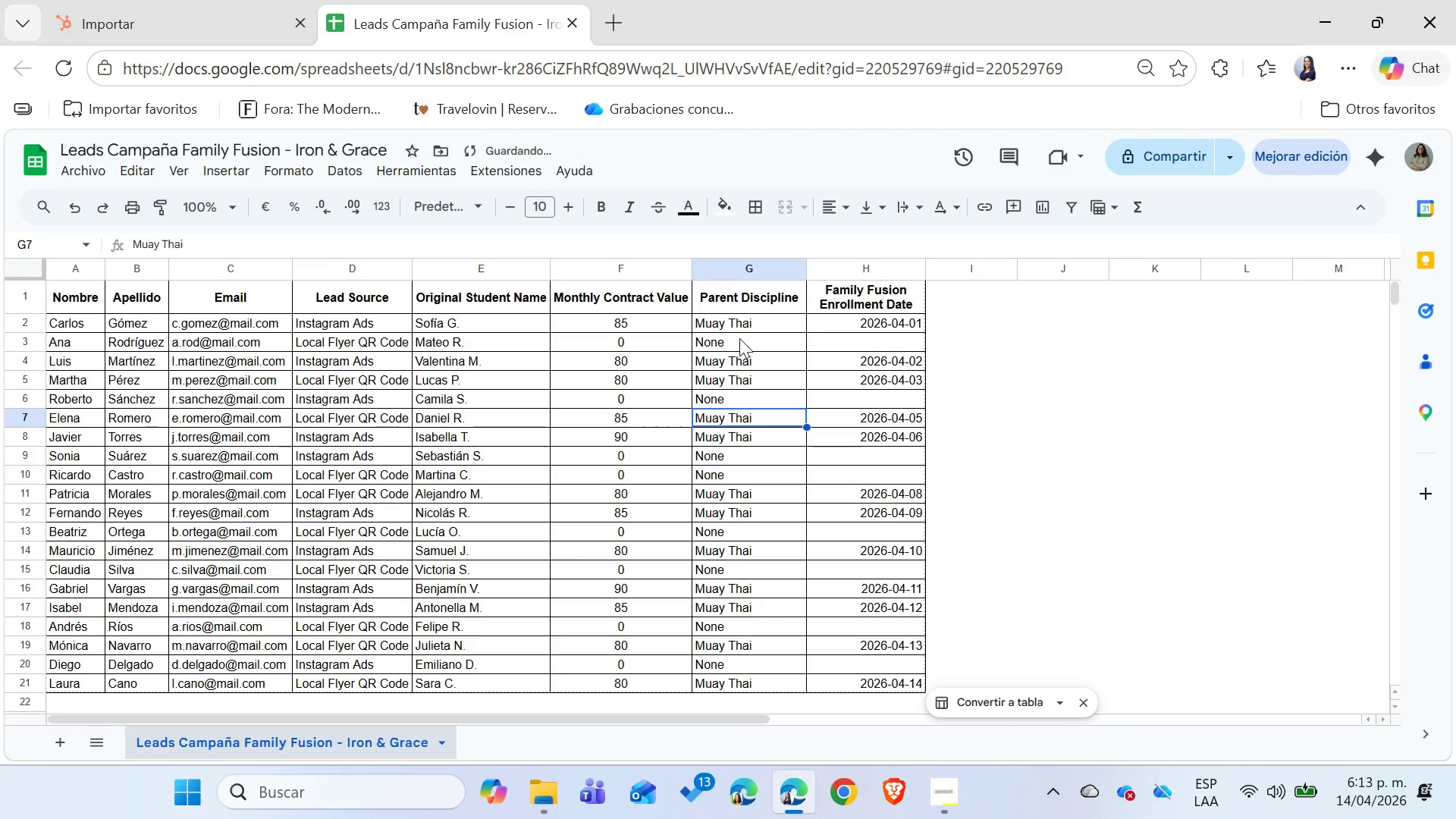 
key(ArrowUp)
 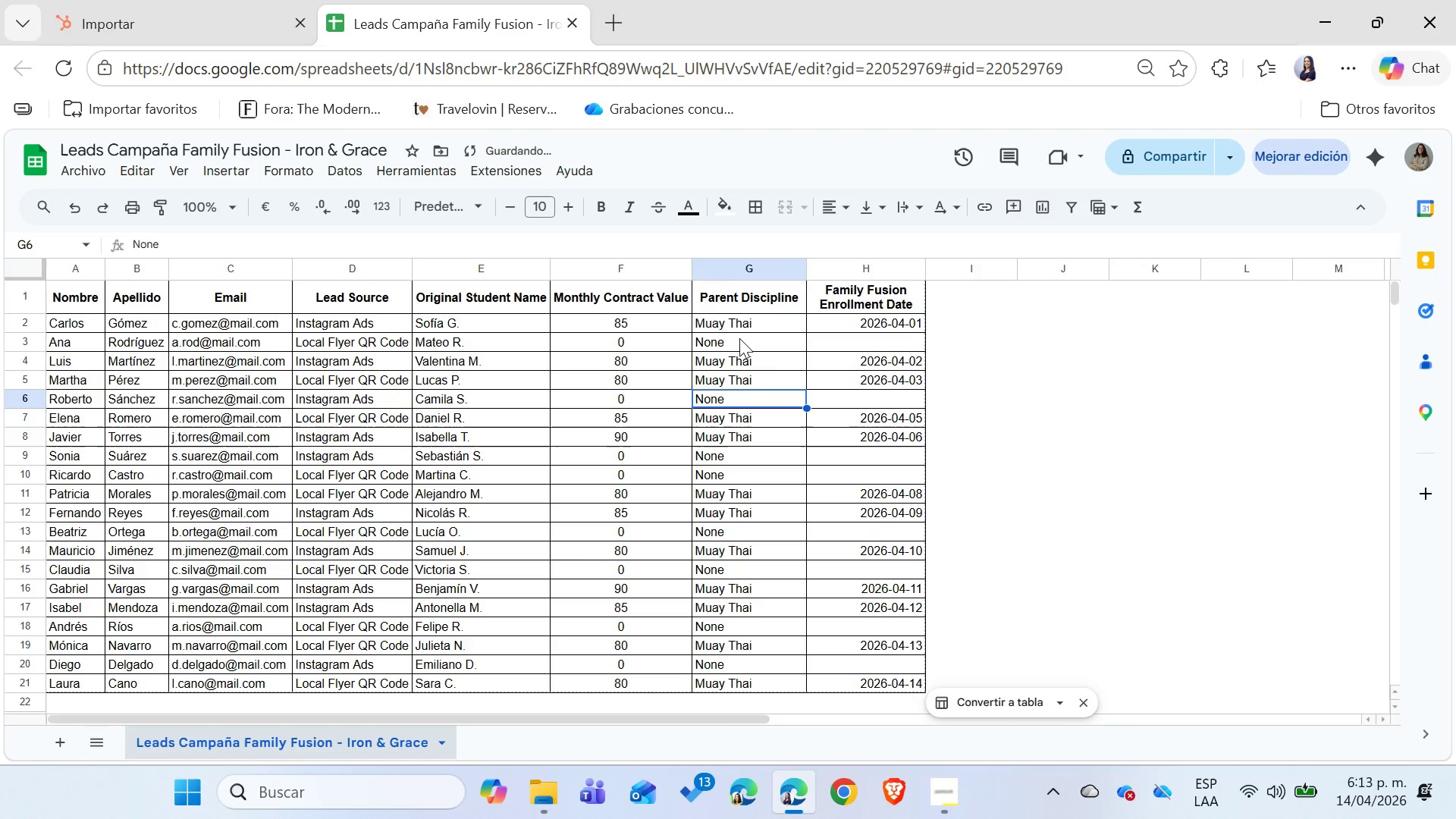 
key(ArrowUp)
 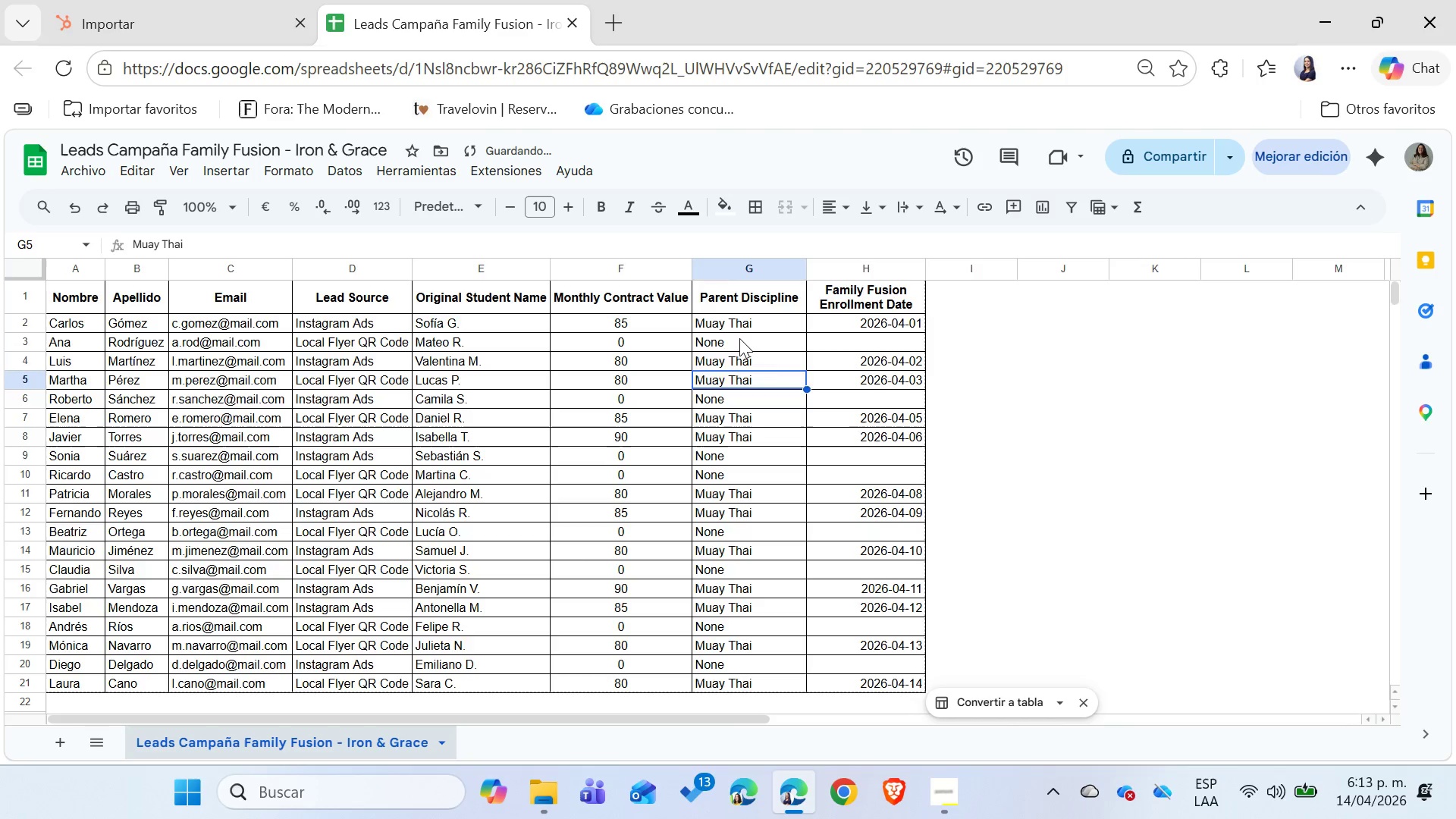 
key(ArrowUp)
 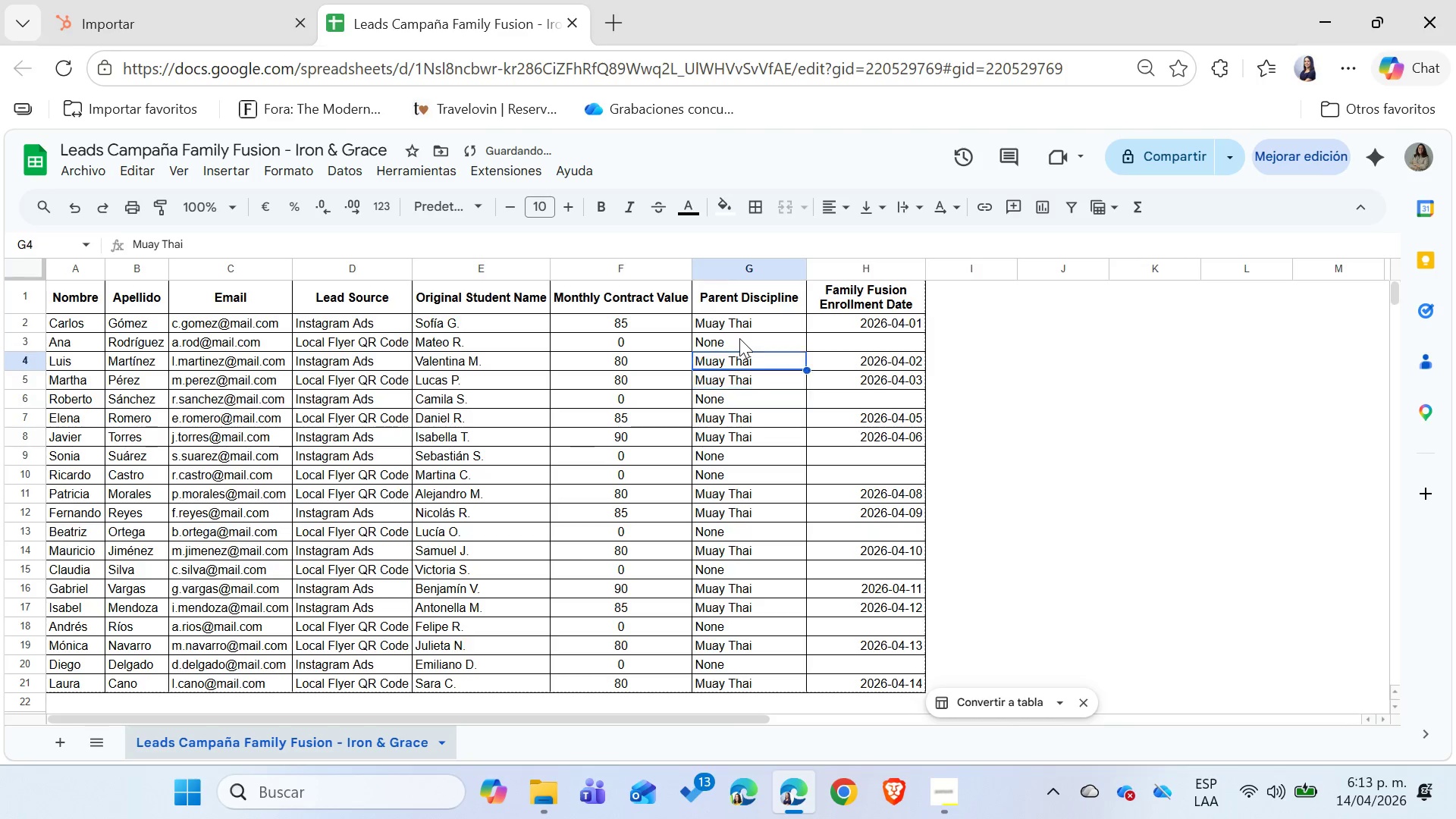 
key(ArrowUp)
 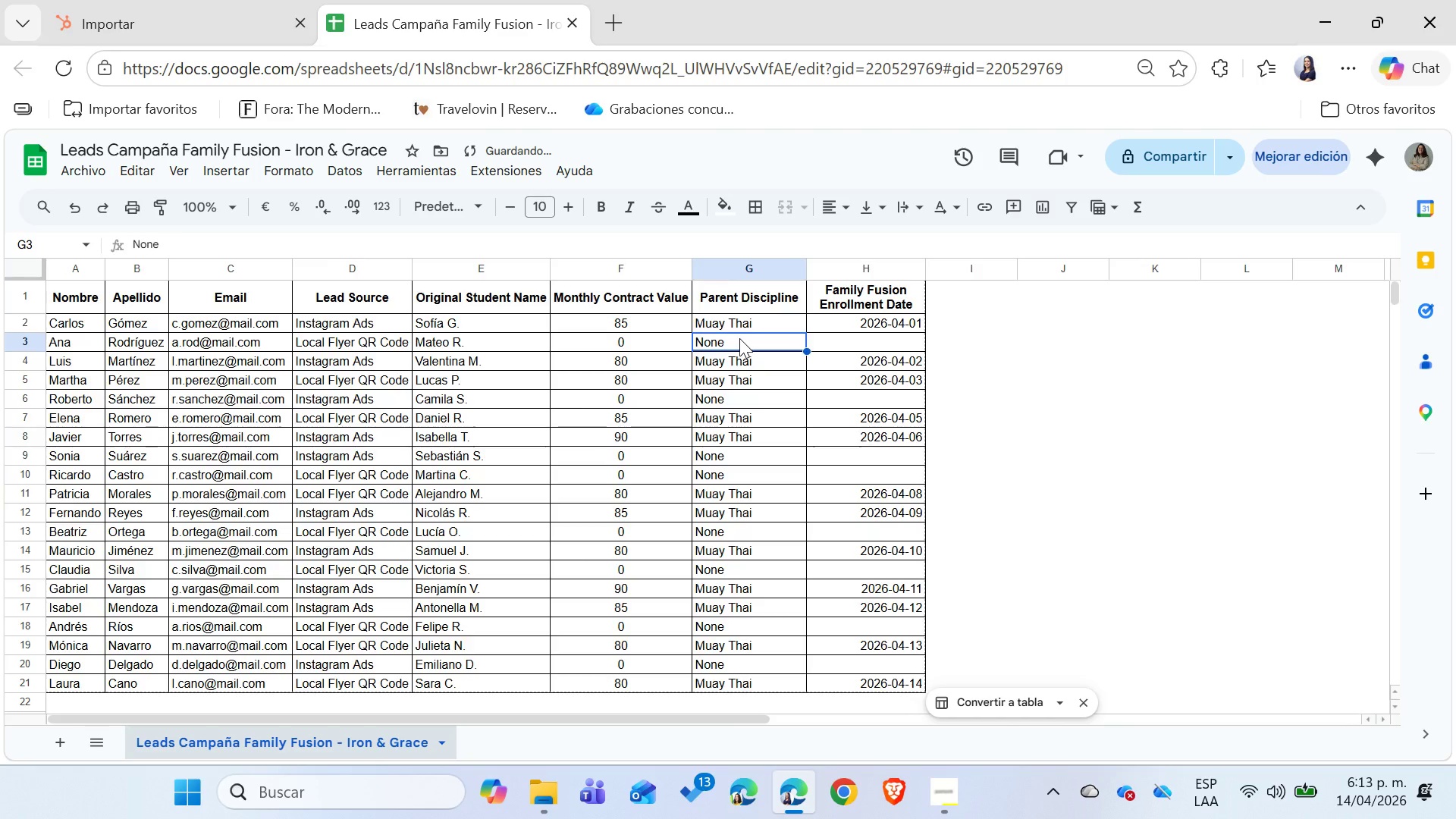 
key(ArrowUp)
 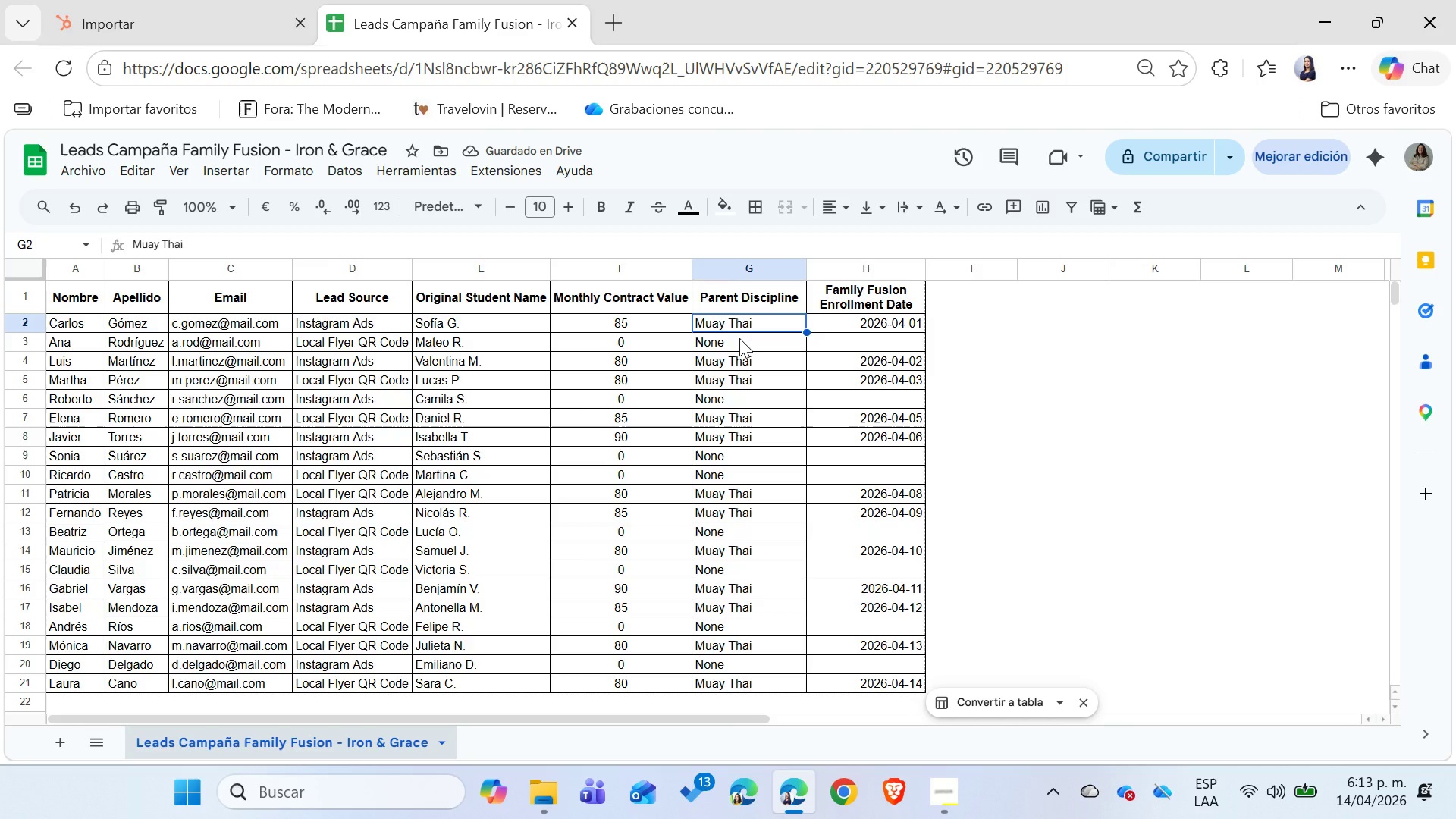 
left_click([189, 11])
 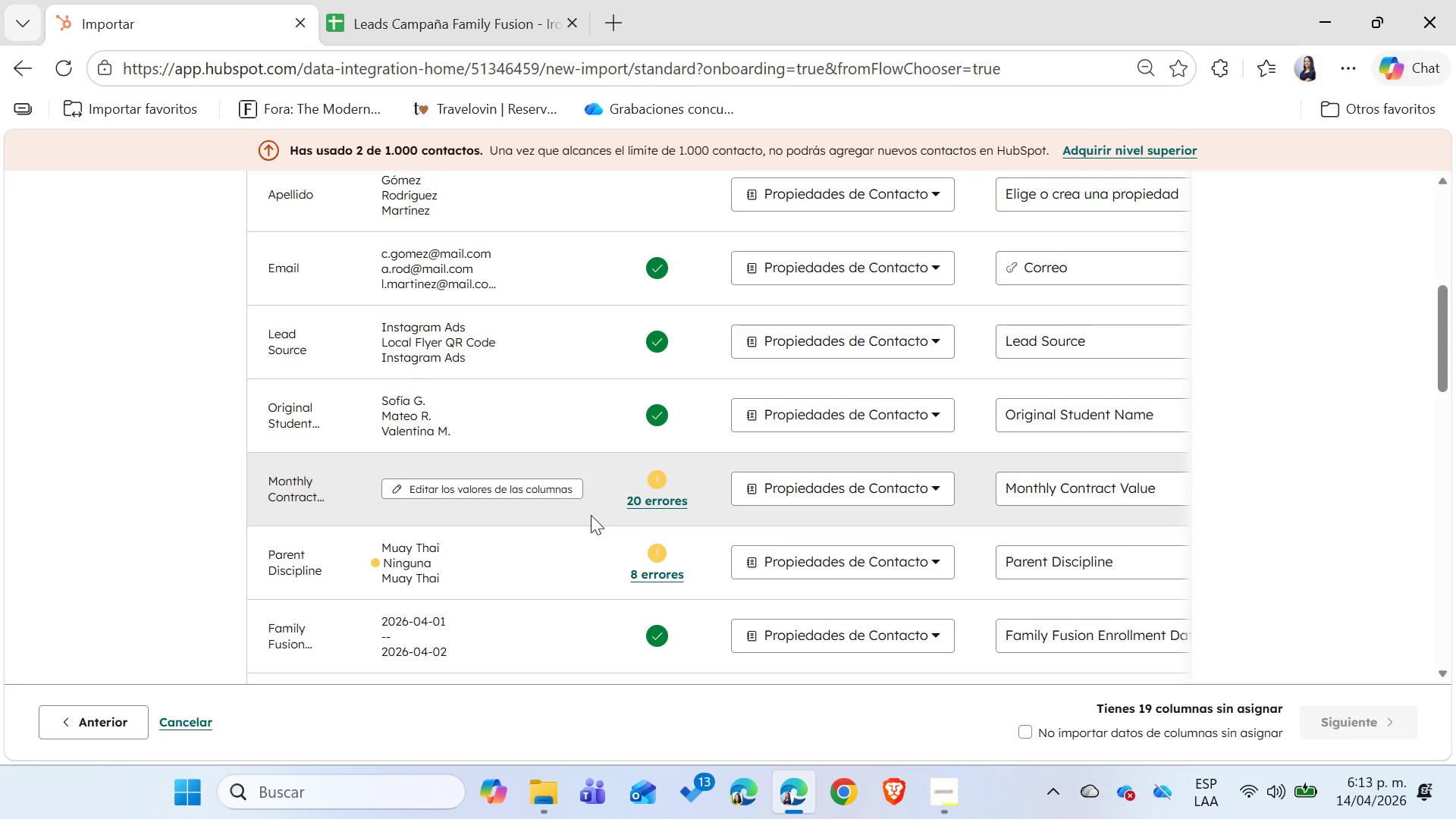 
scroll: coordinate [591, 515], scroll_direction: down, amount: 1.0
 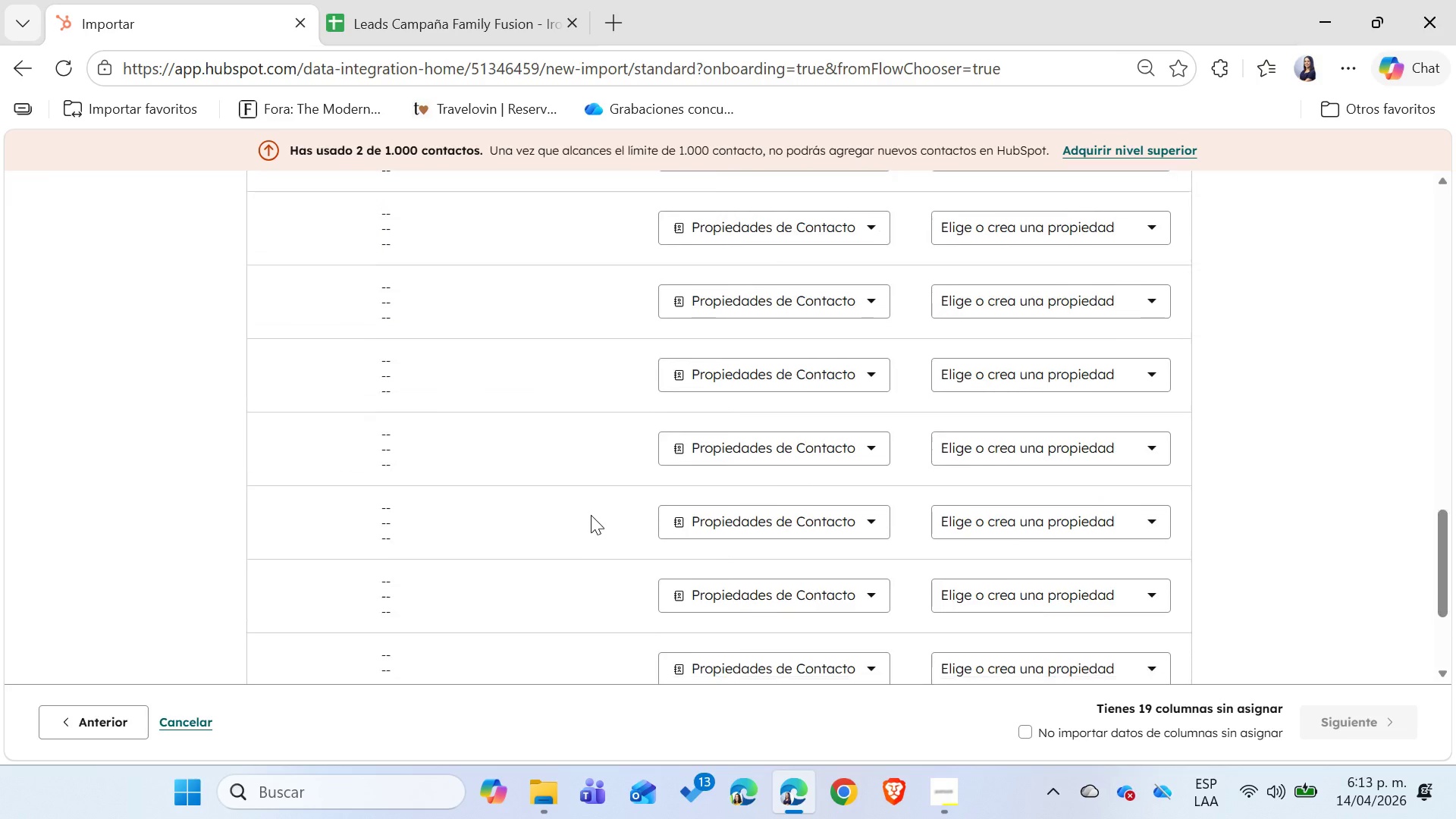 
scroll: coordinate [590, 515], scroll_direction: up, amount: 10.0
 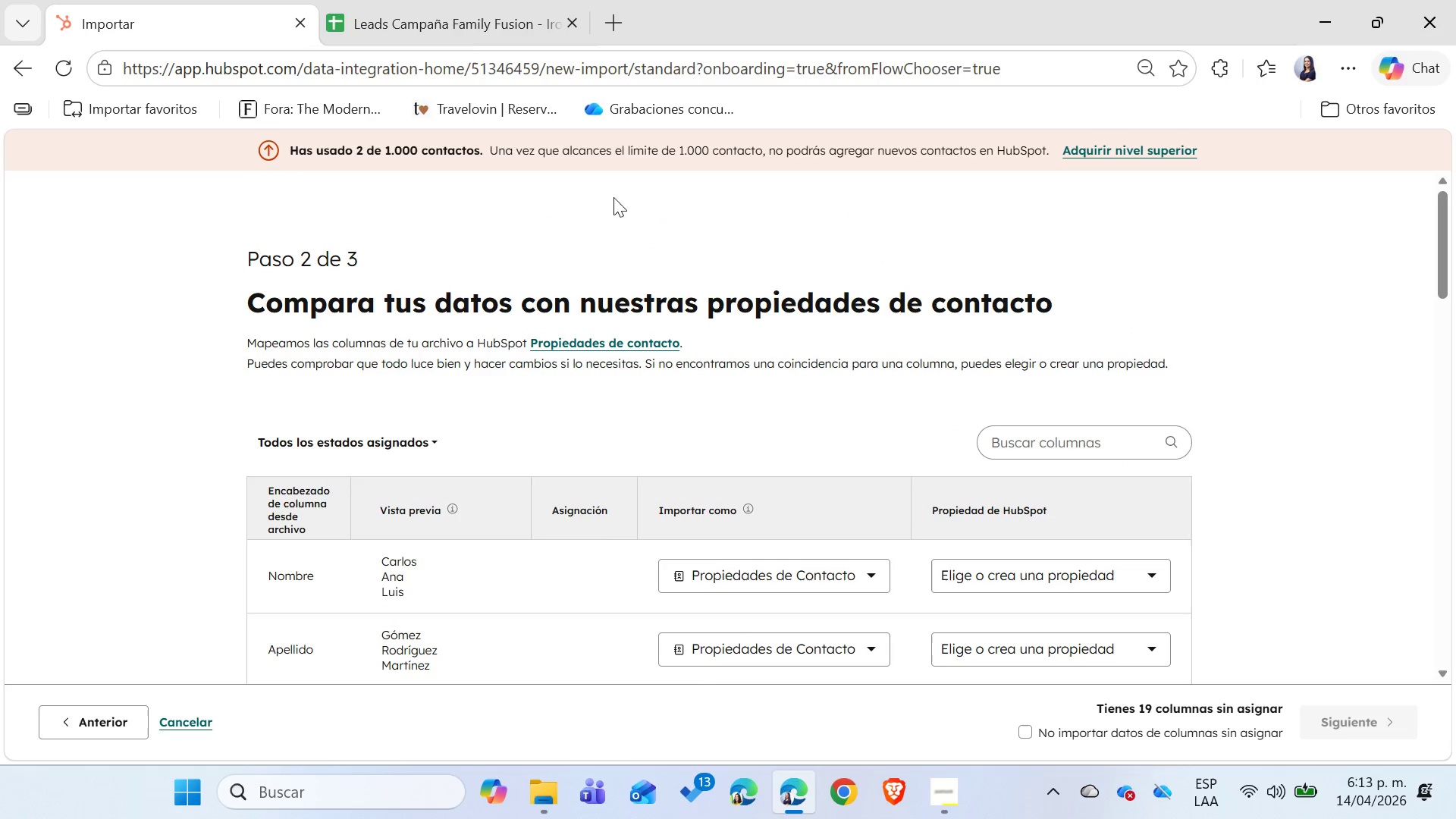 
left_click([446, 12])
 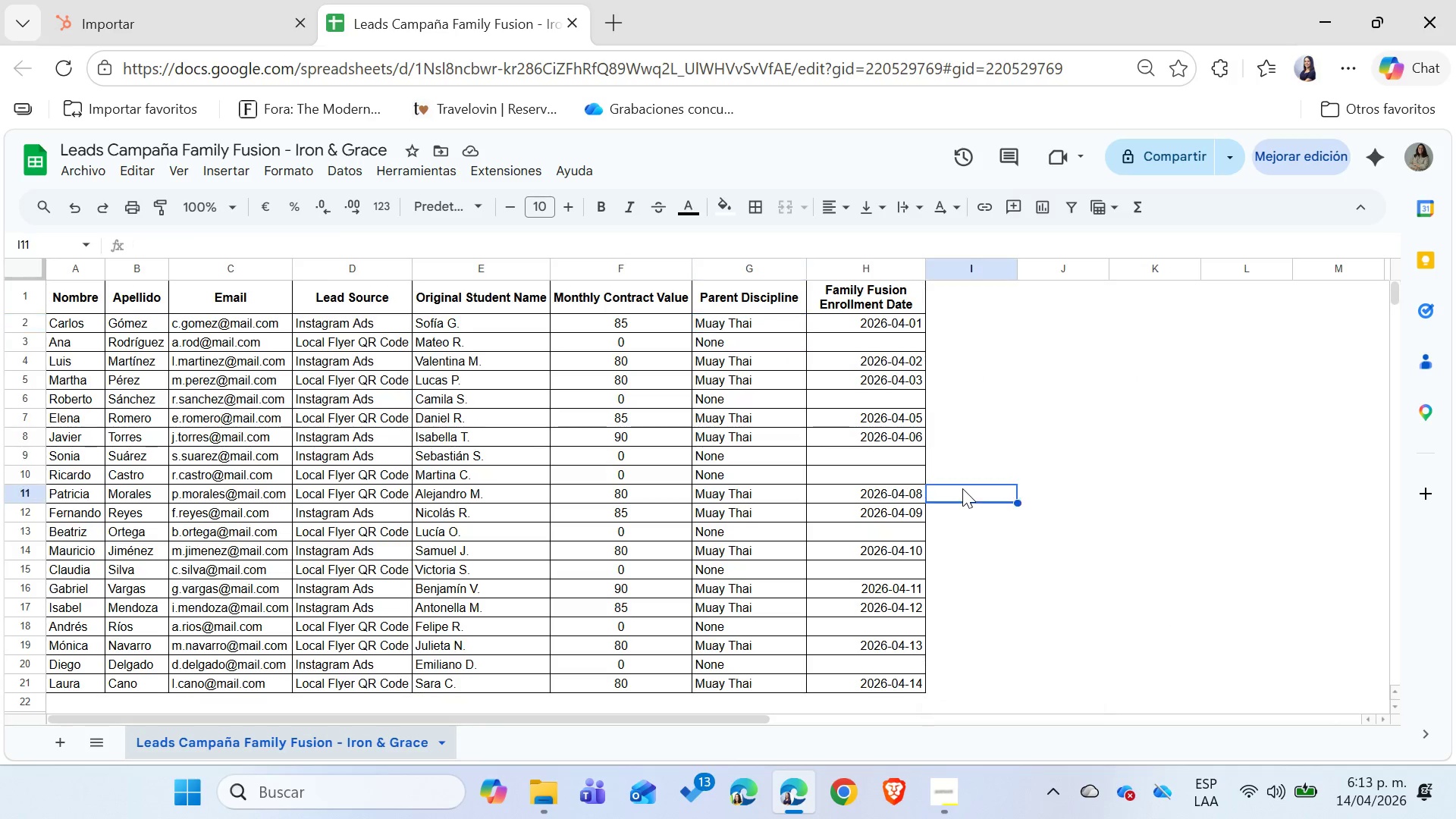 
scroll: coordinate [962, 488], scroll_direction: down, amount: 3.0
 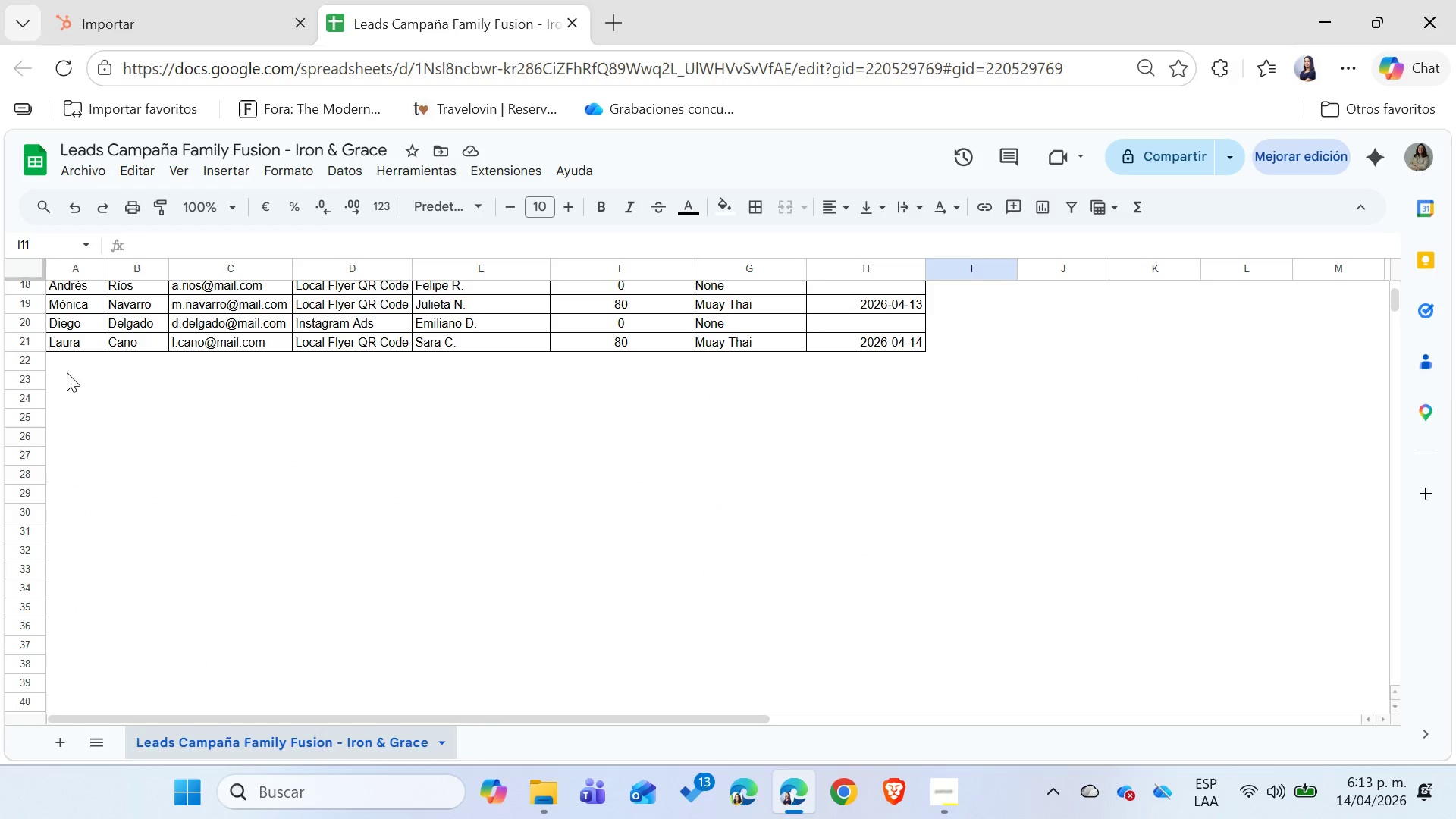 
left_click([32, 364])
 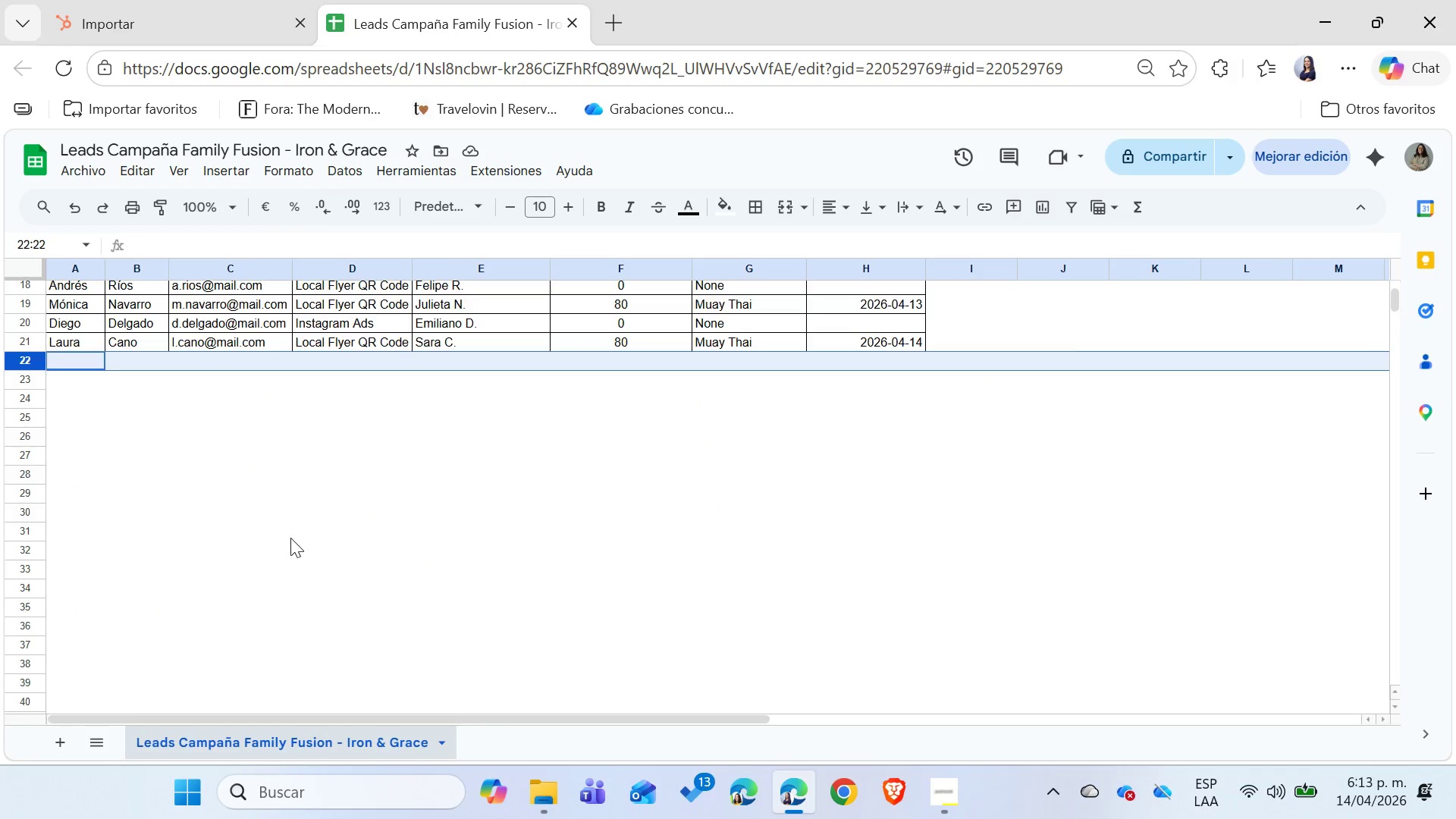 
scroll: coordinate [290, 538], scroll_direction: down, amount: 10.0
 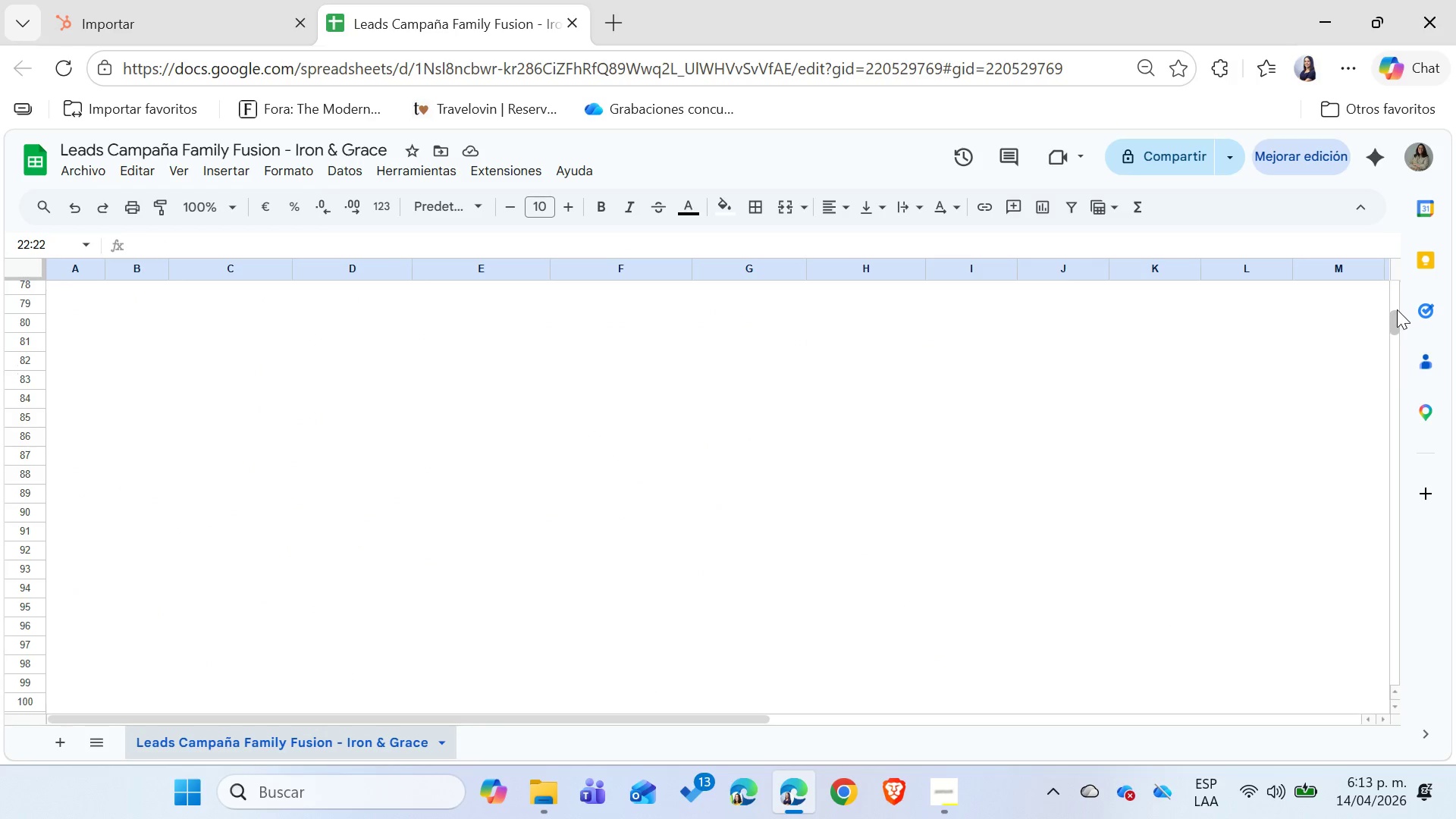 
left_click_drag(start_coordinate=[1395, 322], to_coordinate=[1412, 695])
 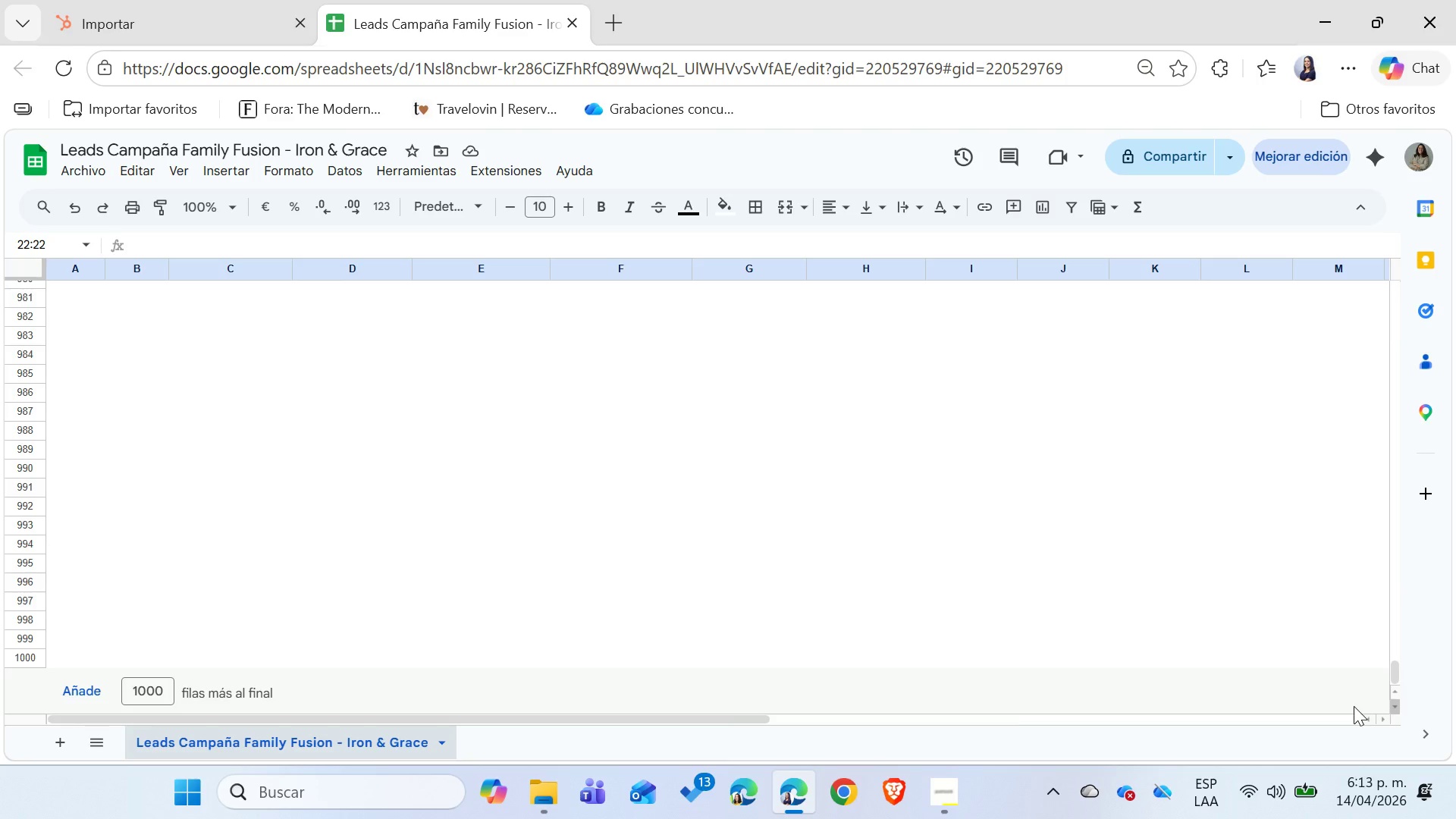 
hold_key(key=ShiftLeft, duration=1.34)
left_click([36, 658])
 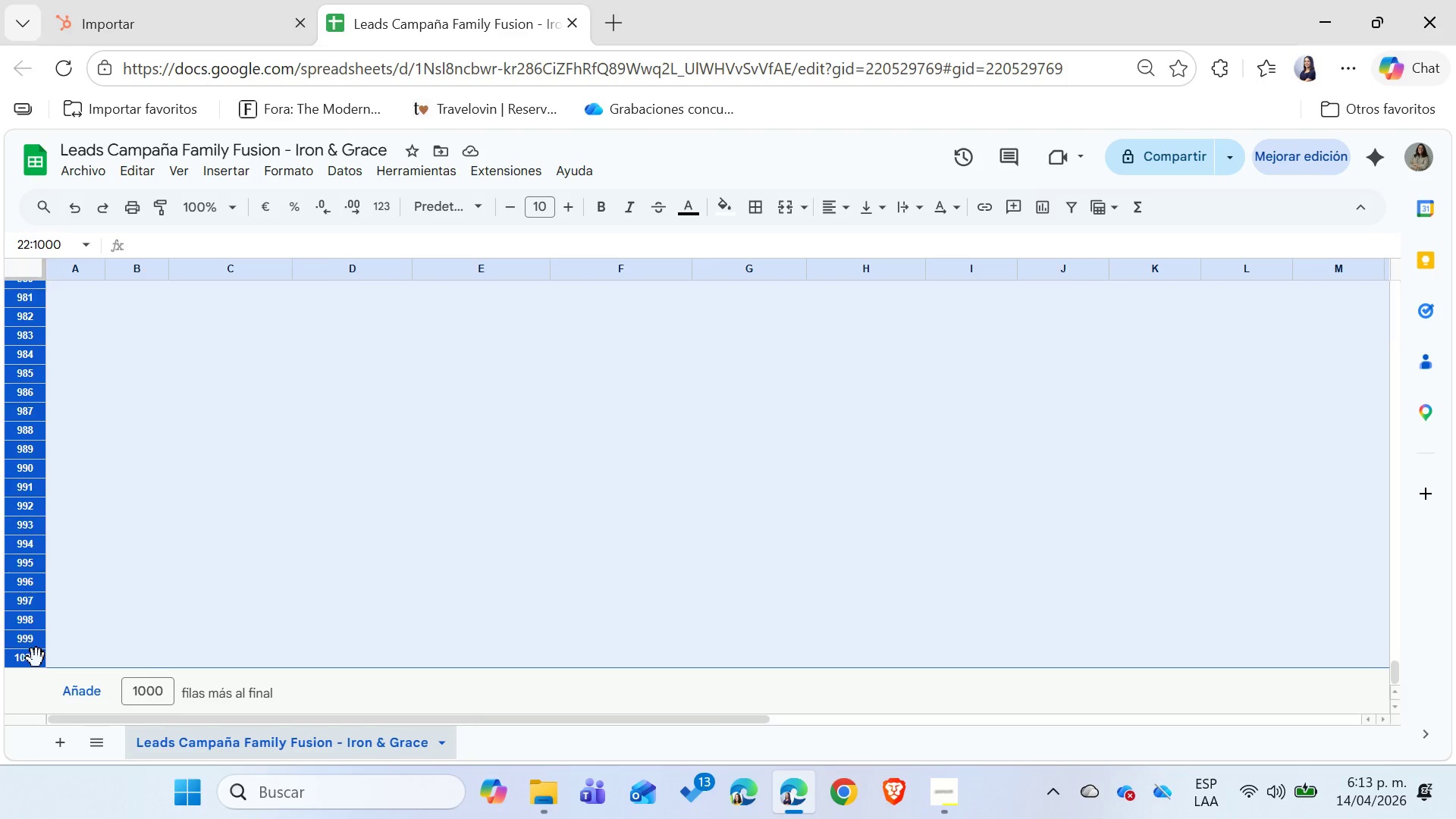 
right_click([36, 658])
 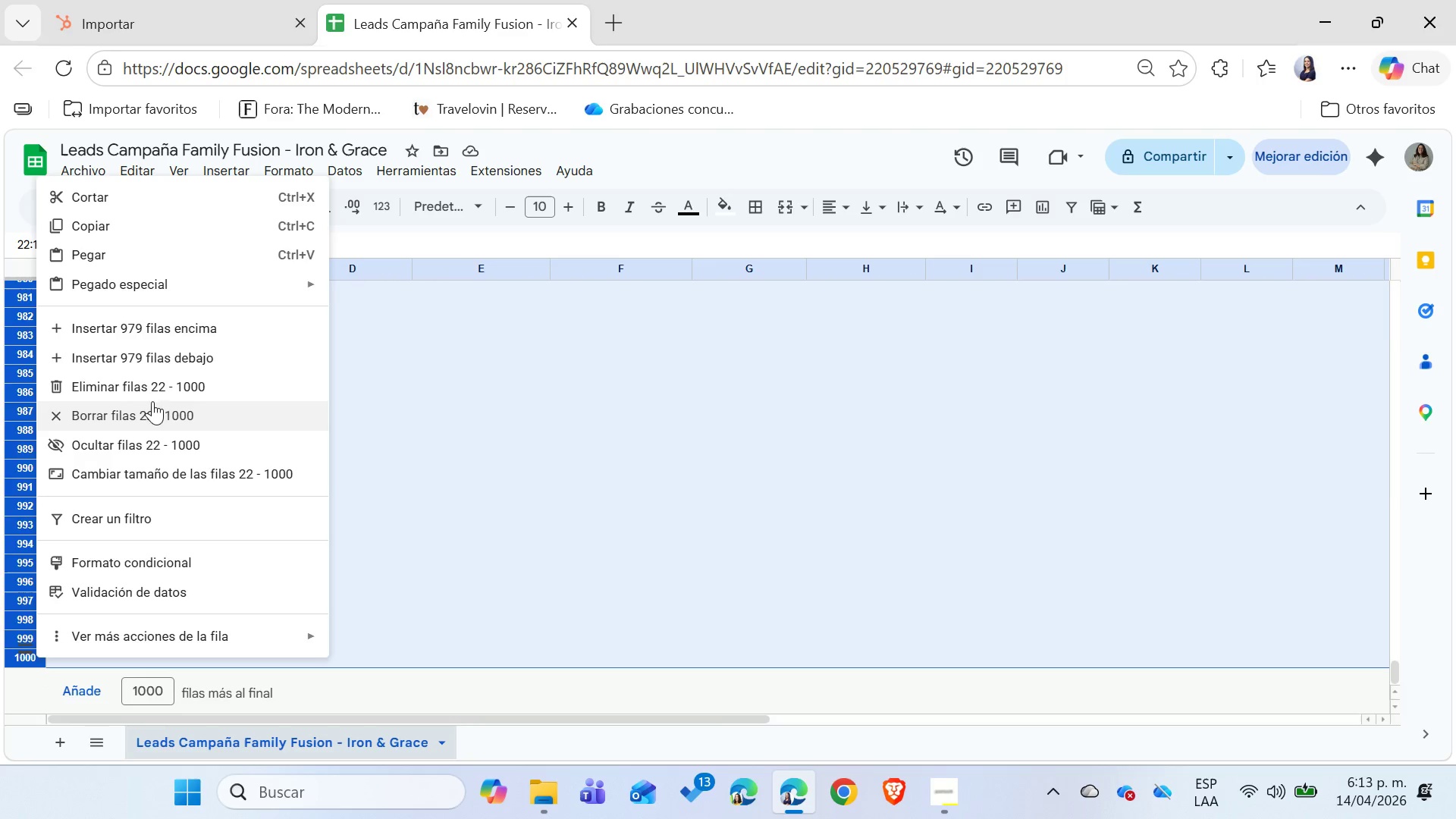 
left_click([152, 390])
 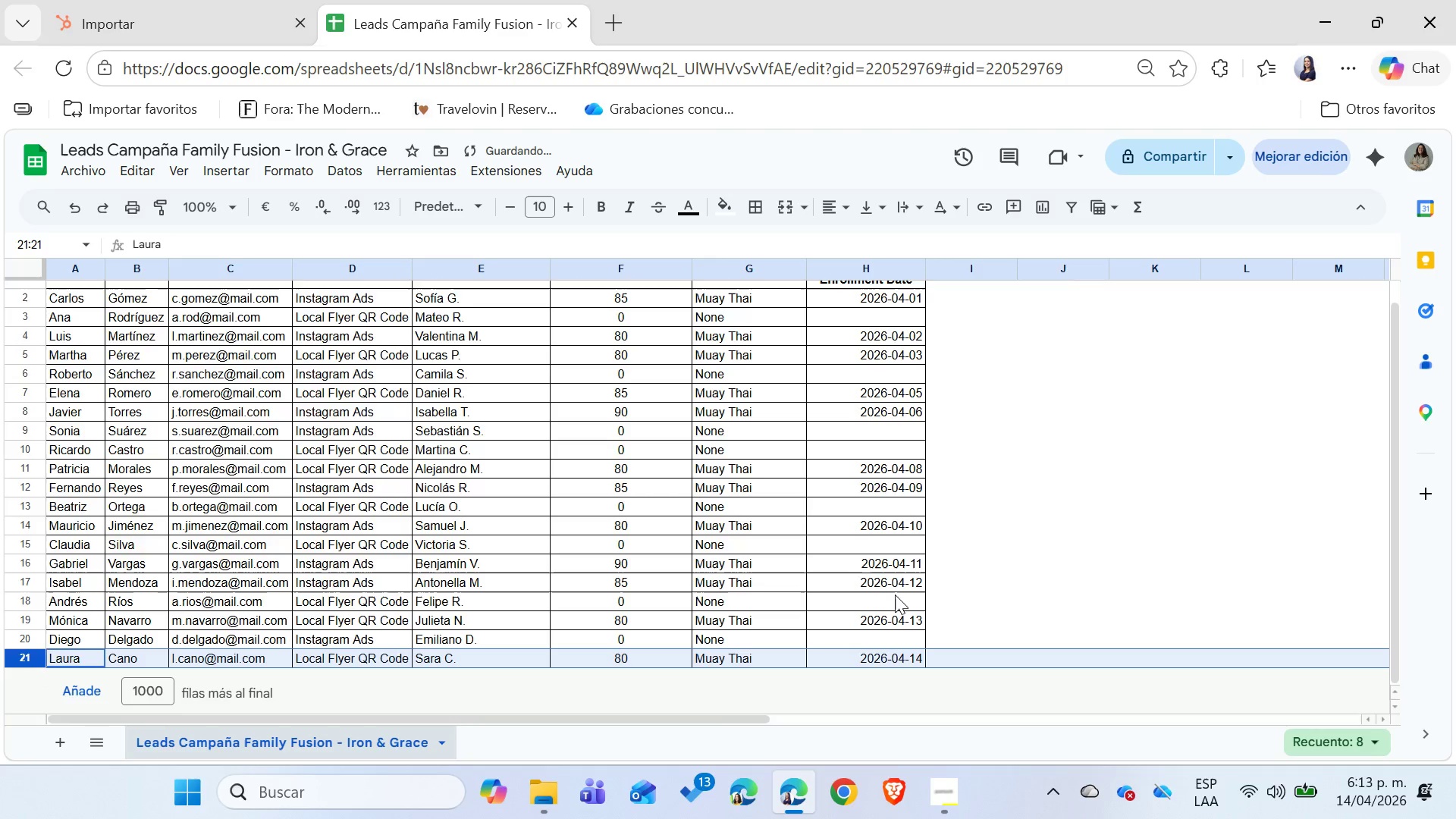 
left_click([1141, 566])
 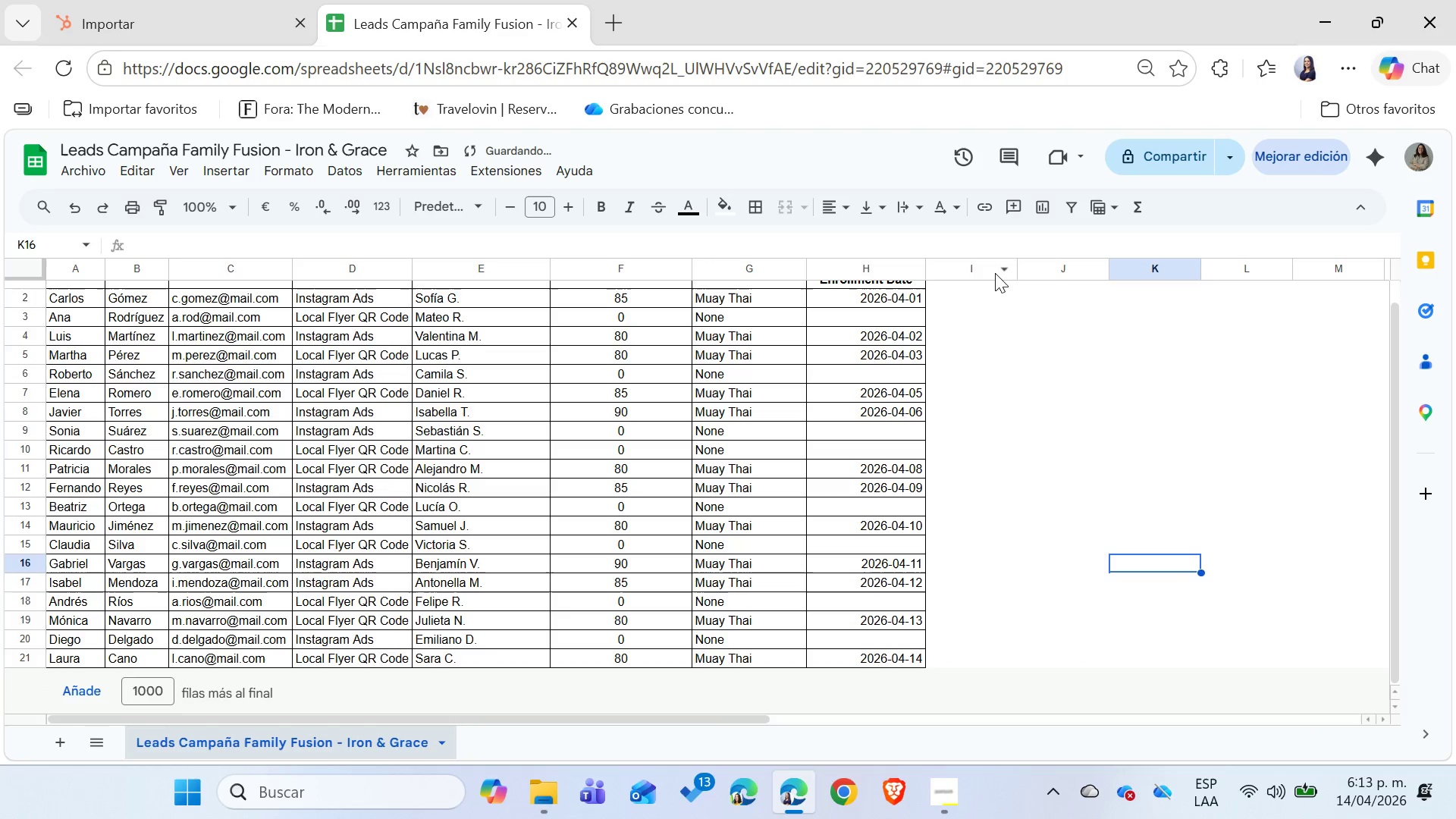 
left_click([995, 273])
 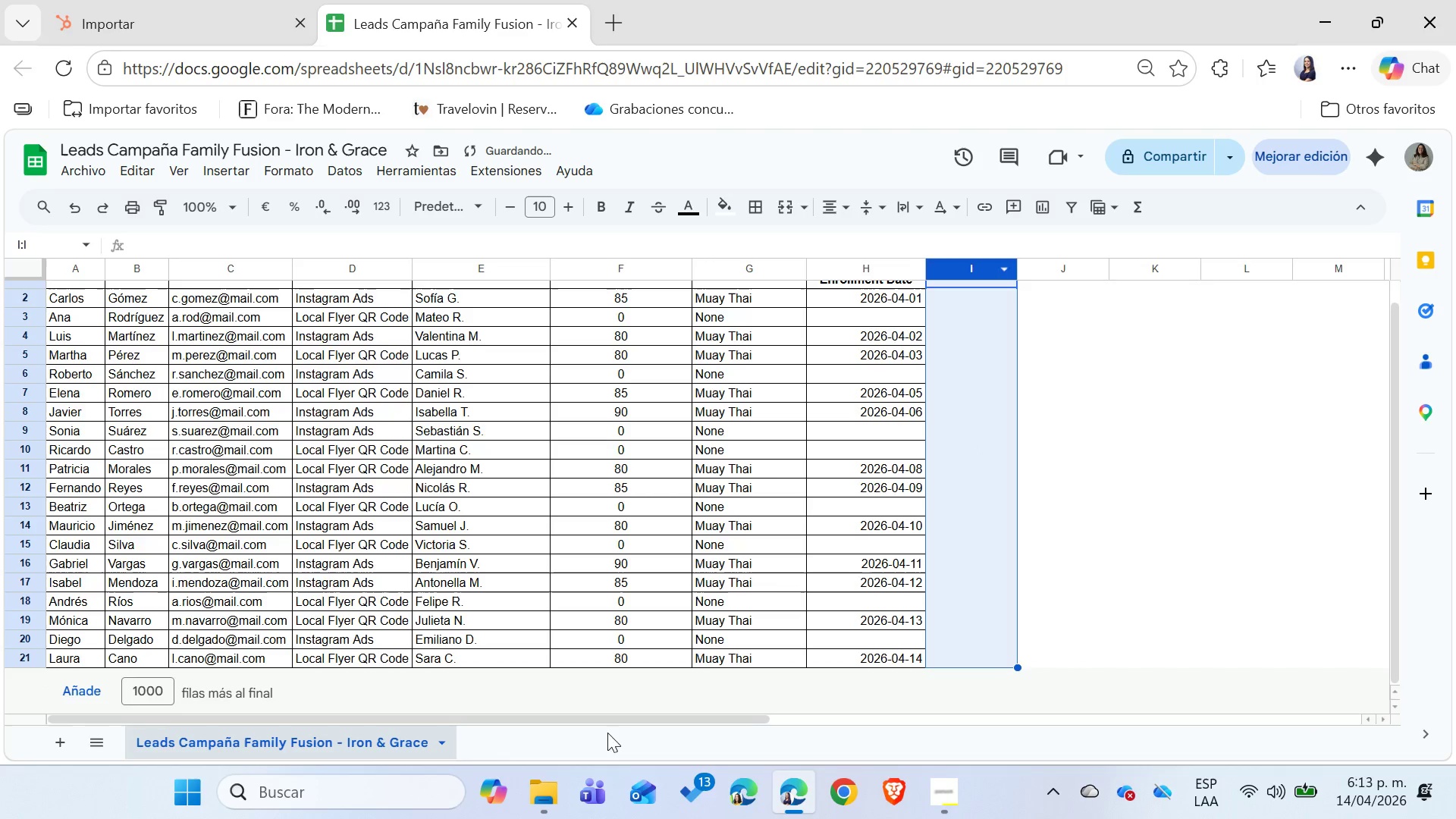 
left_click_drag(start_coordinate=[622, 722], to_coordinate=[1356, 709])
 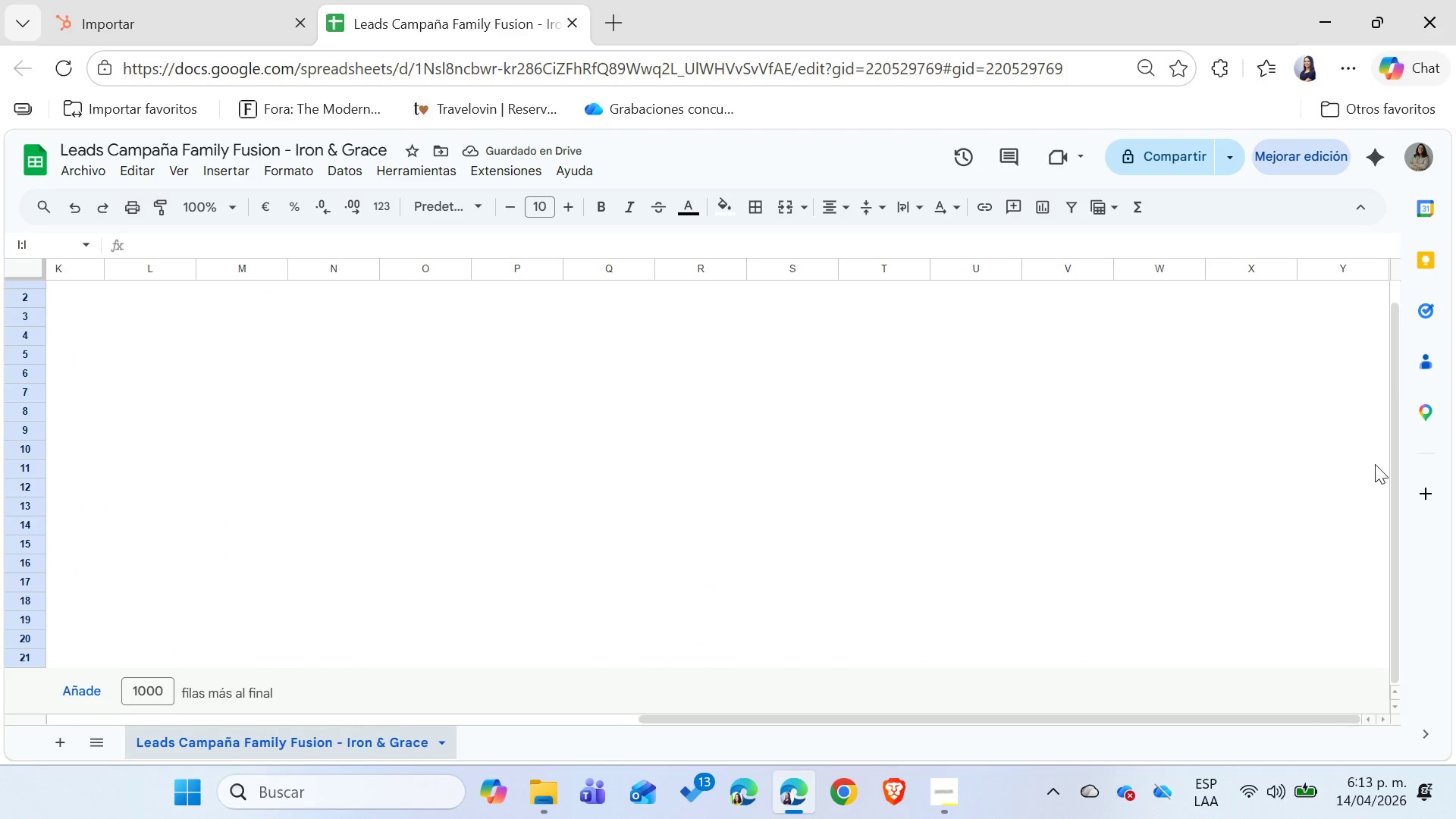 
hold_key(key=ShiftLeft, duration=0.69)
left_click([1331, 262])
 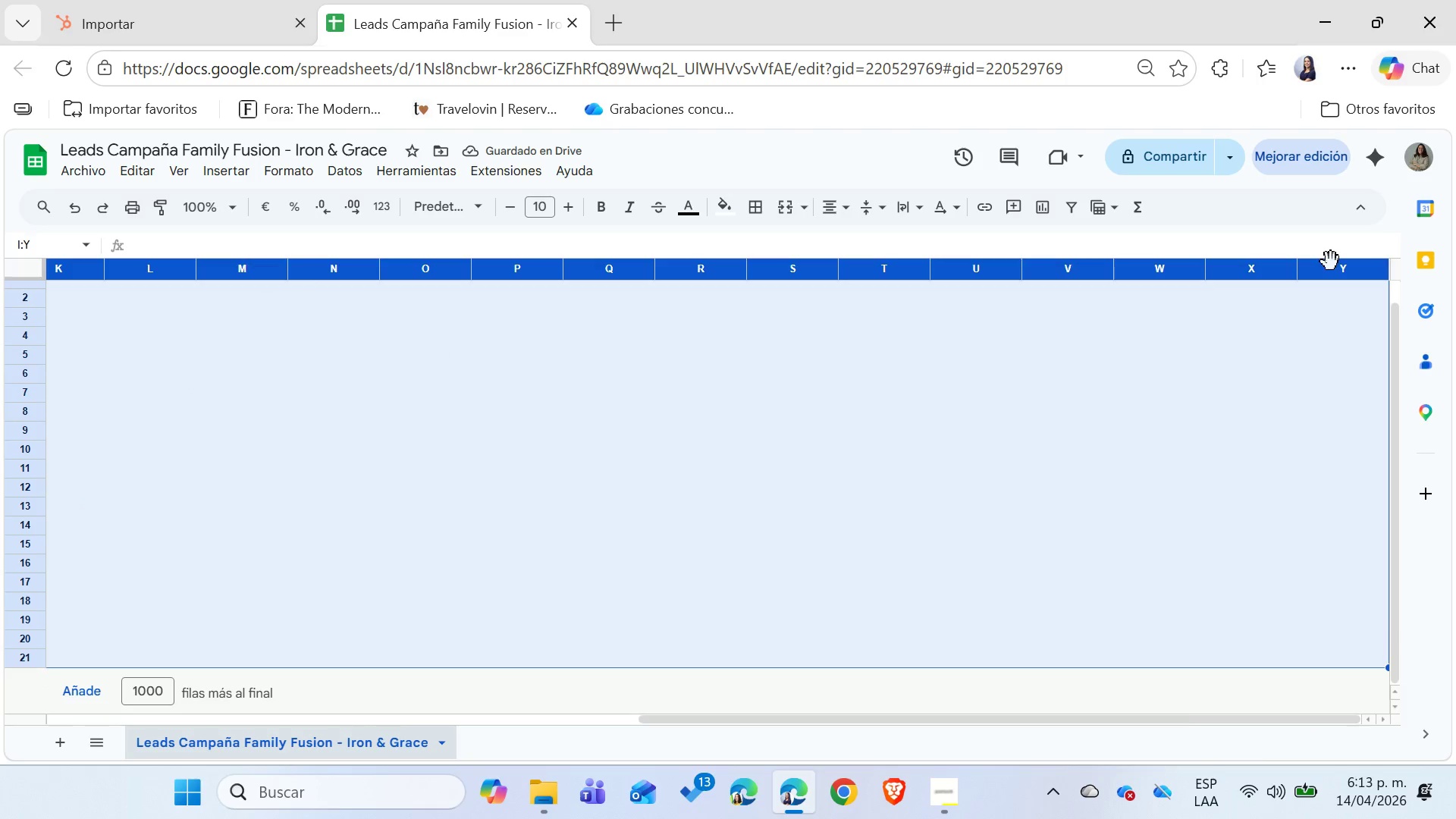 
right_click([1331, 262])
 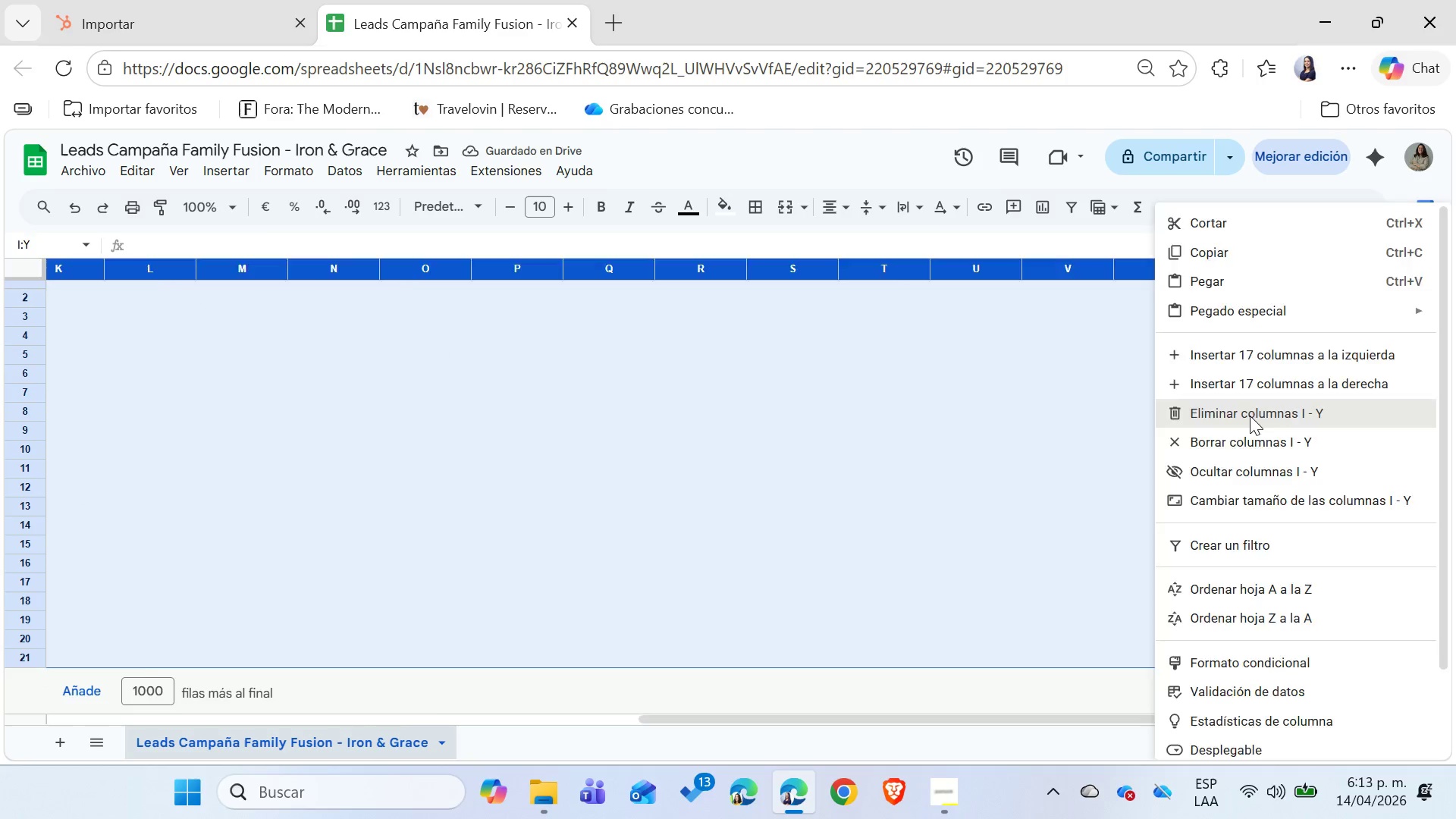 
double_click([1112, 460])
 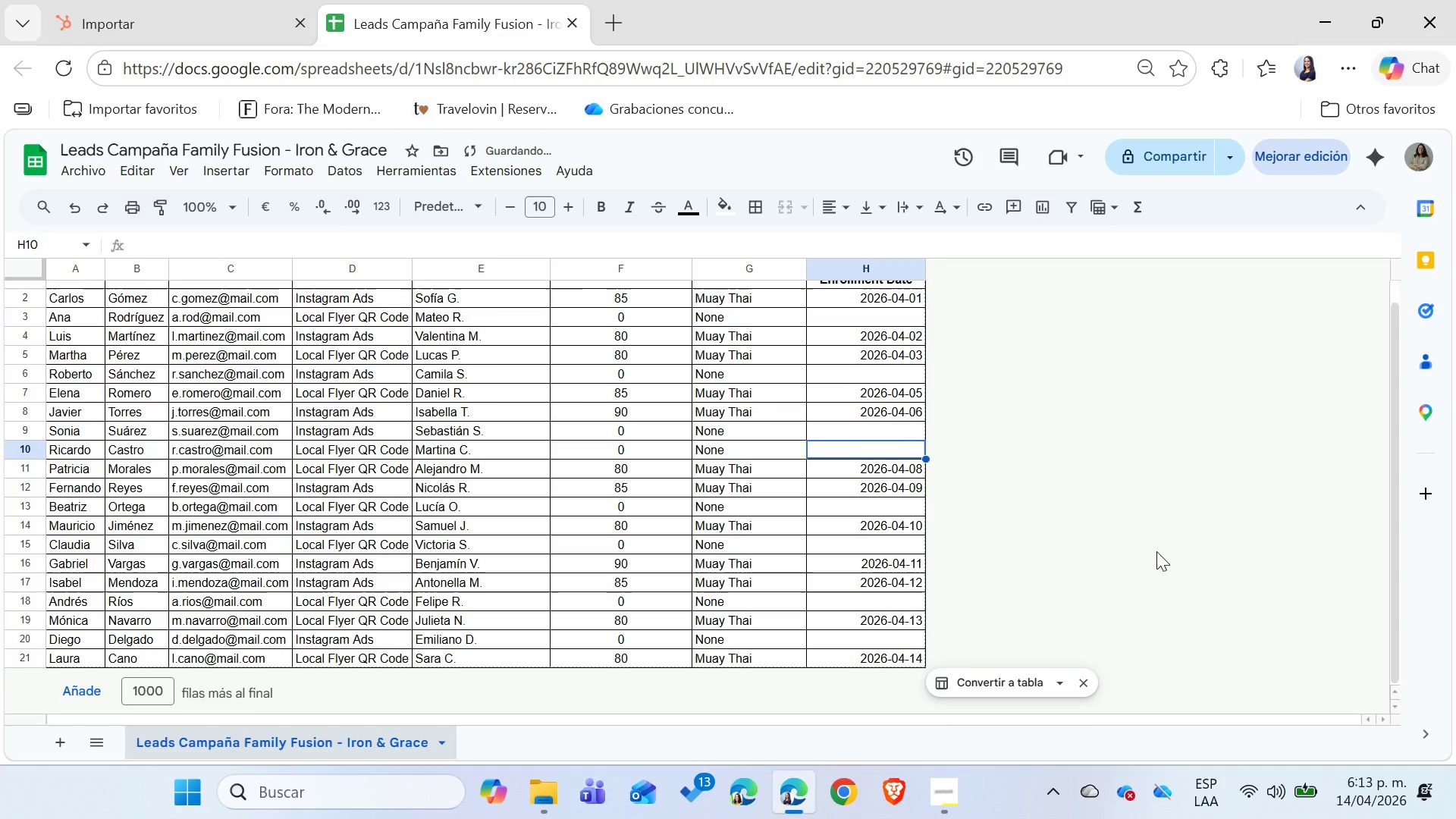 
scroll: coordinate [1156, 551], scroll_direction: up, amount: 10.0
 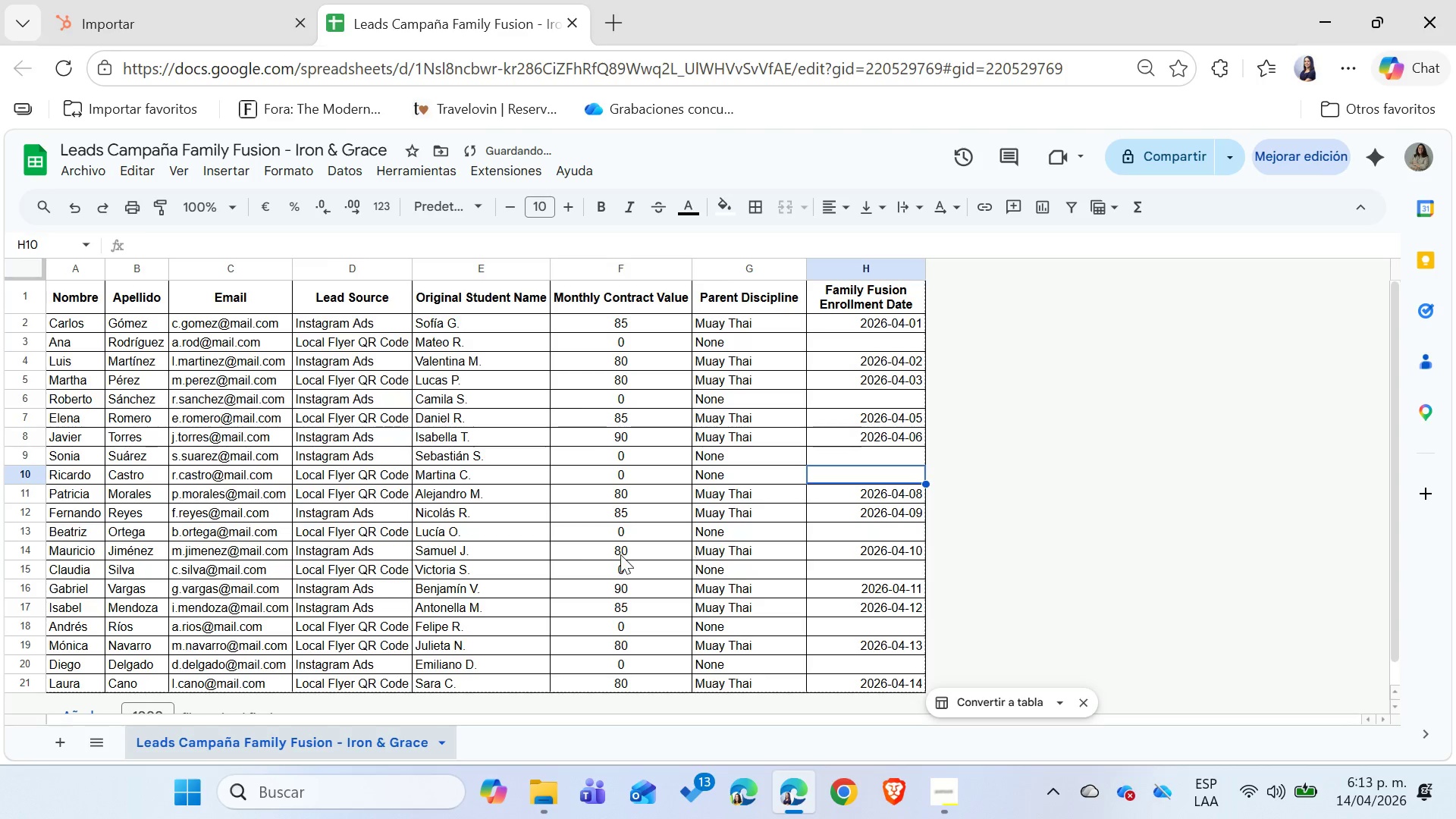 
left_click([620, 554])
 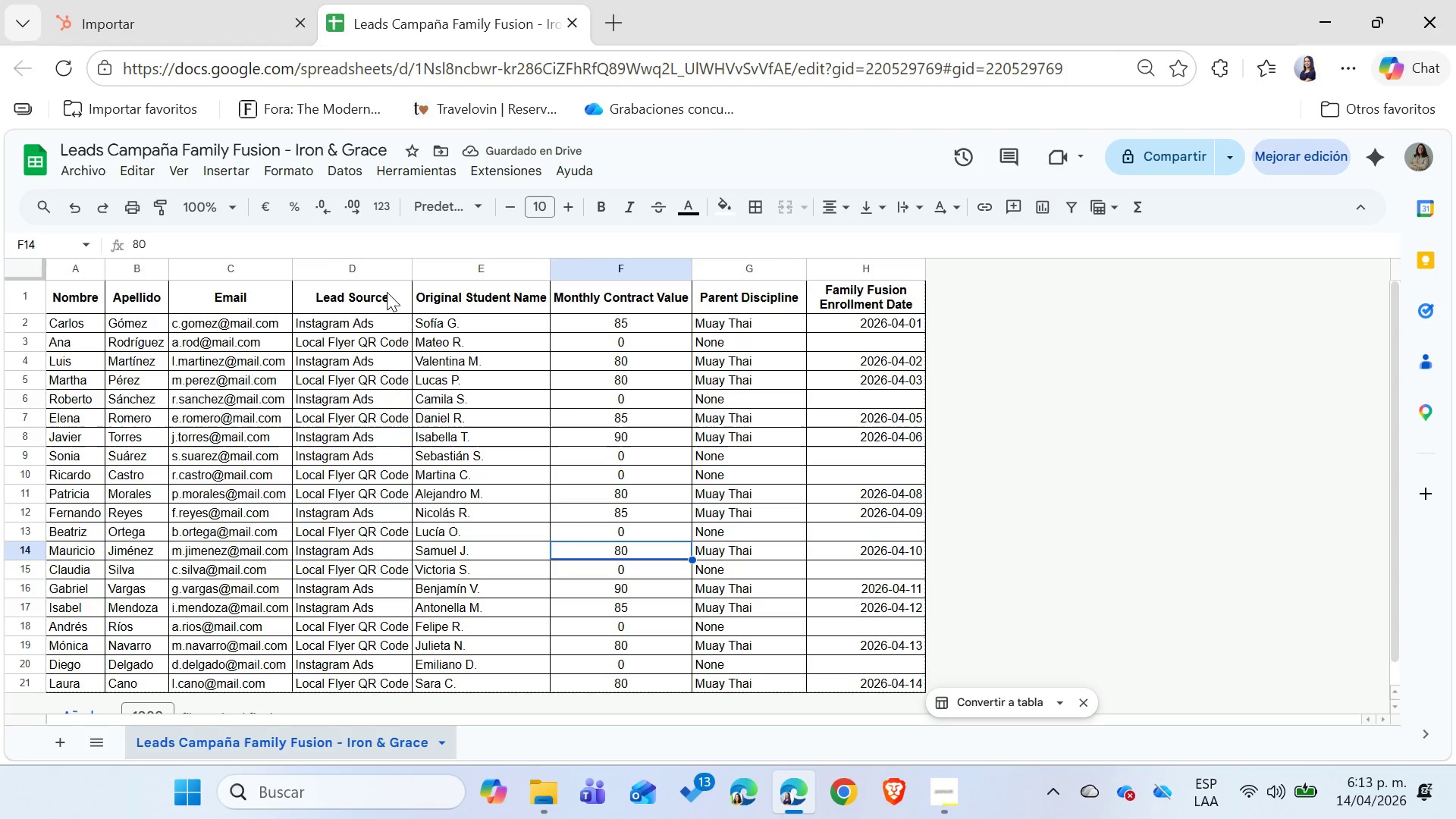 
left_click([193, 16])
 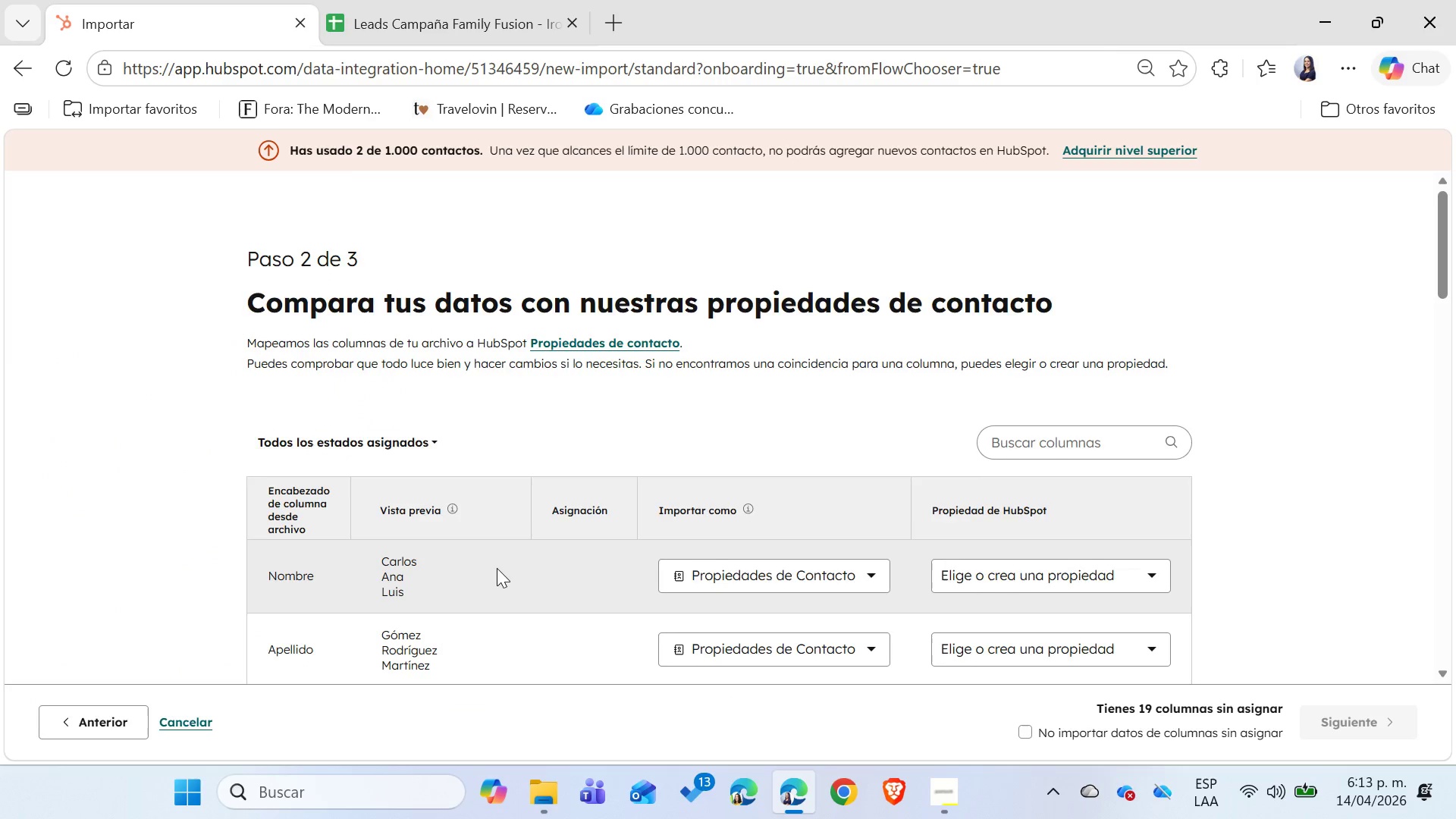 
scroll: coordinate [202, 470], scroll_direction: down, amount: 4.0
 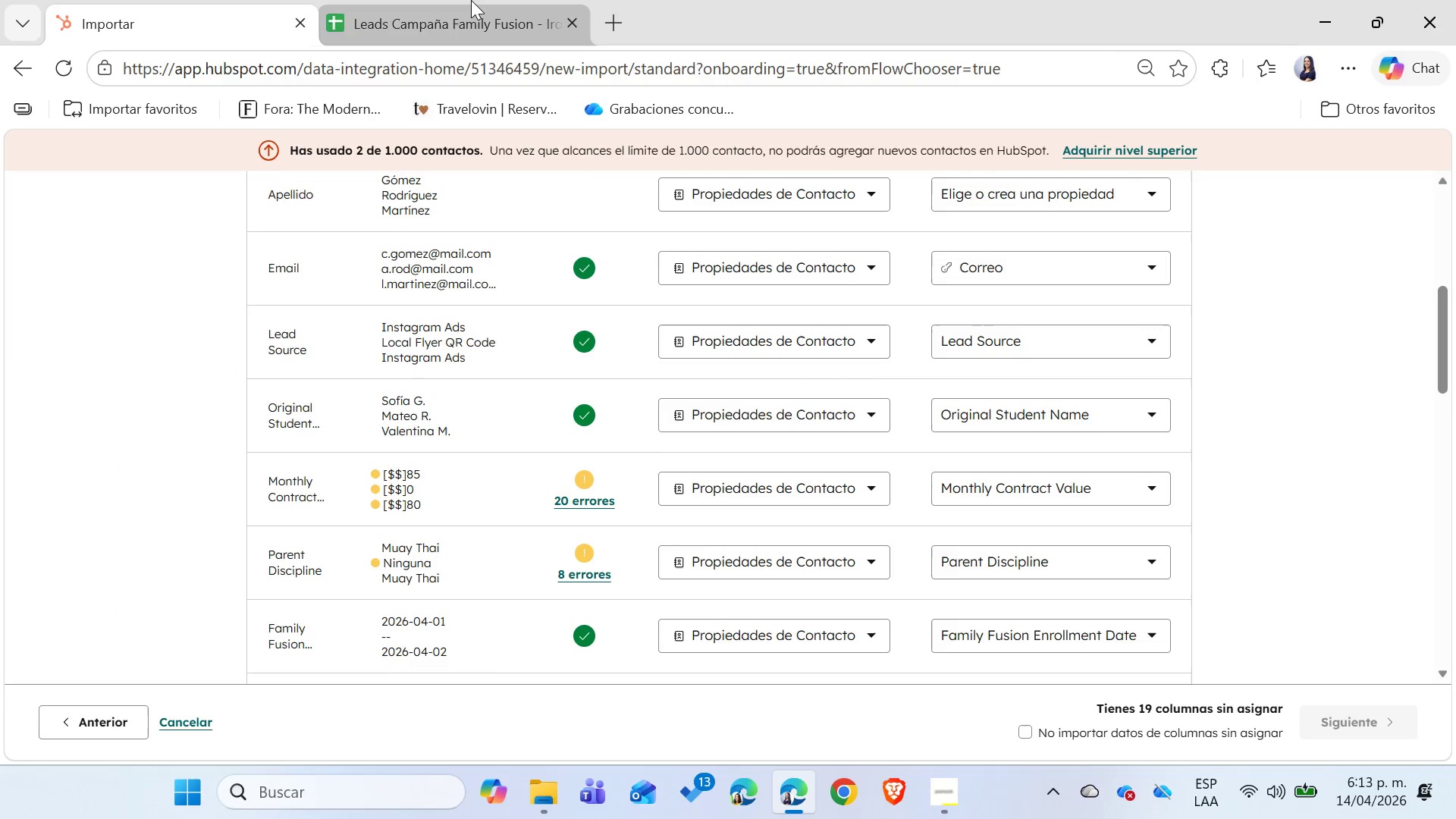 
left_click([469, 0])
 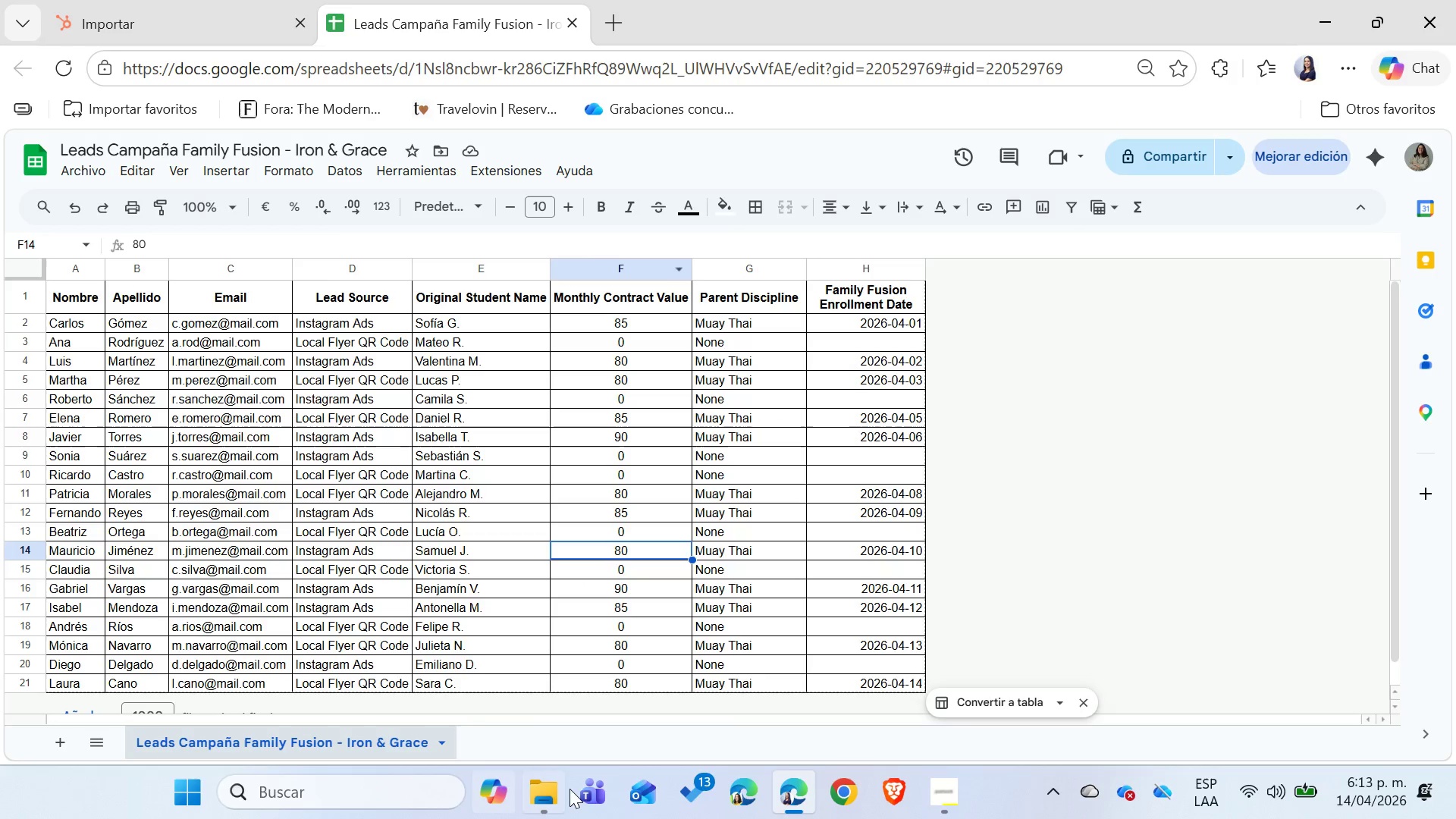 
left_click([551, 799])
 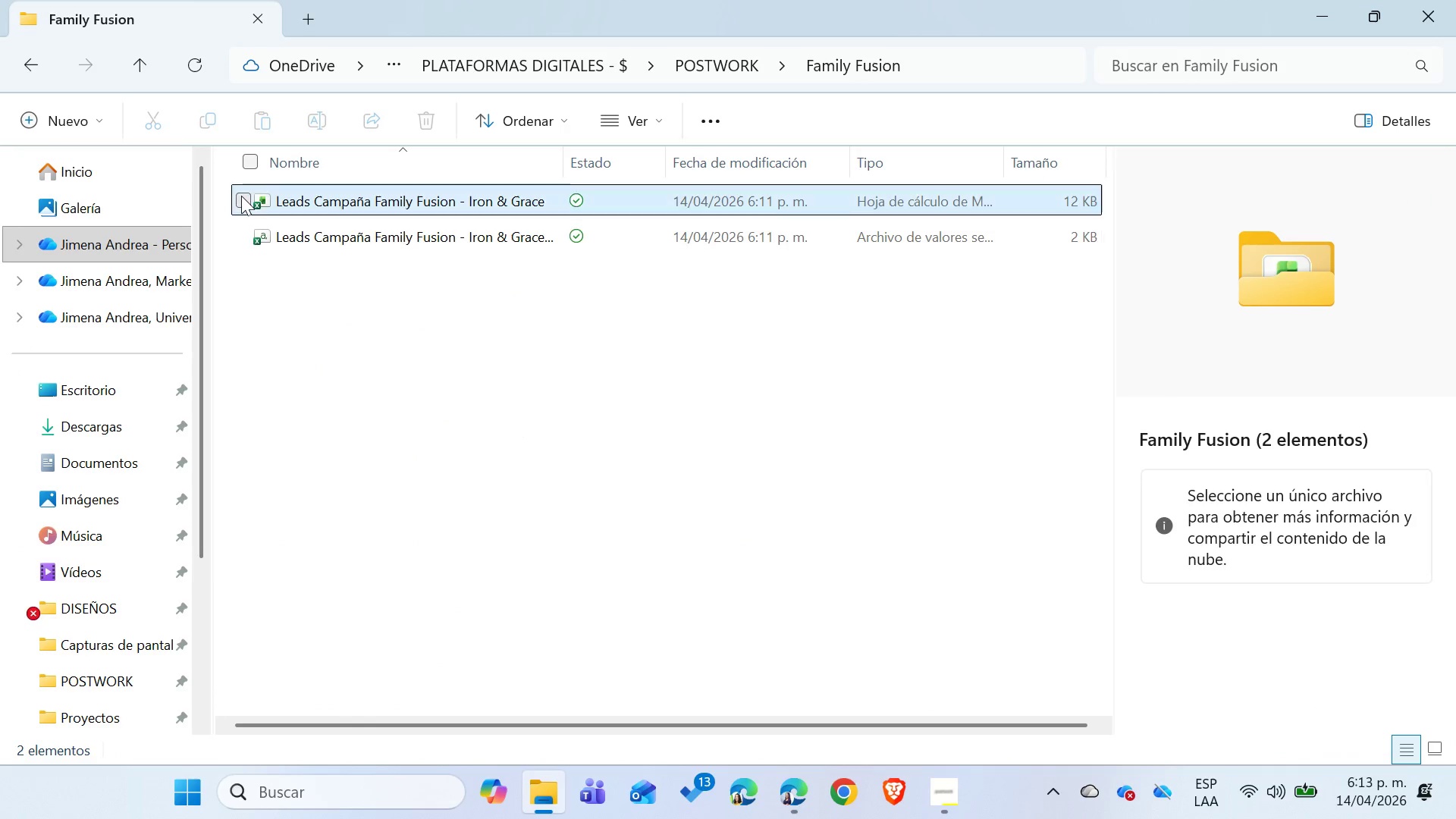 
double_click([244, 234])
 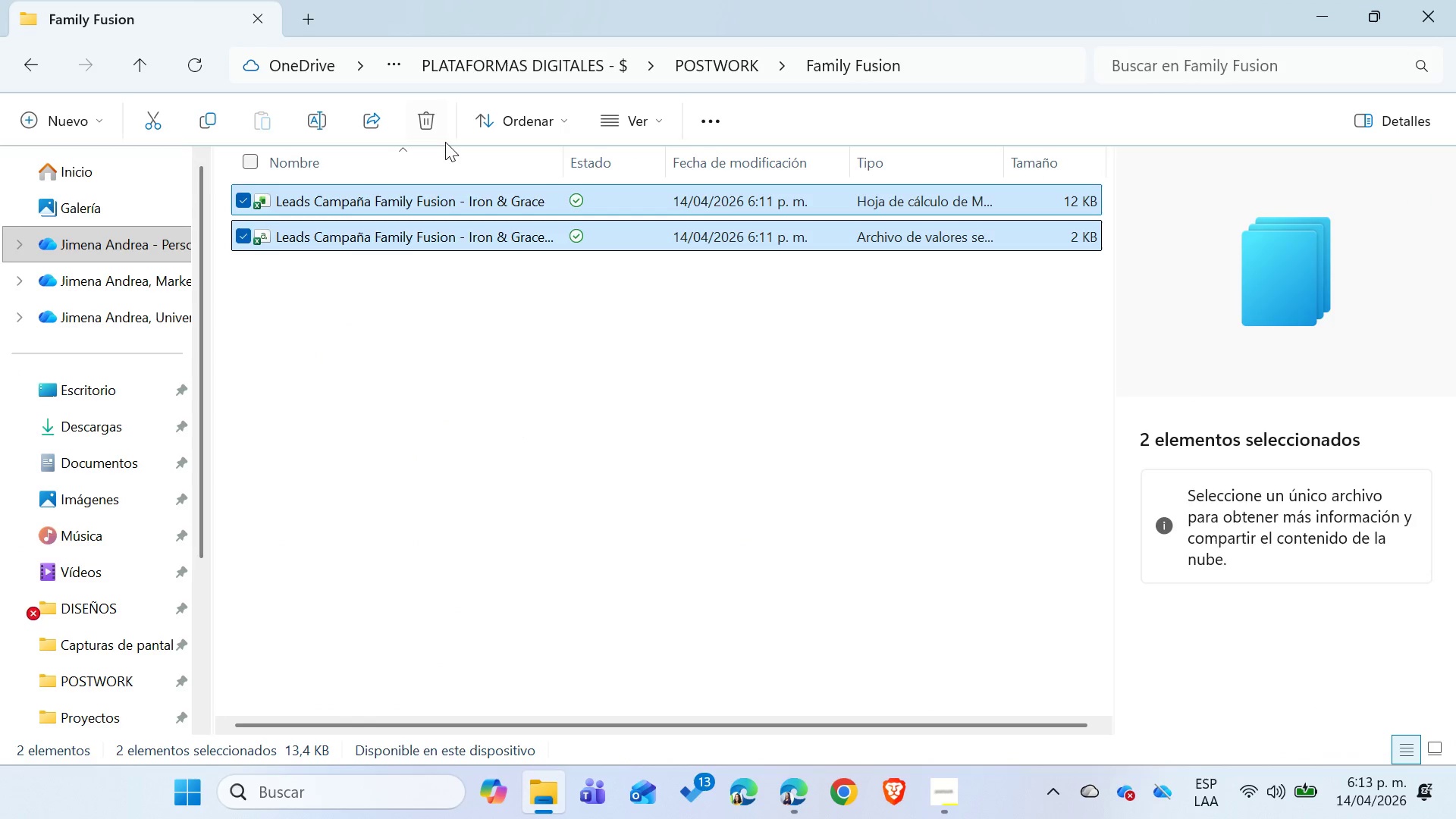 
left_click([430, 125])
 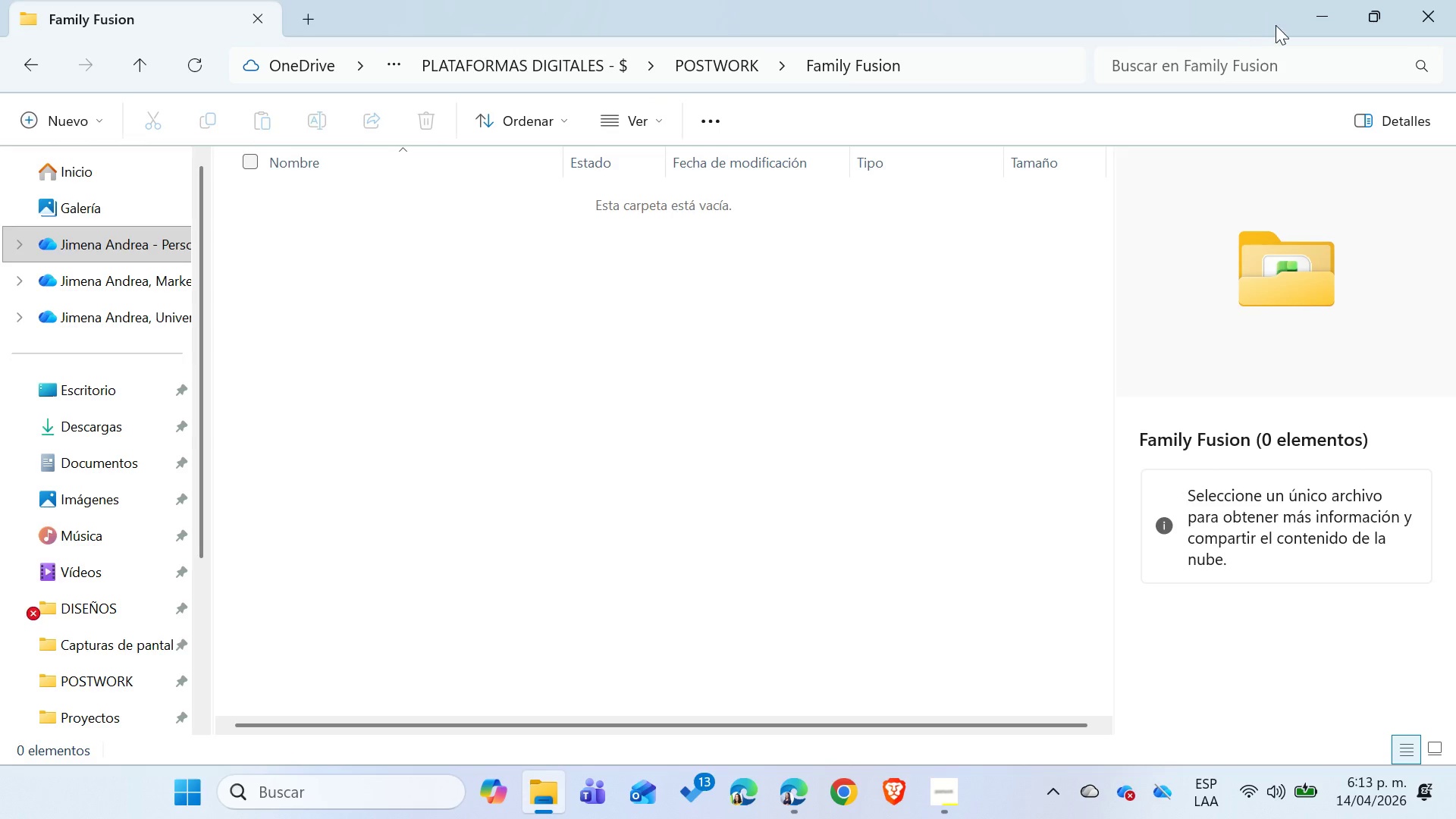 
left_click([1307, 11])
 